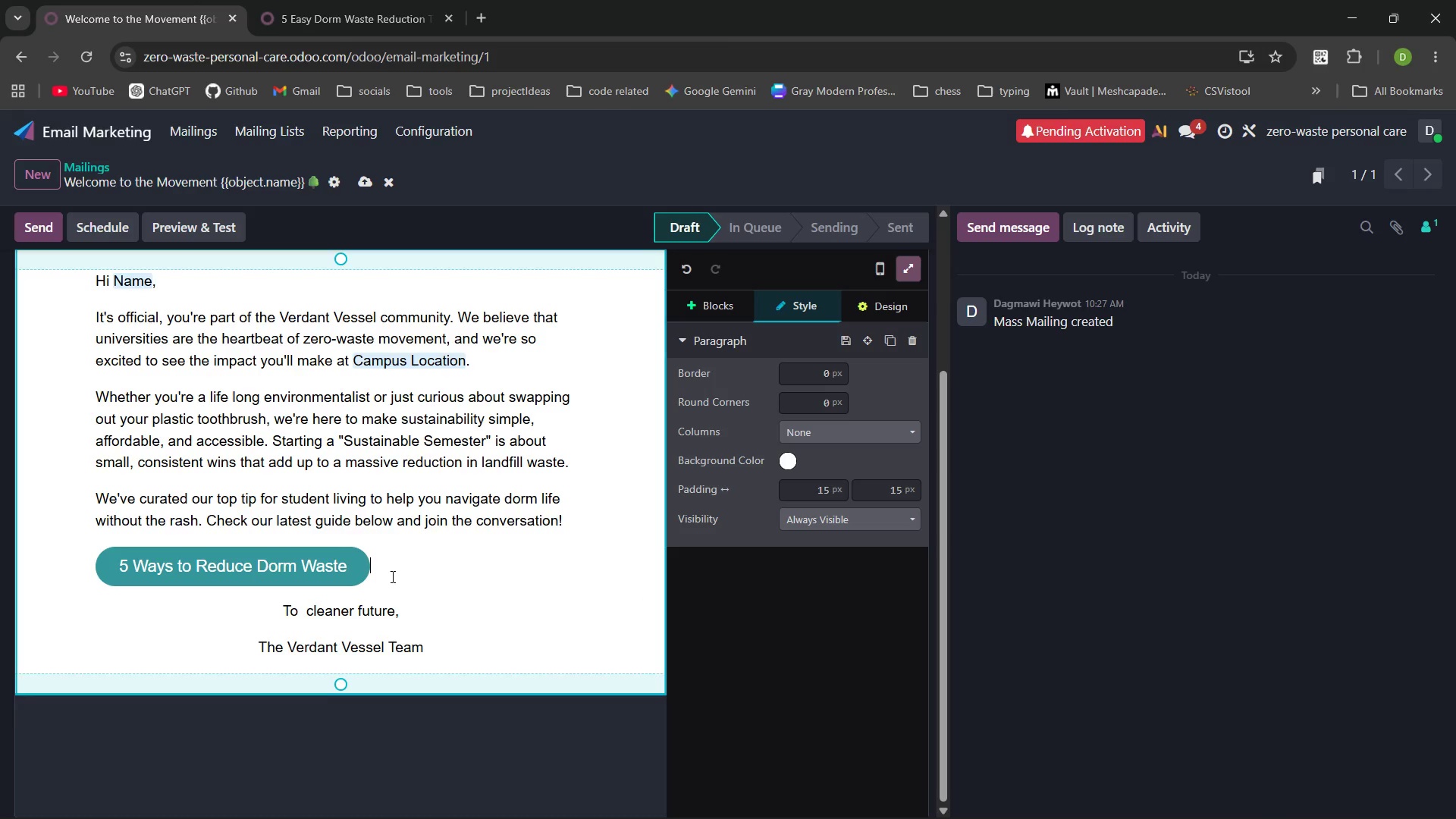 
key(Enter)
 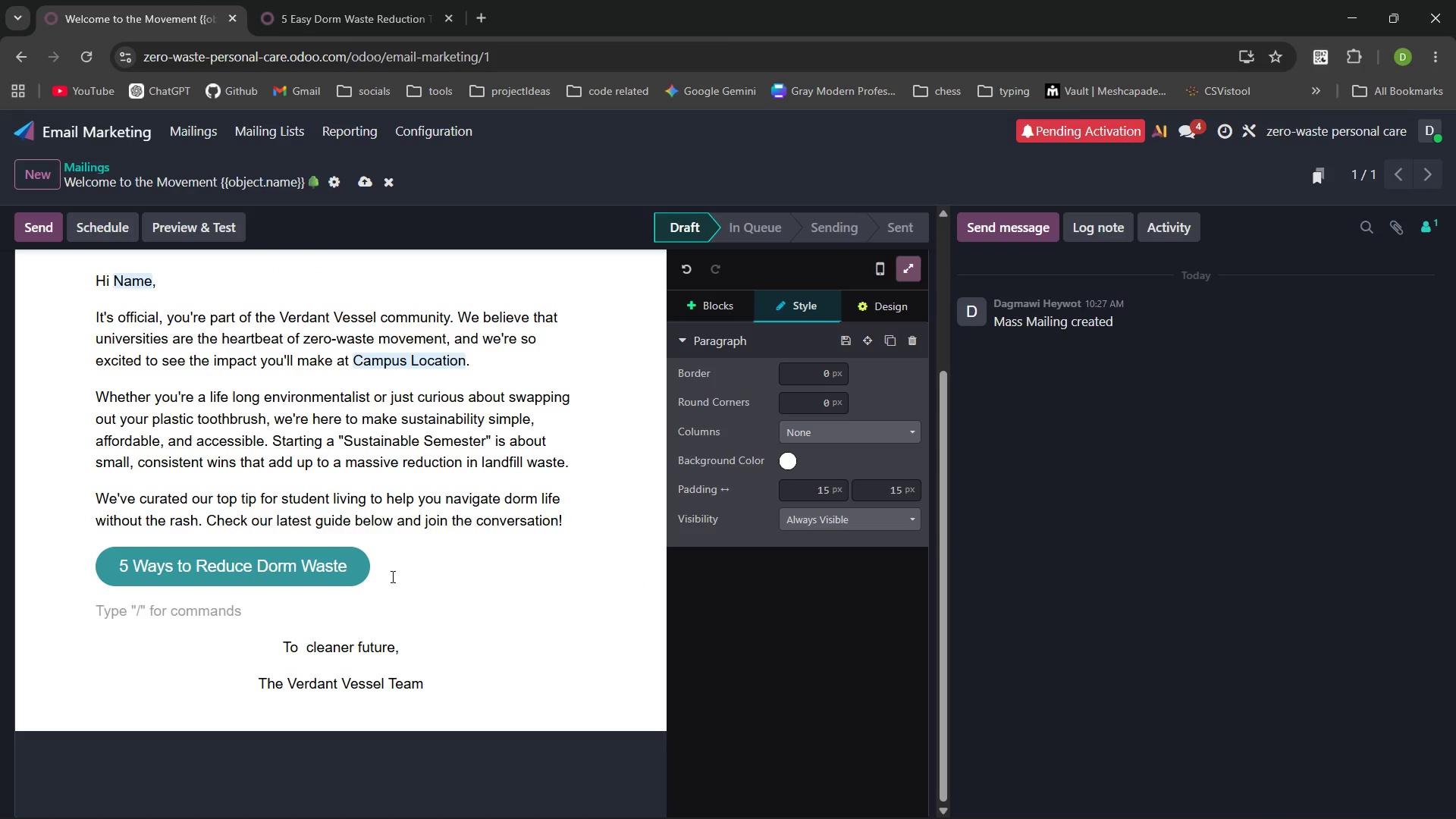 
key(Control+V)
 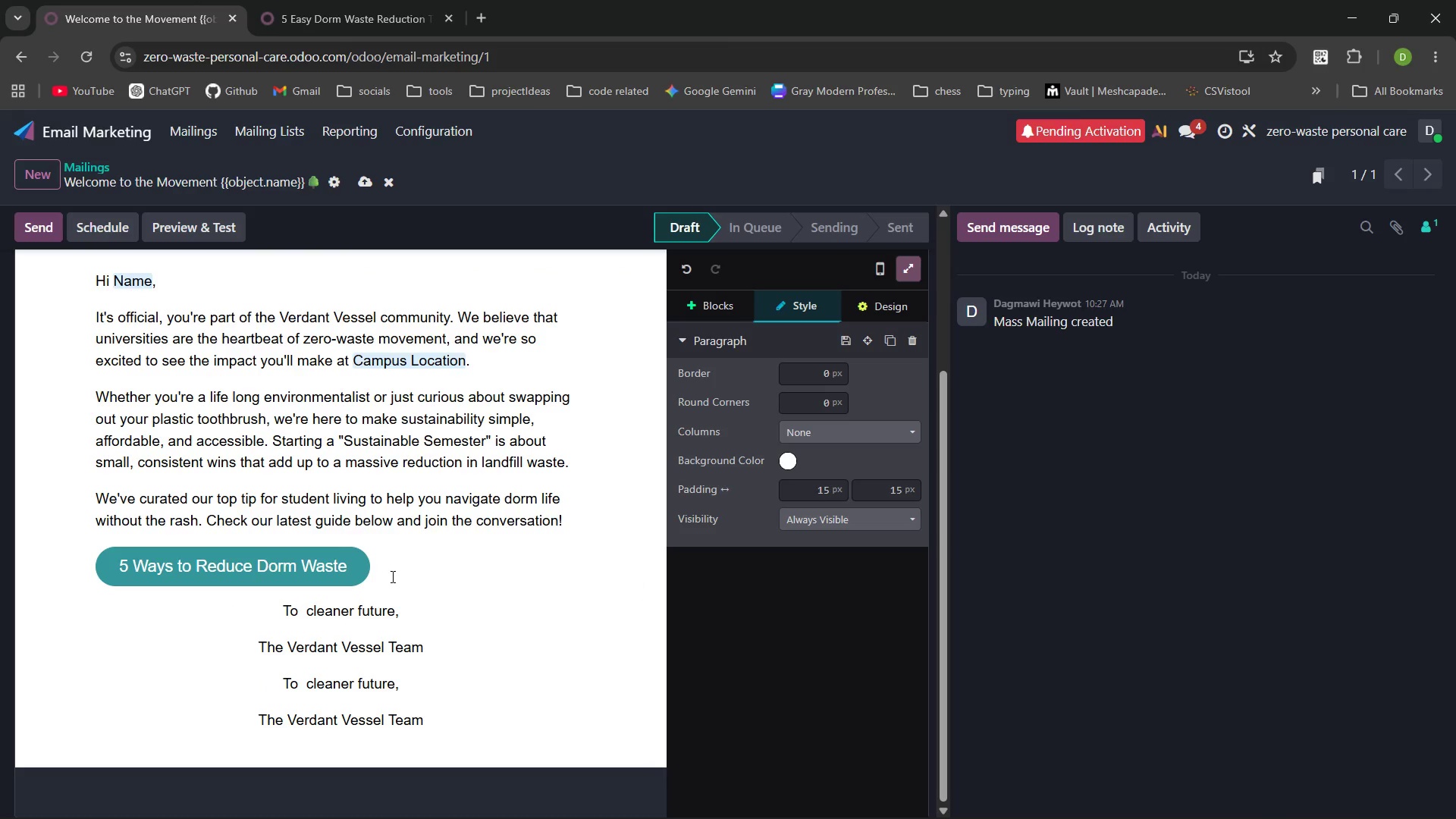 
key(Control+Z)
 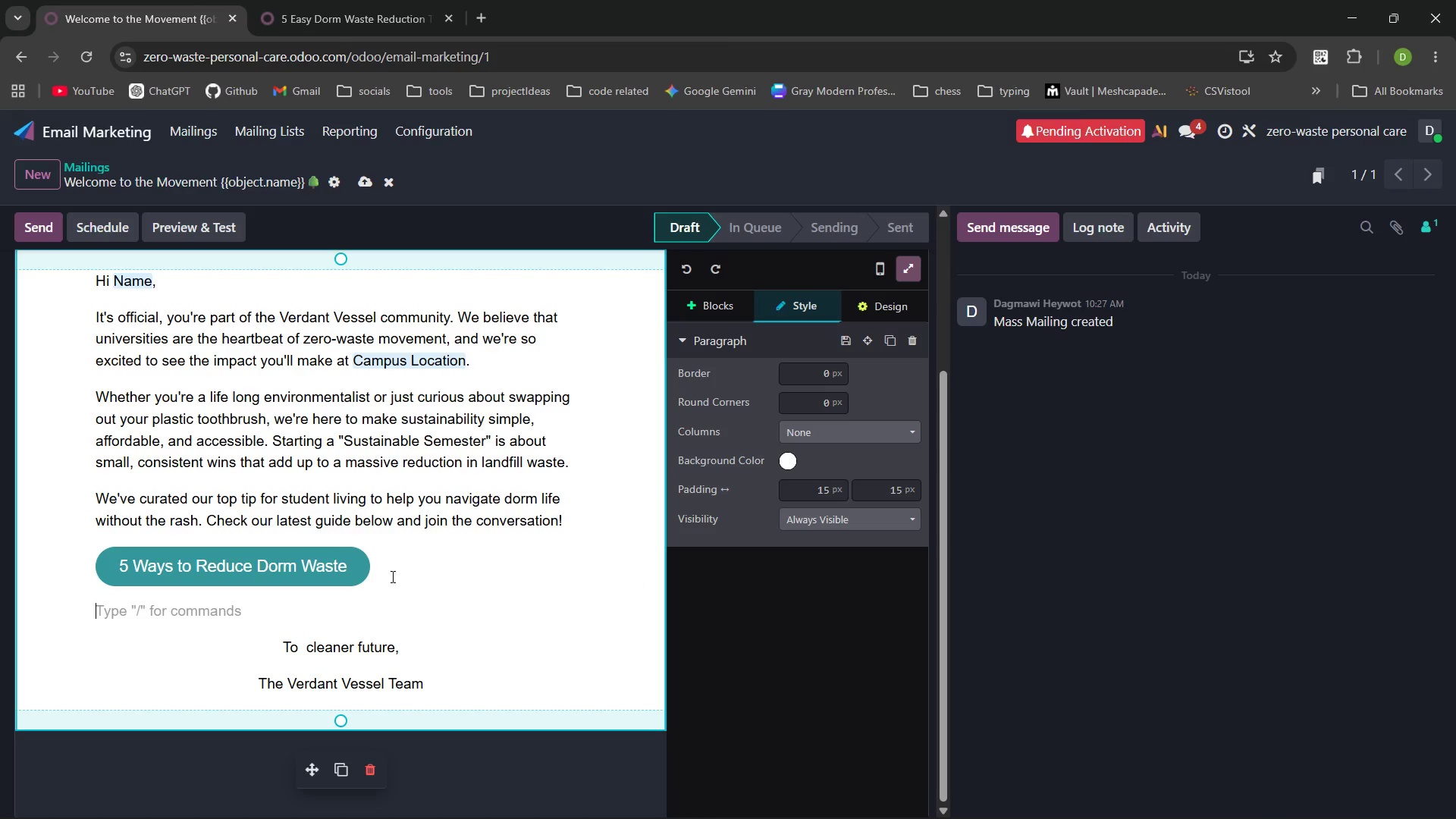 
type(To cleaner Fu)
key(Backspace)
key(Backspace)
type(future,)
 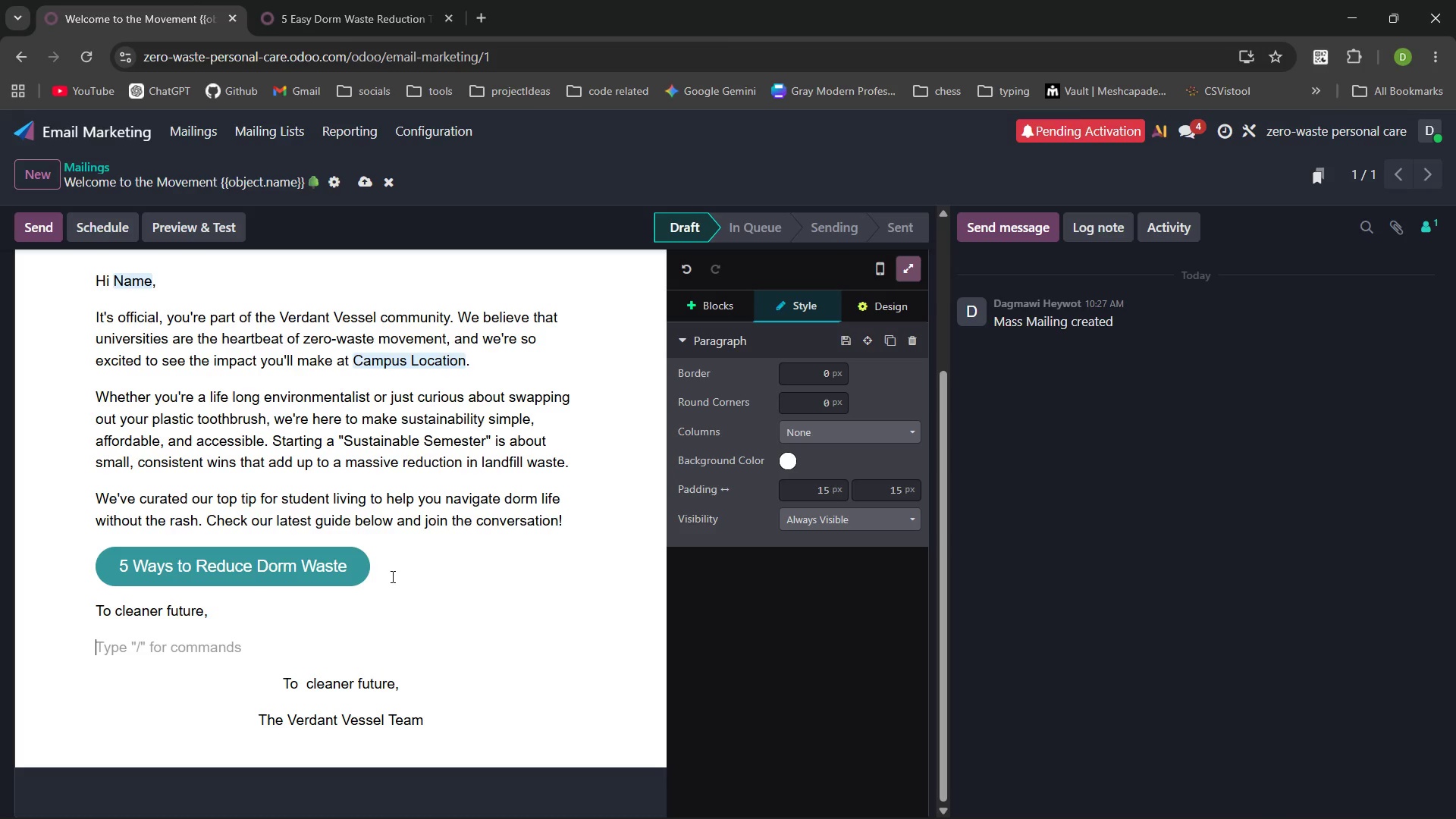 
 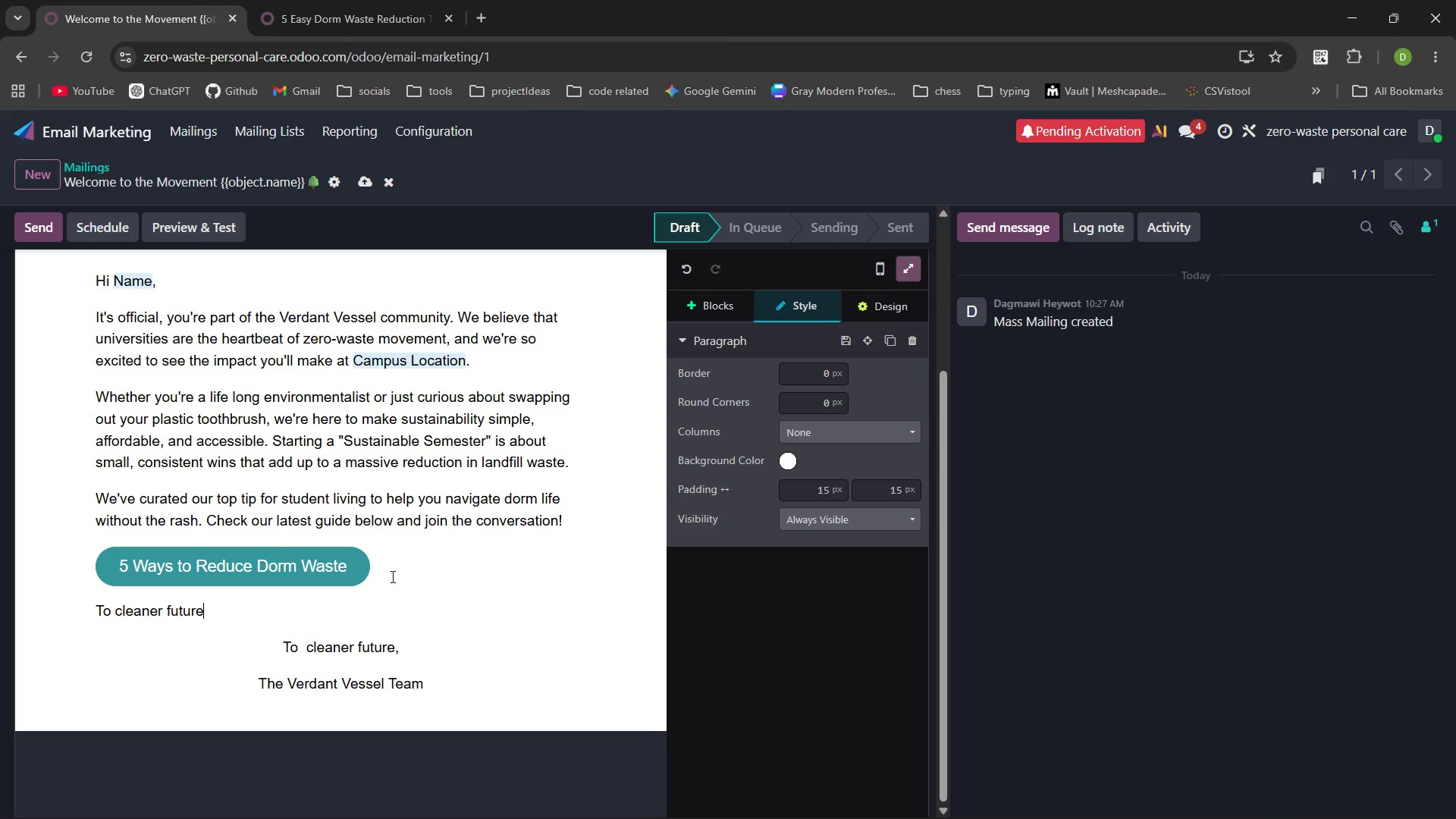 
key(Enter)
 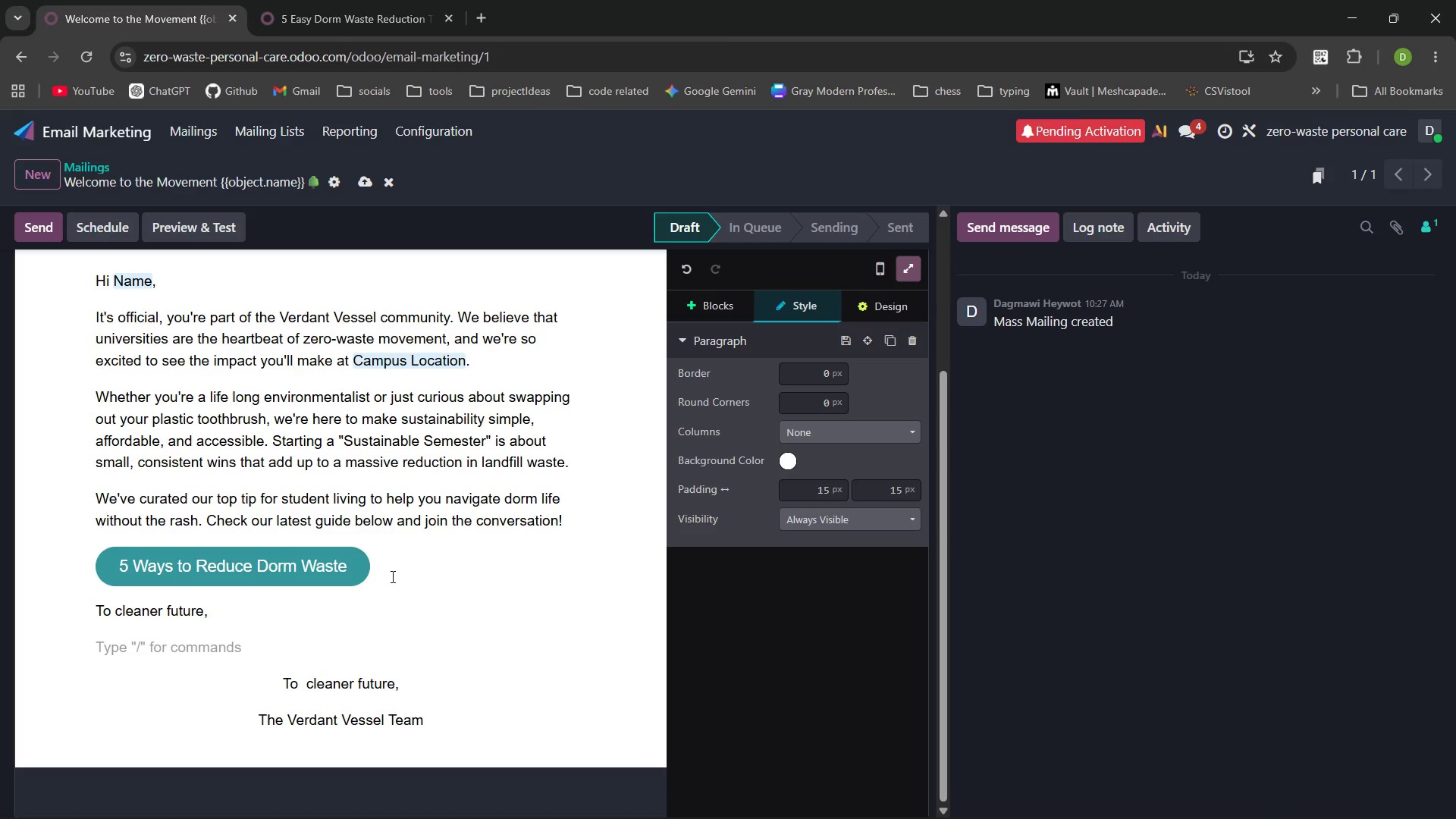 
type(The Verdant Vessel t)
key(Backspace)
type(Team)
 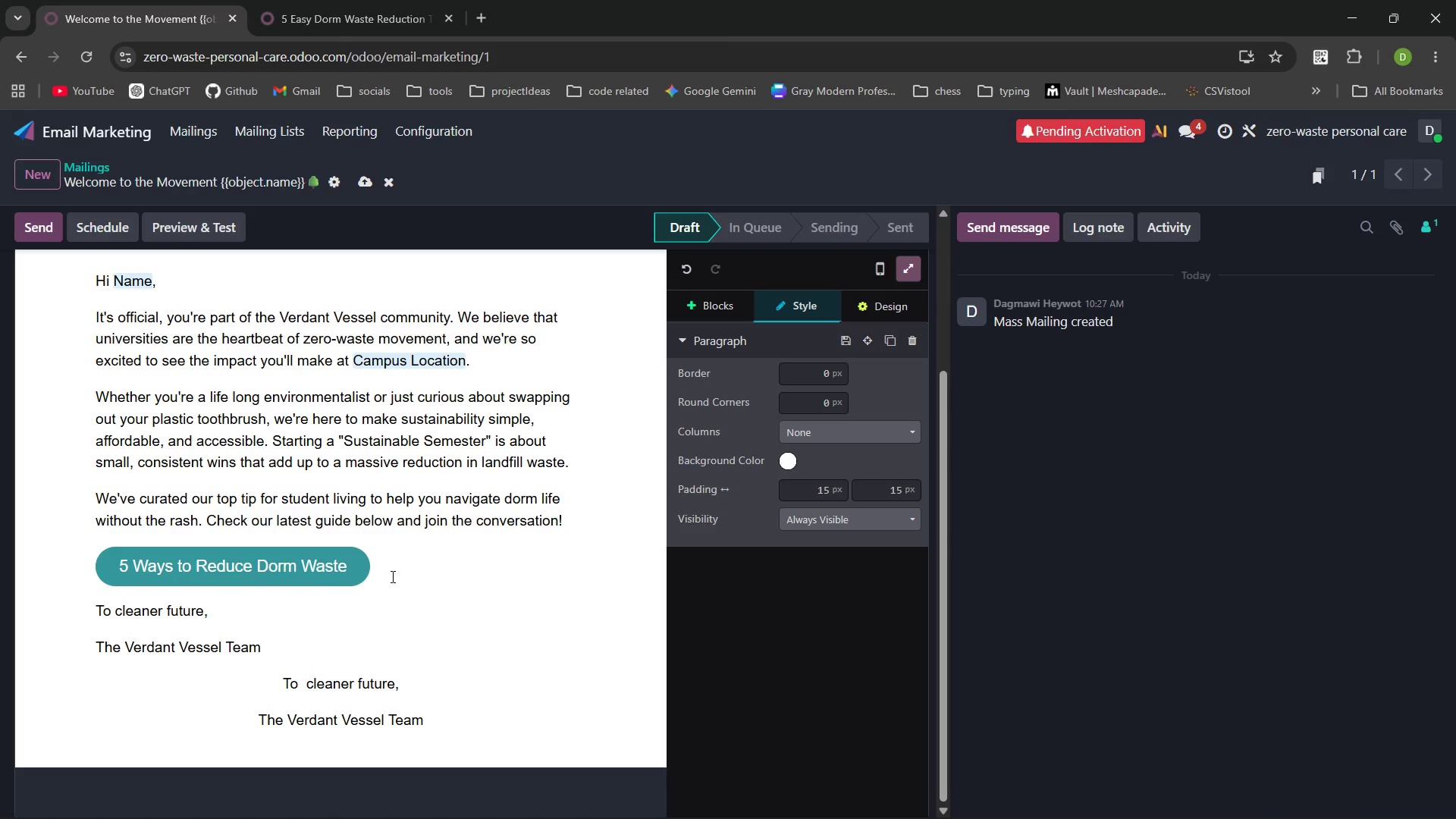 
left_click_drag(start_coordinate=[115, 566], to_coordinate=[350, 555])
 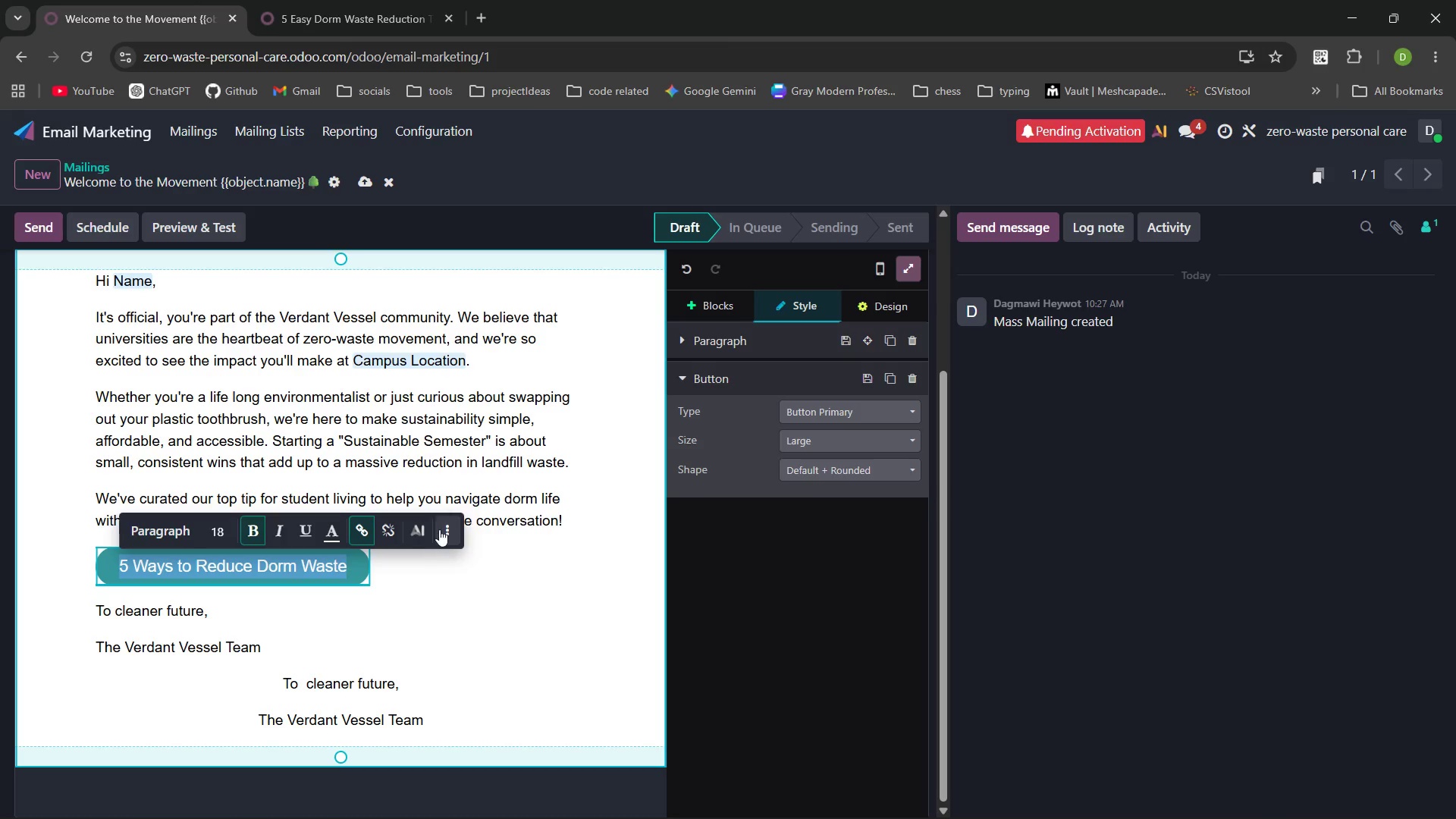 
left_click([442, 526])
 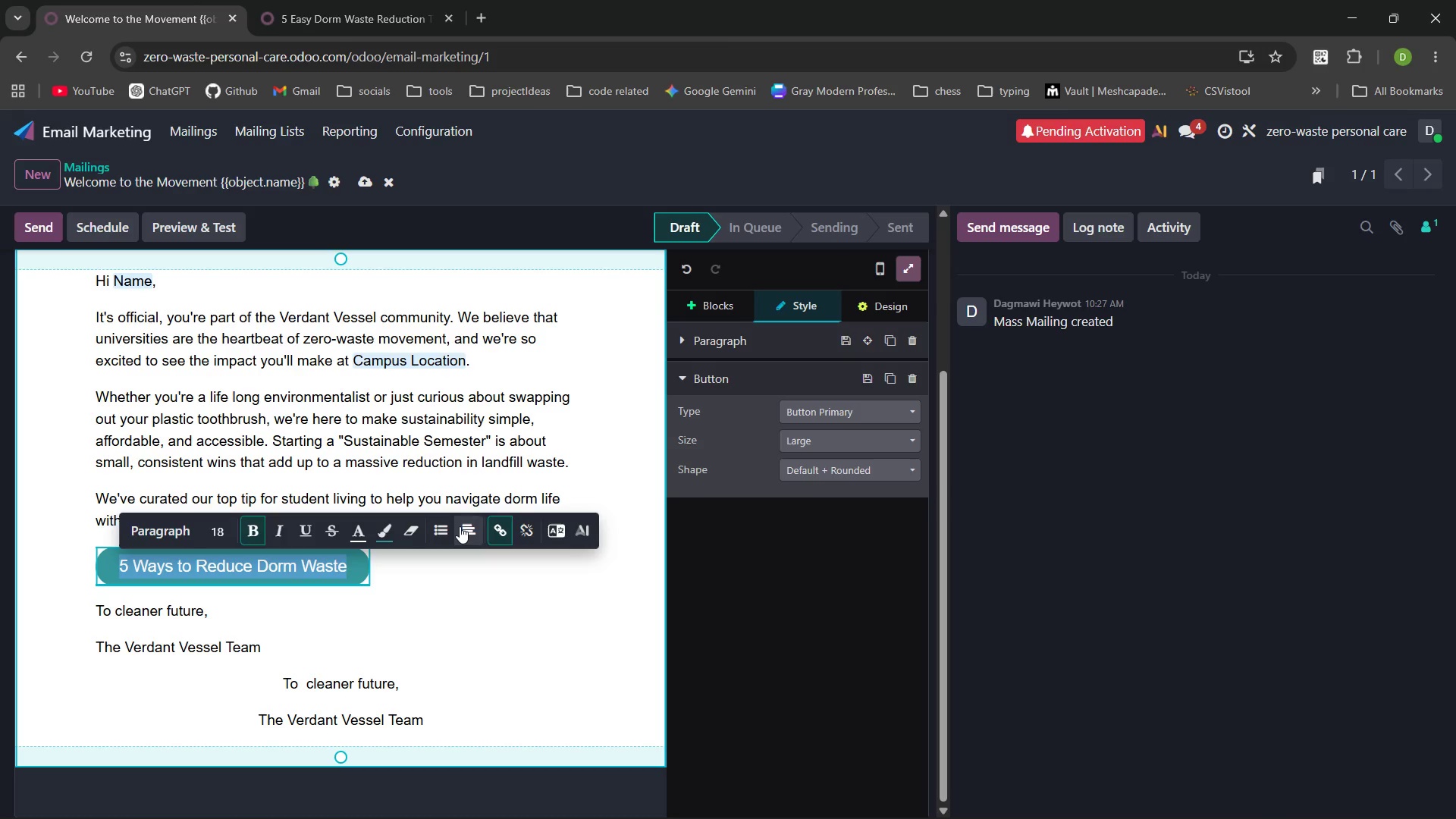 
left_click([460, 526])
 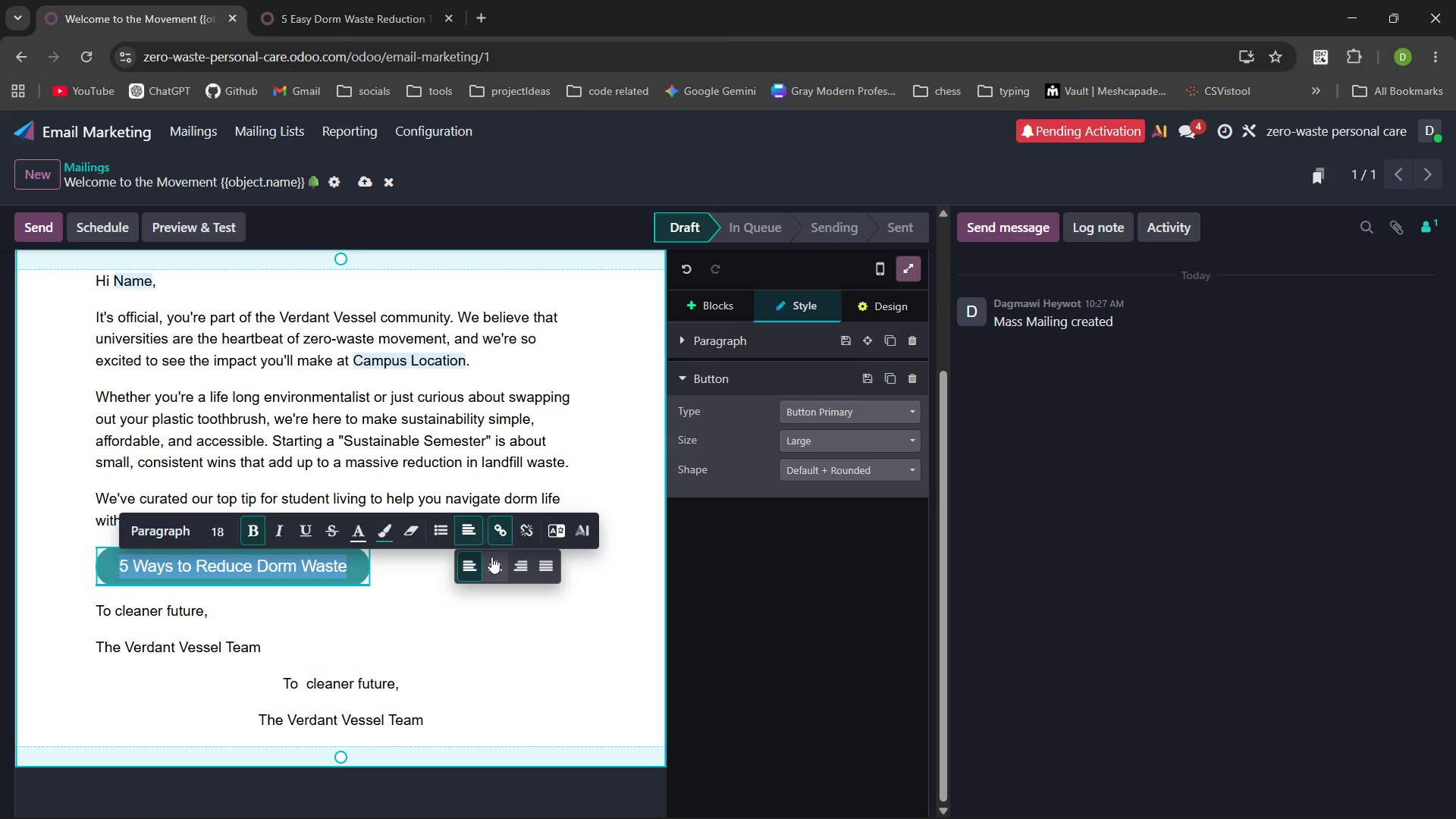 
left_click([491, 557])
 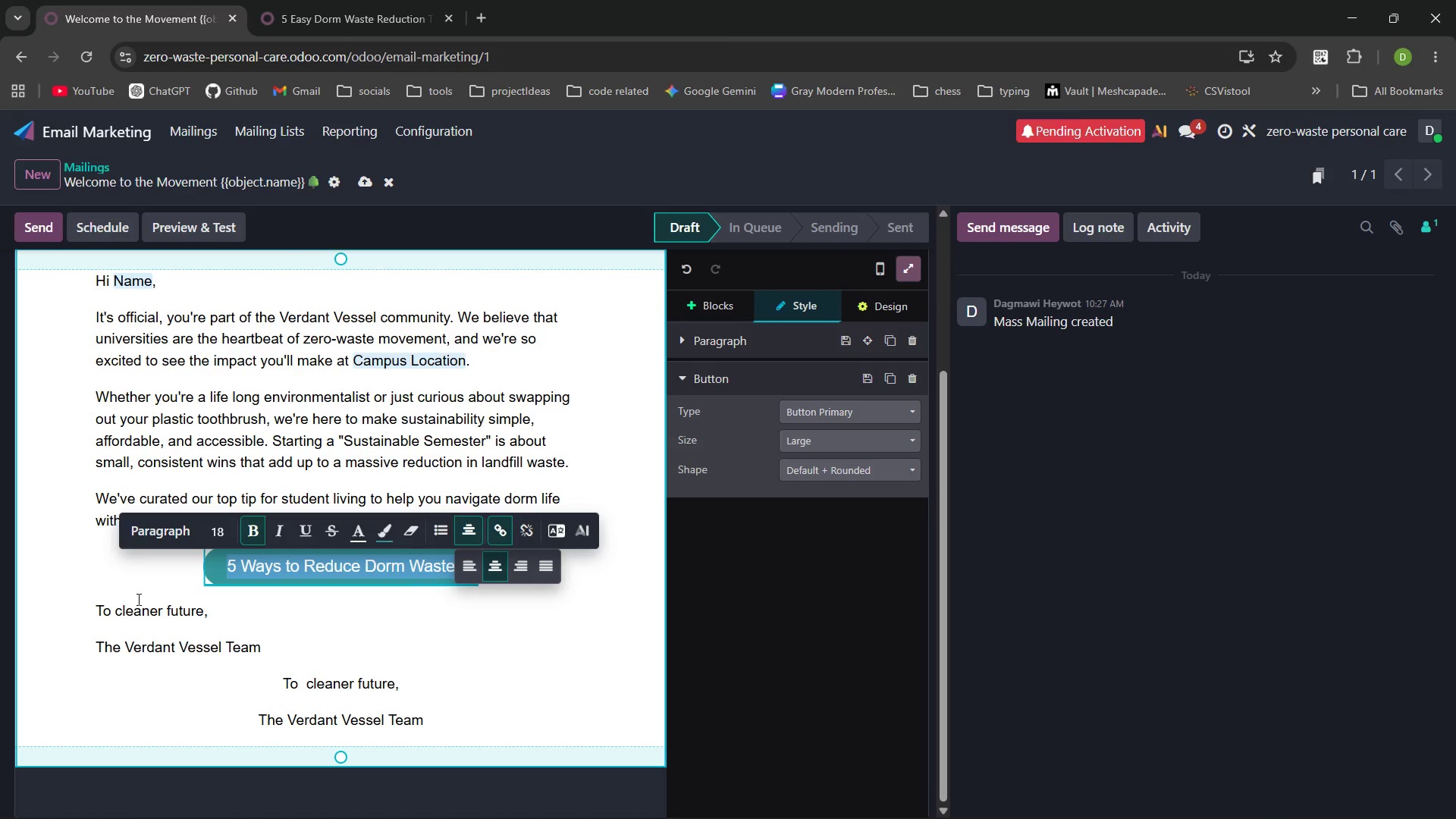 
left_click([99, 610])
 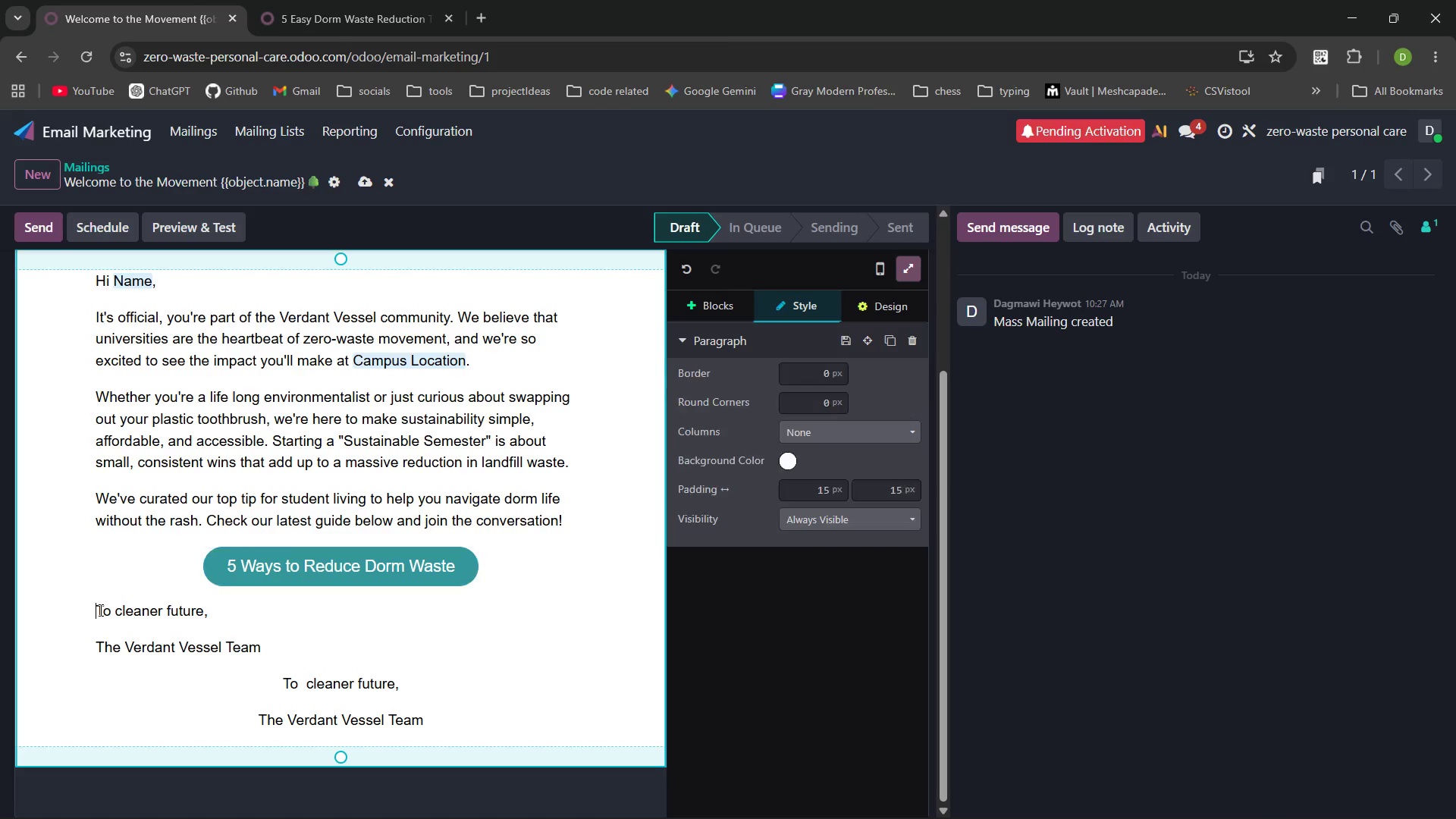 
key(Enter)
 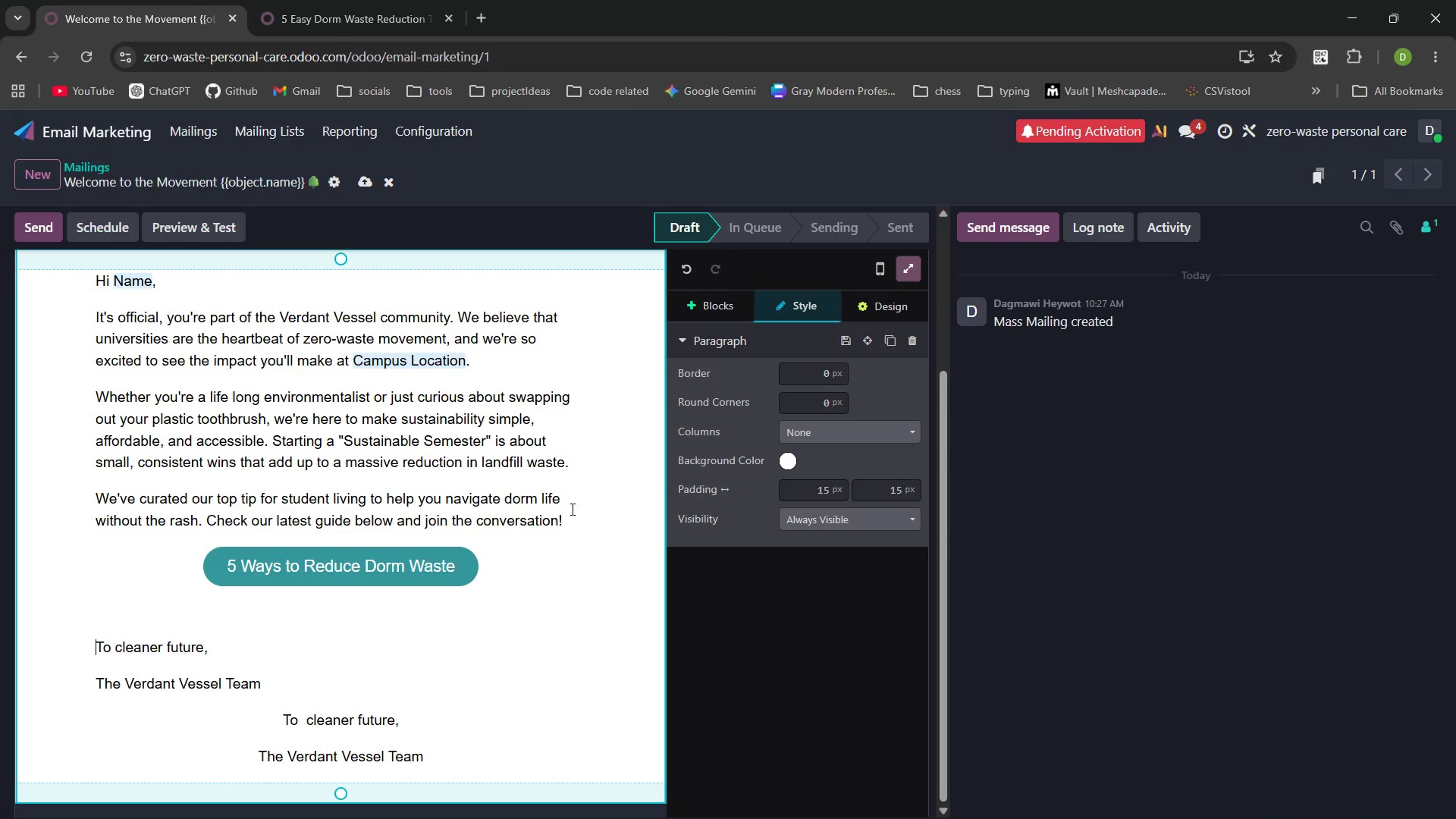 
left_click([567, 515])
 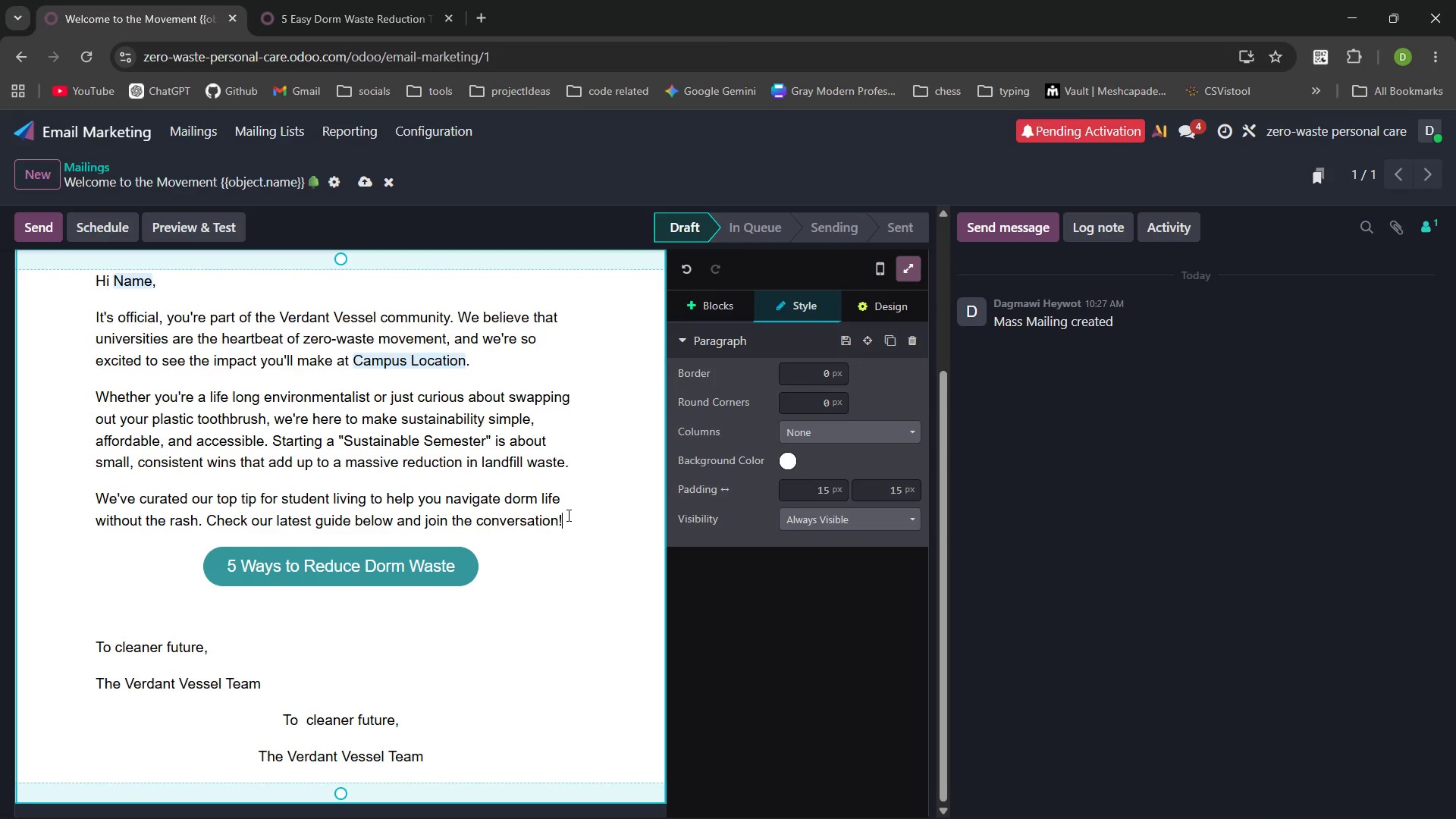 
key(Enter)
 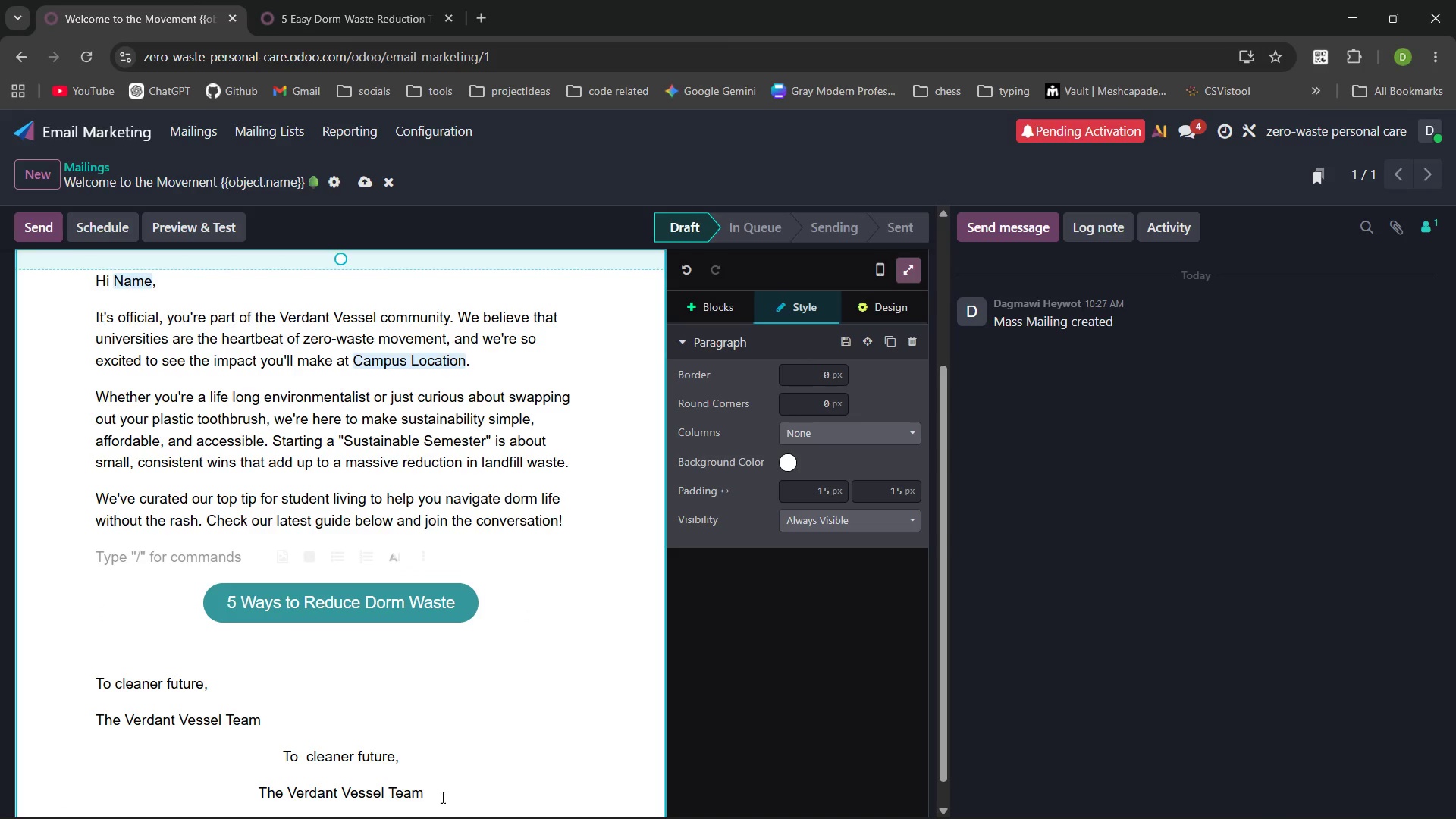 
left_click_drag(start_coordinate=[444, 799], to_coordinate=[158, 758])
 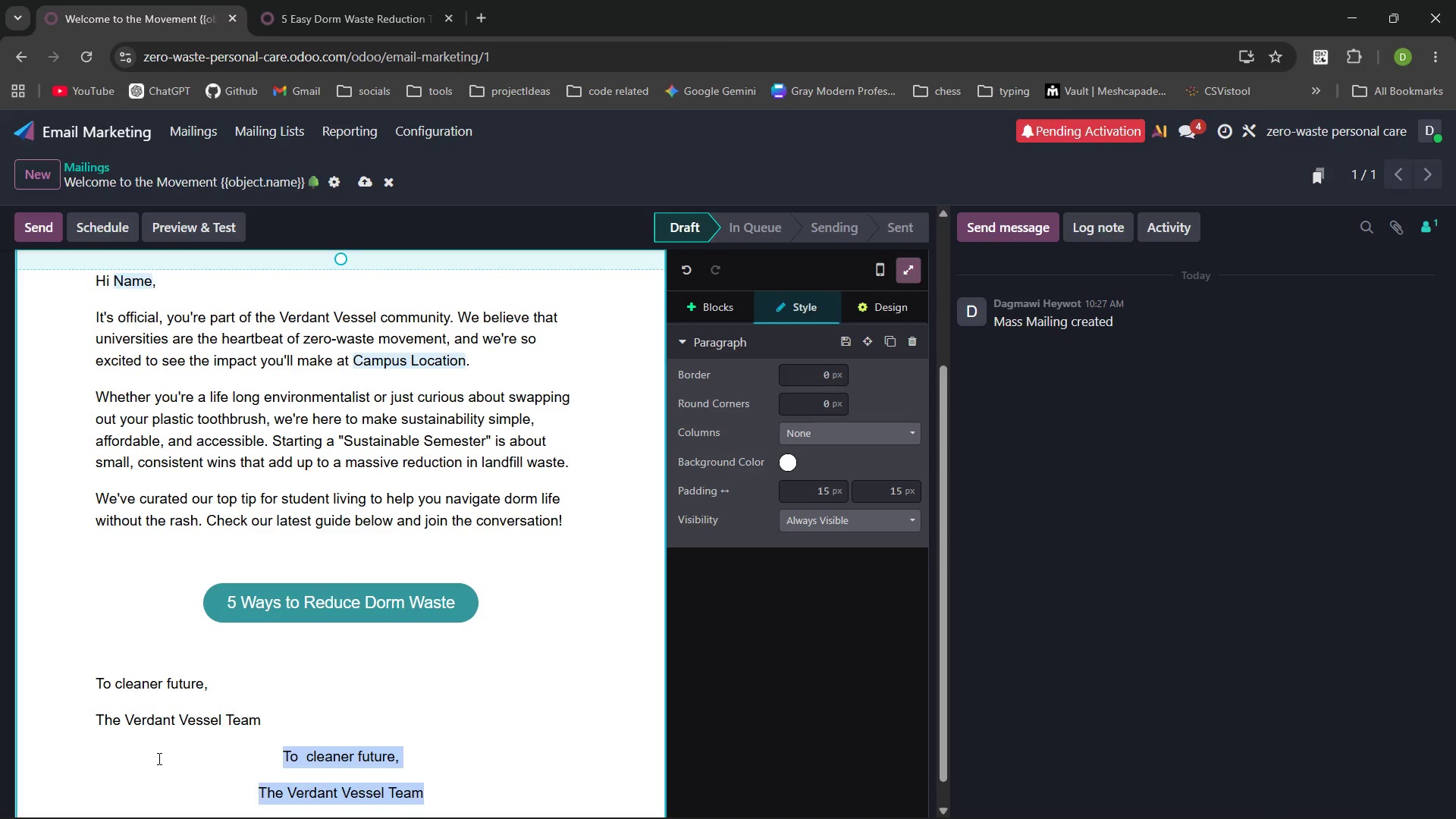 
key(Backspace)
 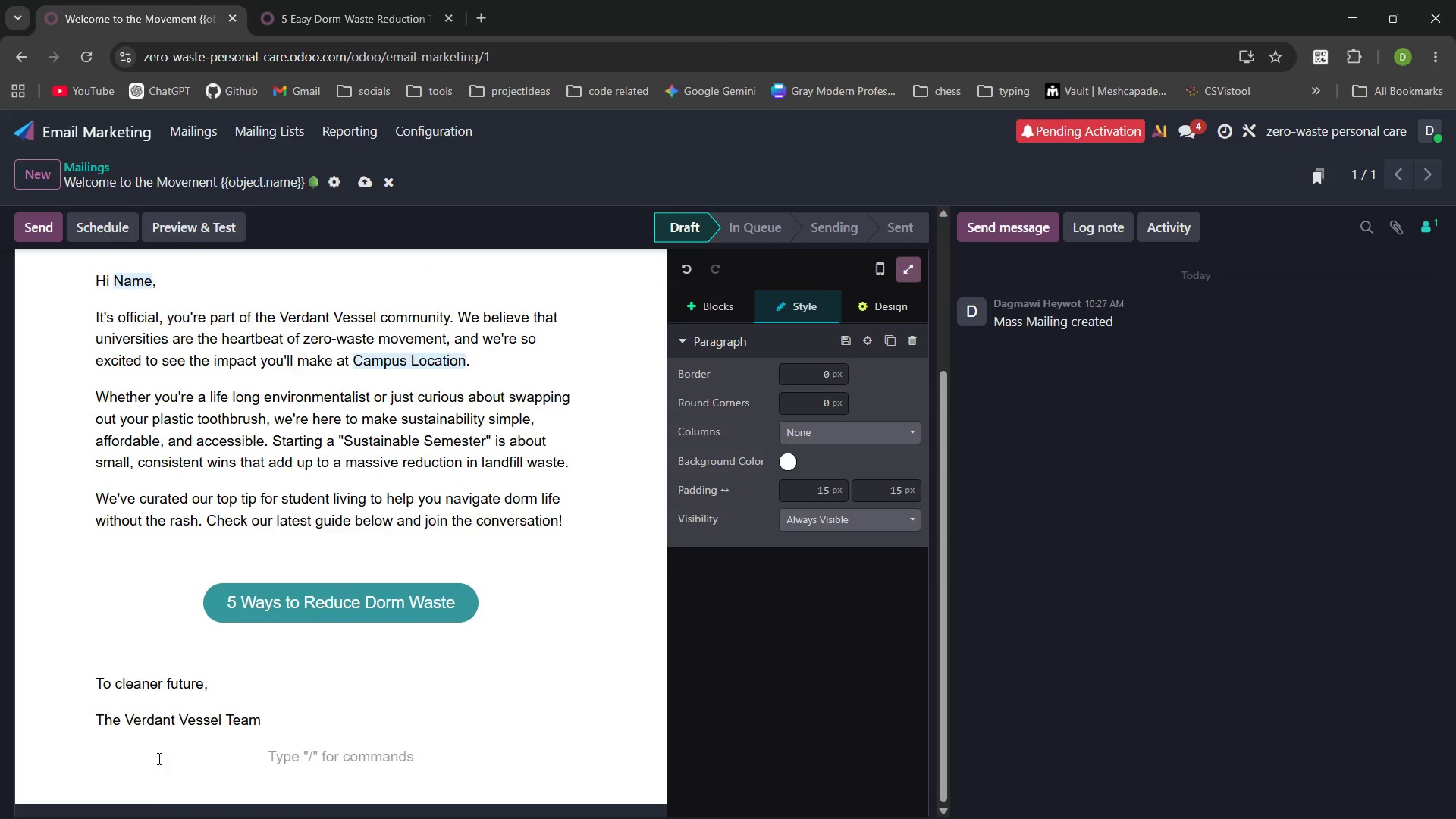 
key(Backspace)
 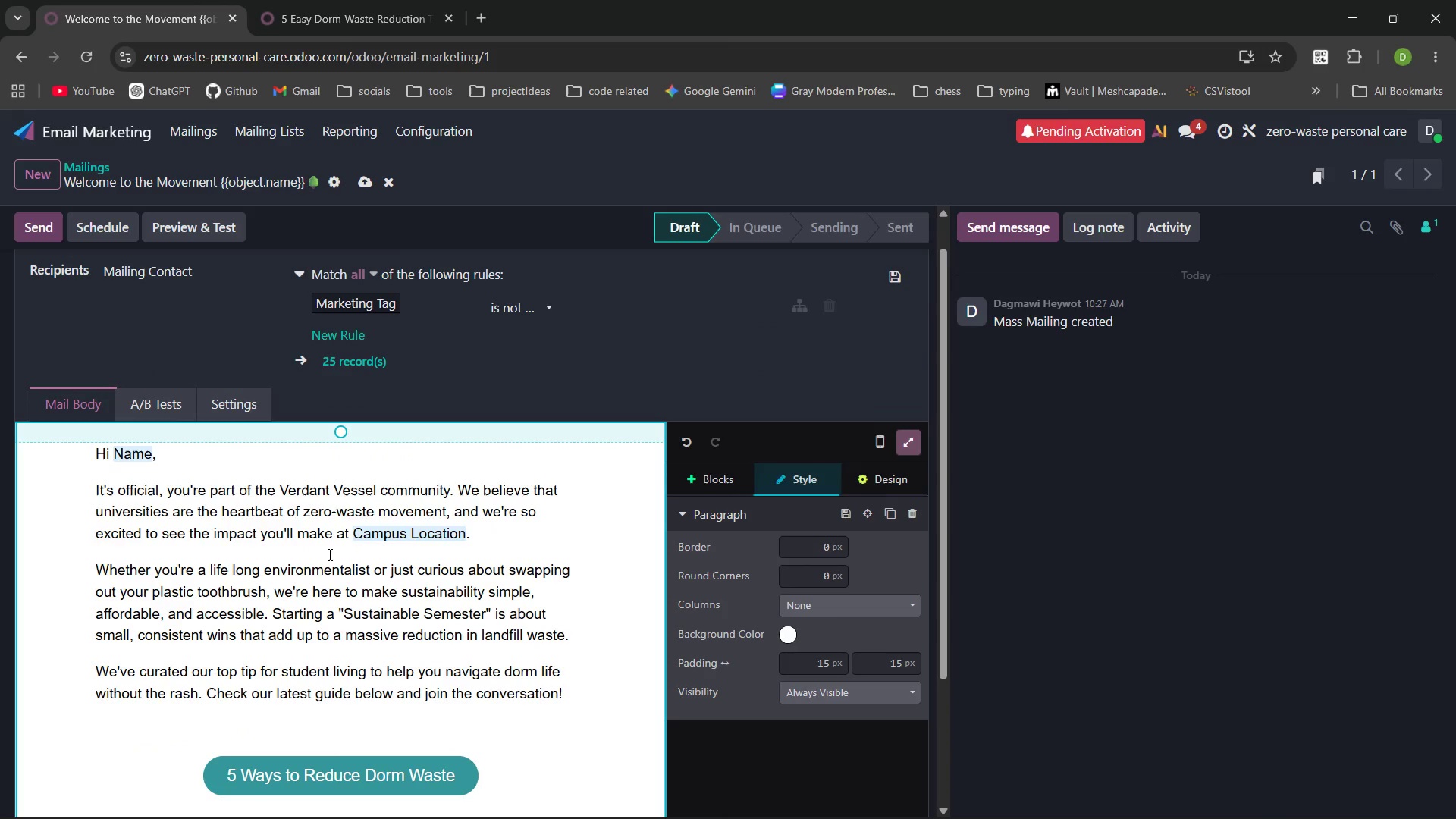 
wait(6.39)
 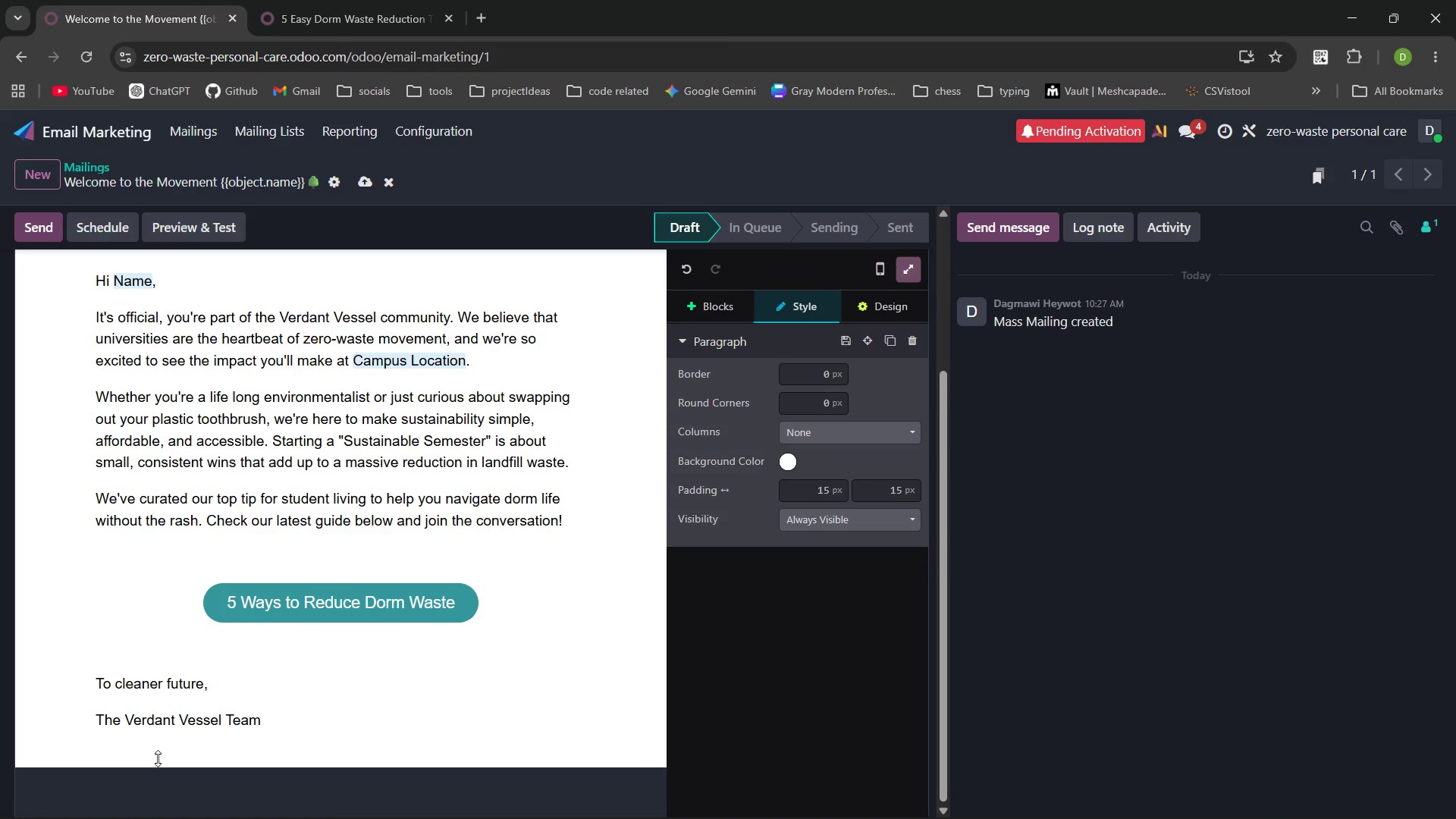 
left_click_drag(start_coordinate=[362, 171], to_coordinate=[362, 182])
 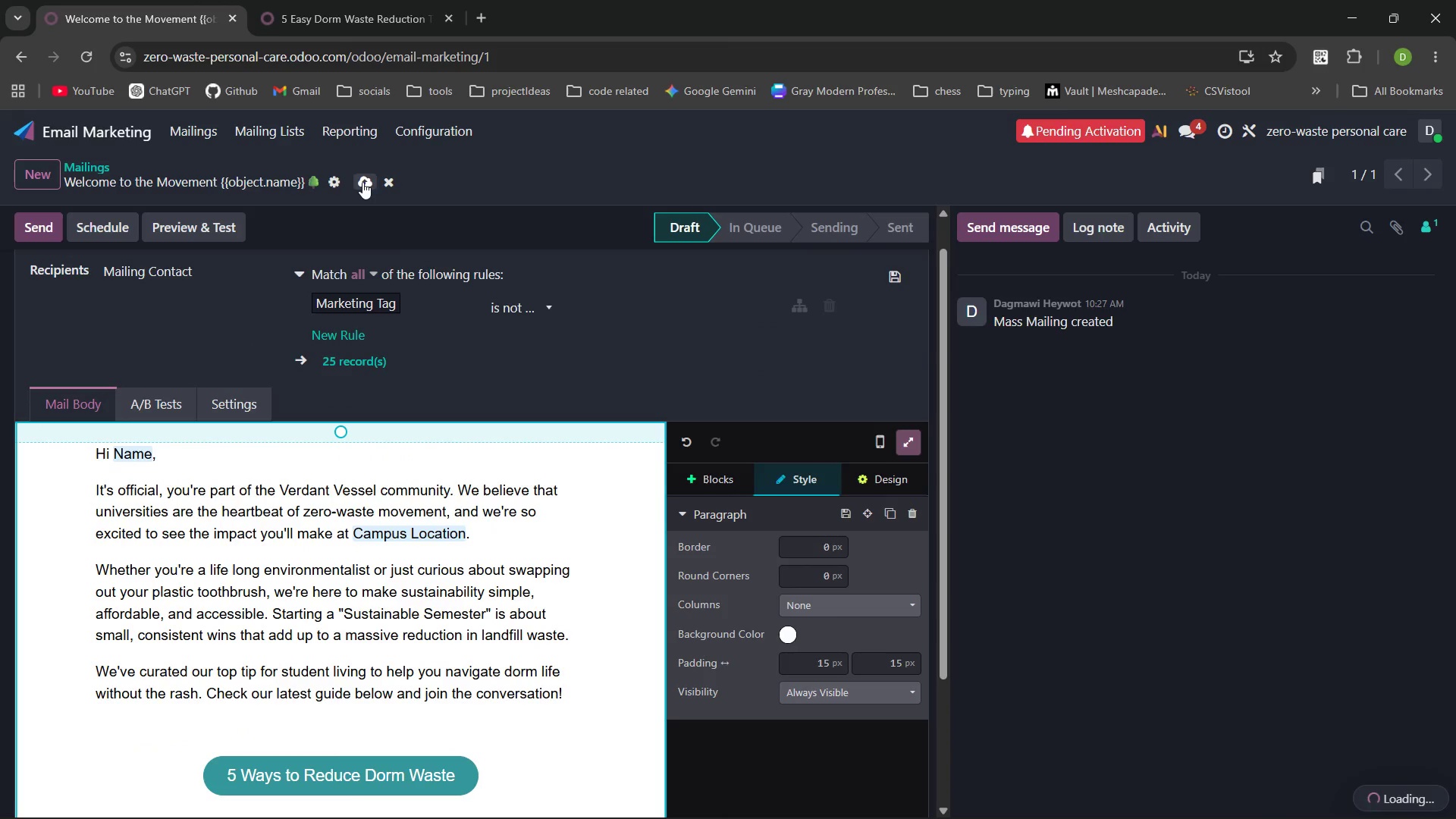 
left_click([362, 182])
 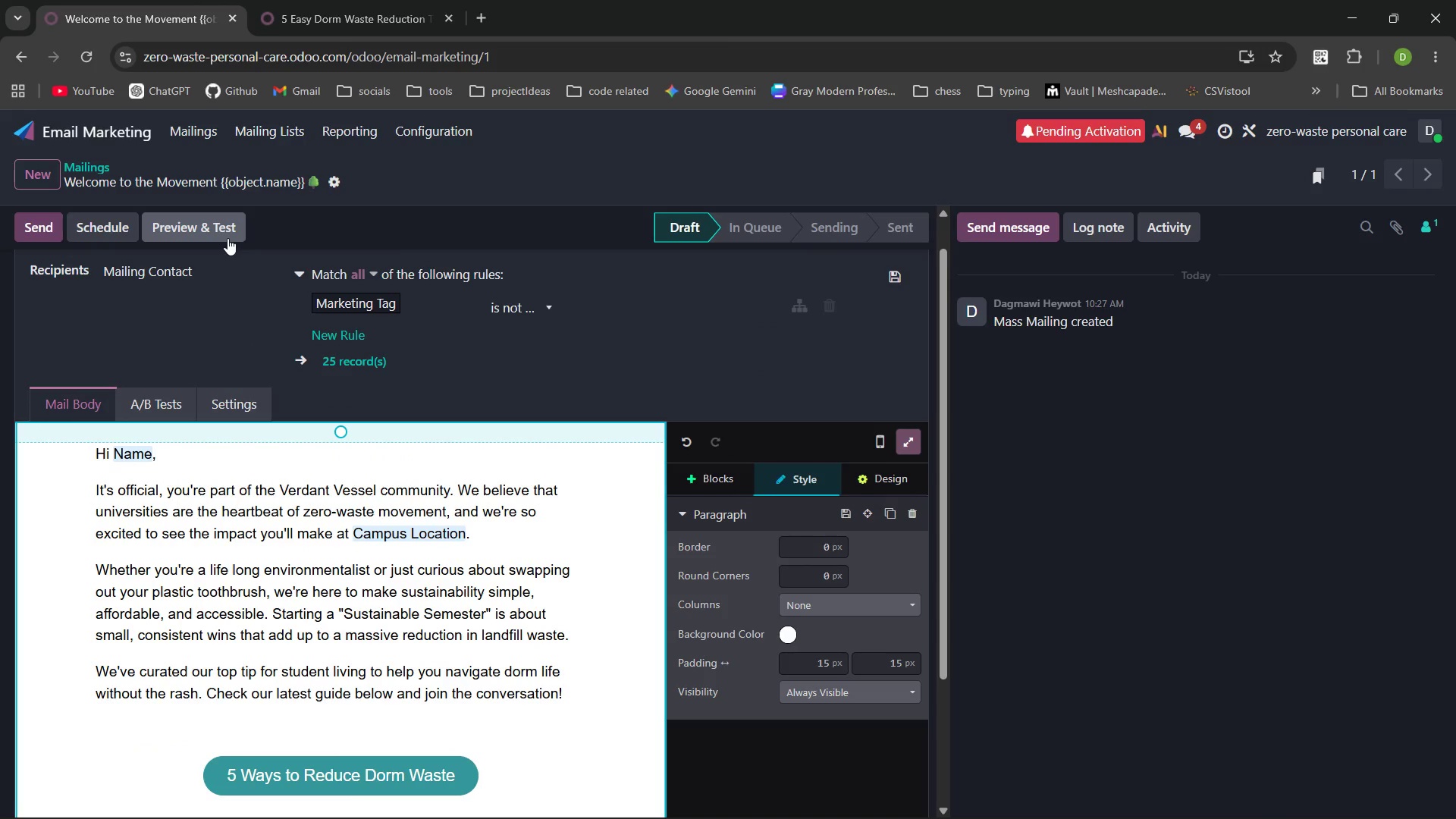 
left_click([228, 235])
 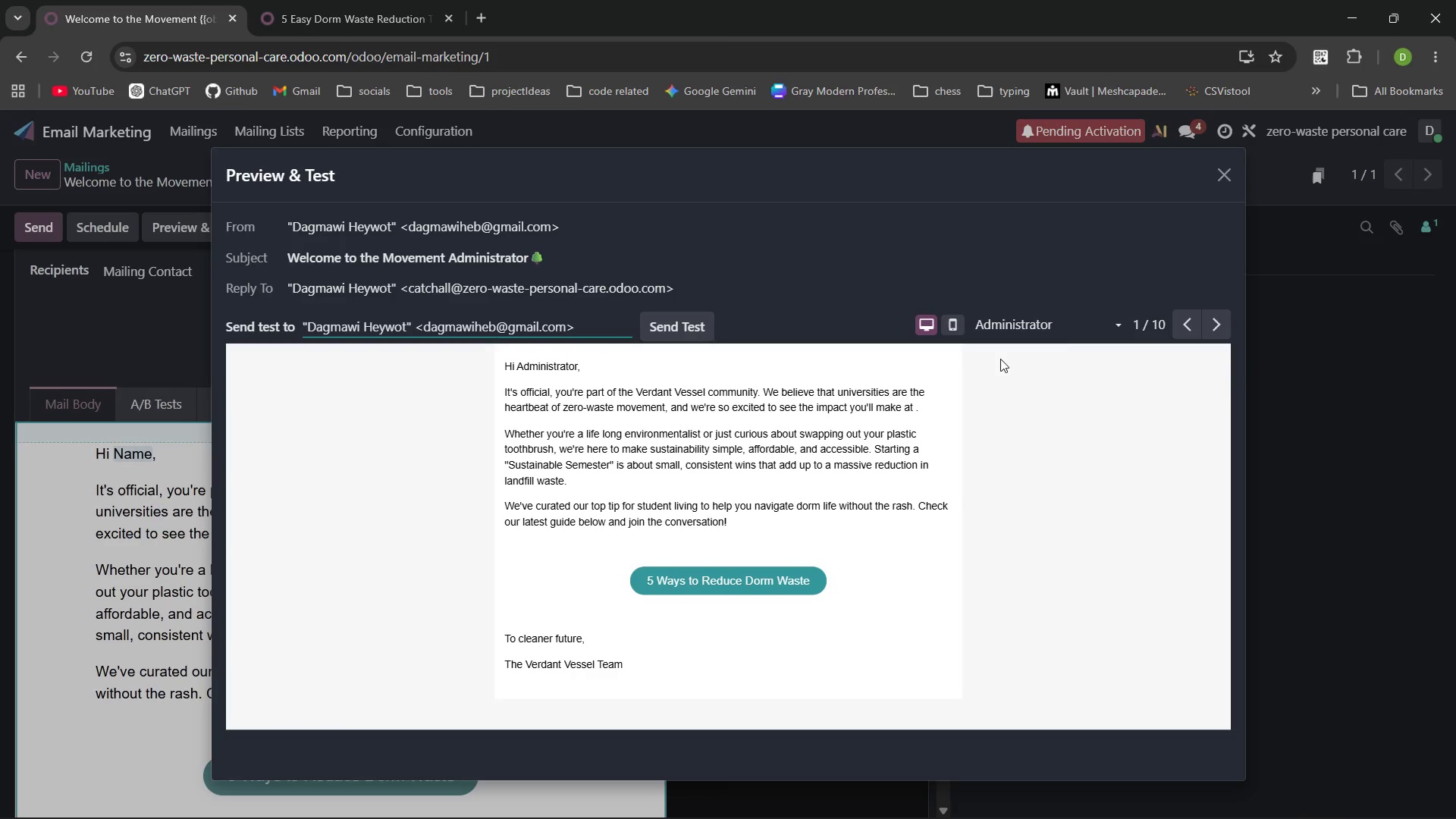 
left_click([1038, 329])
 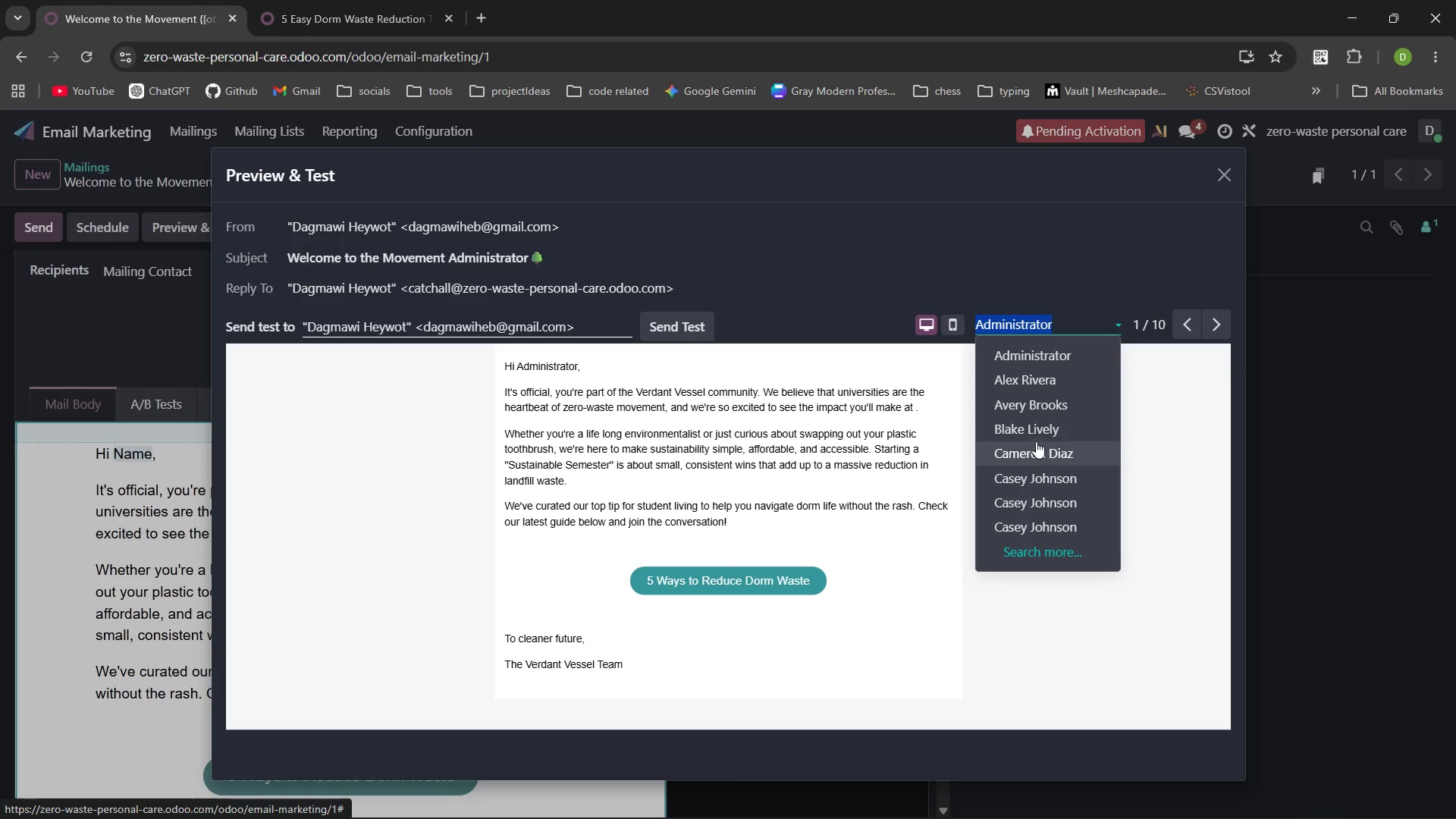 
left_click([1040, 429])
 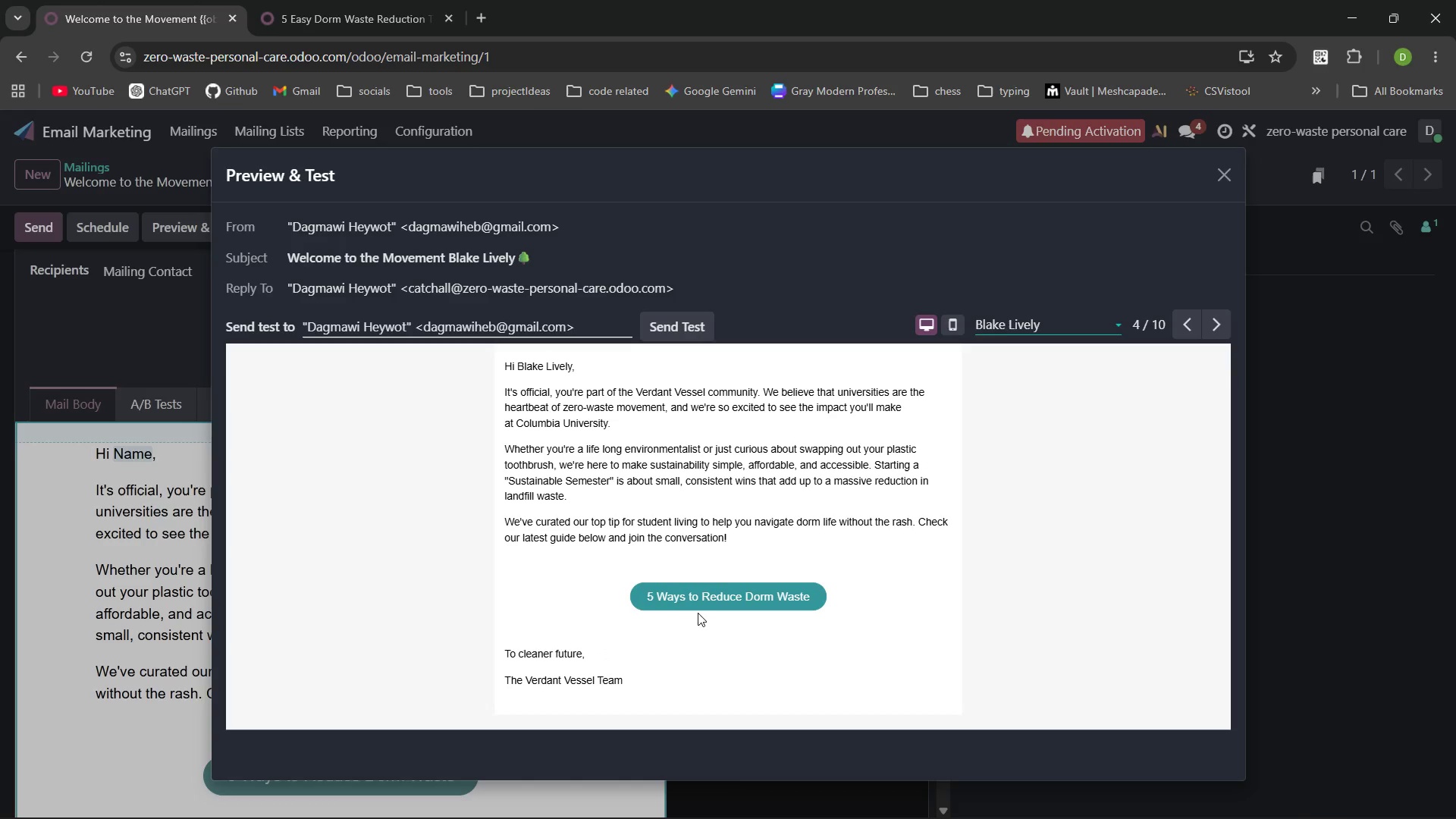 
wait(10.55)
 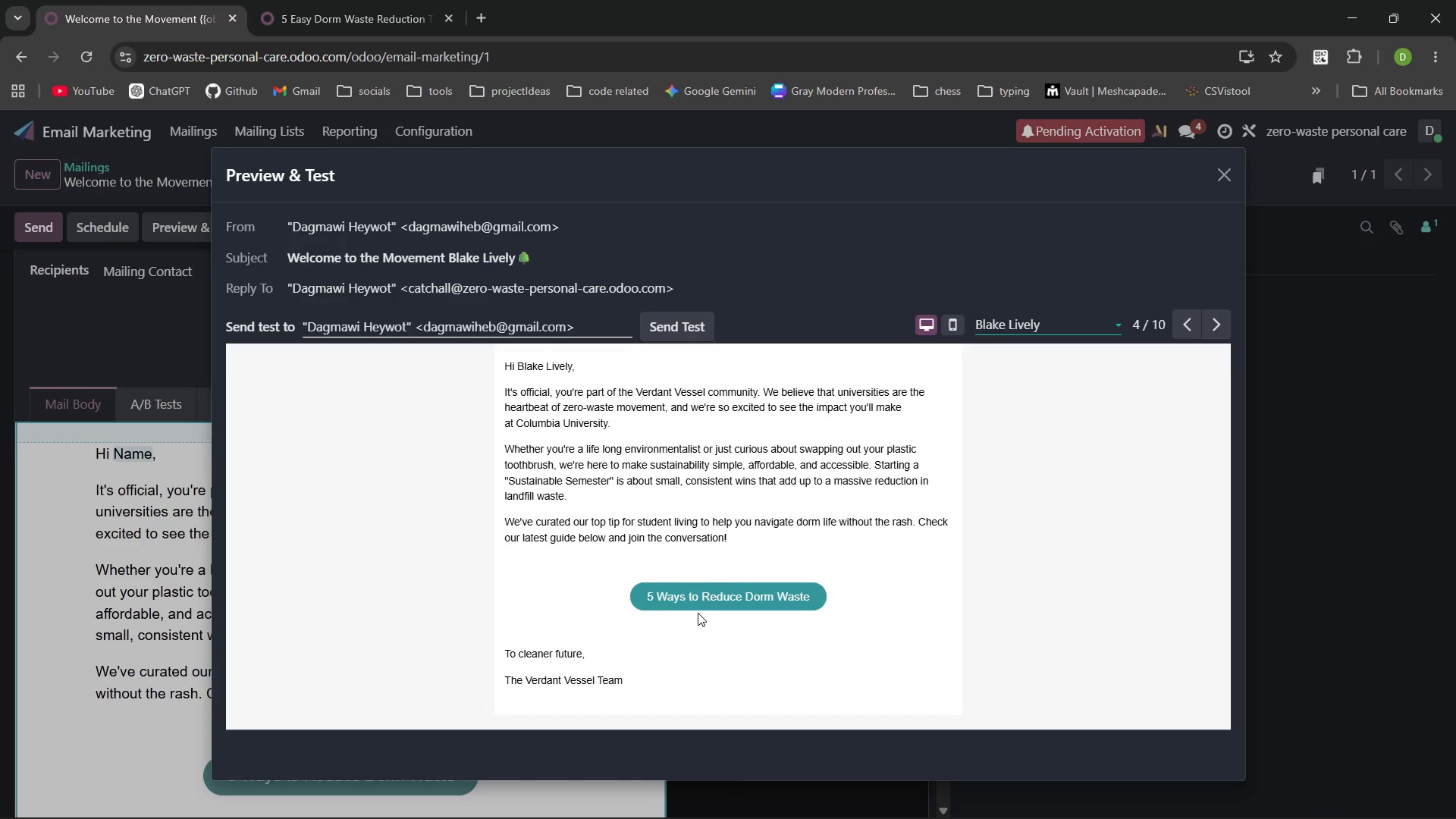 
left_click([1222, 177])
 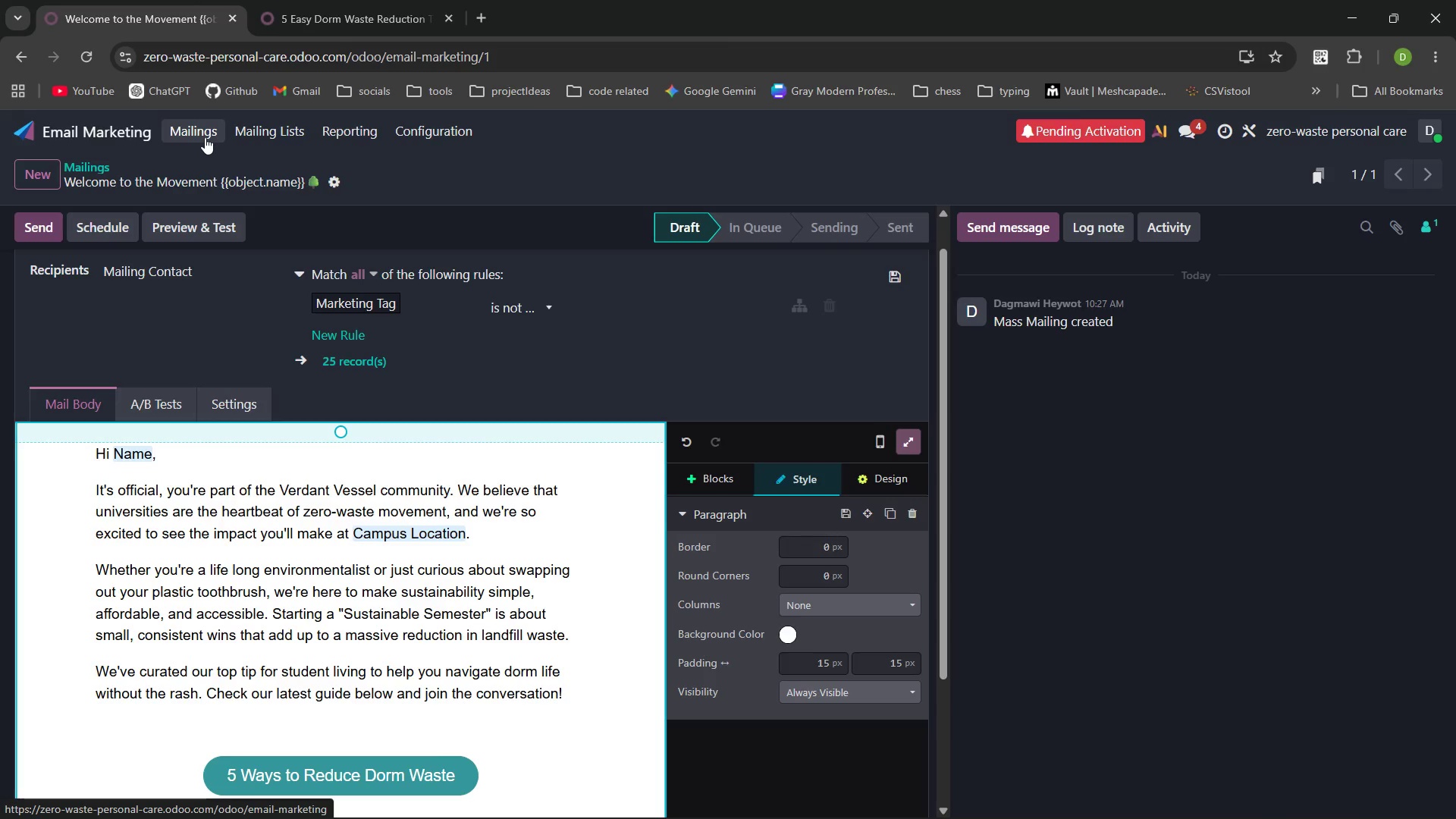 
wait(26.08)
 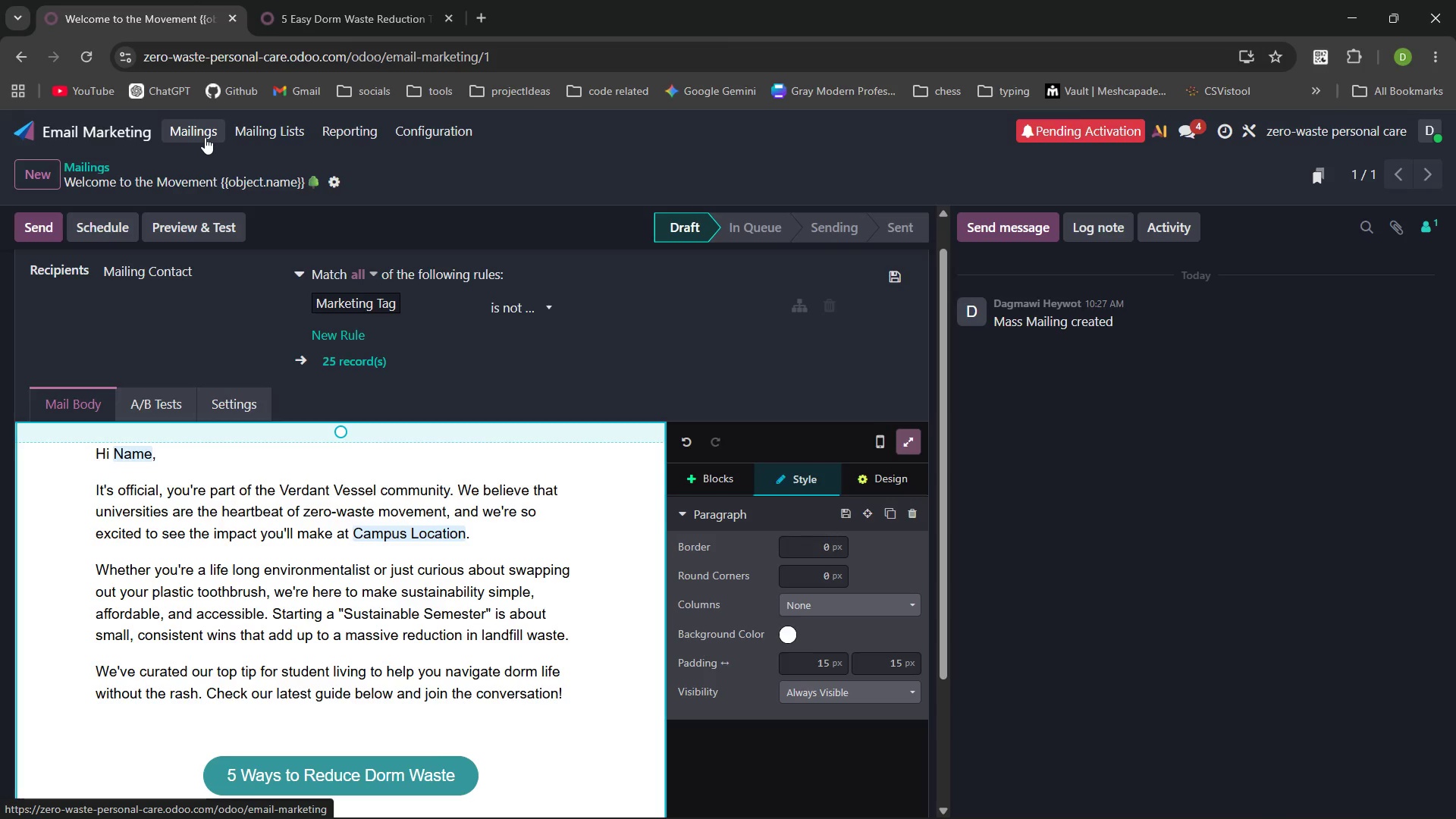 
left_click([40, 171])
 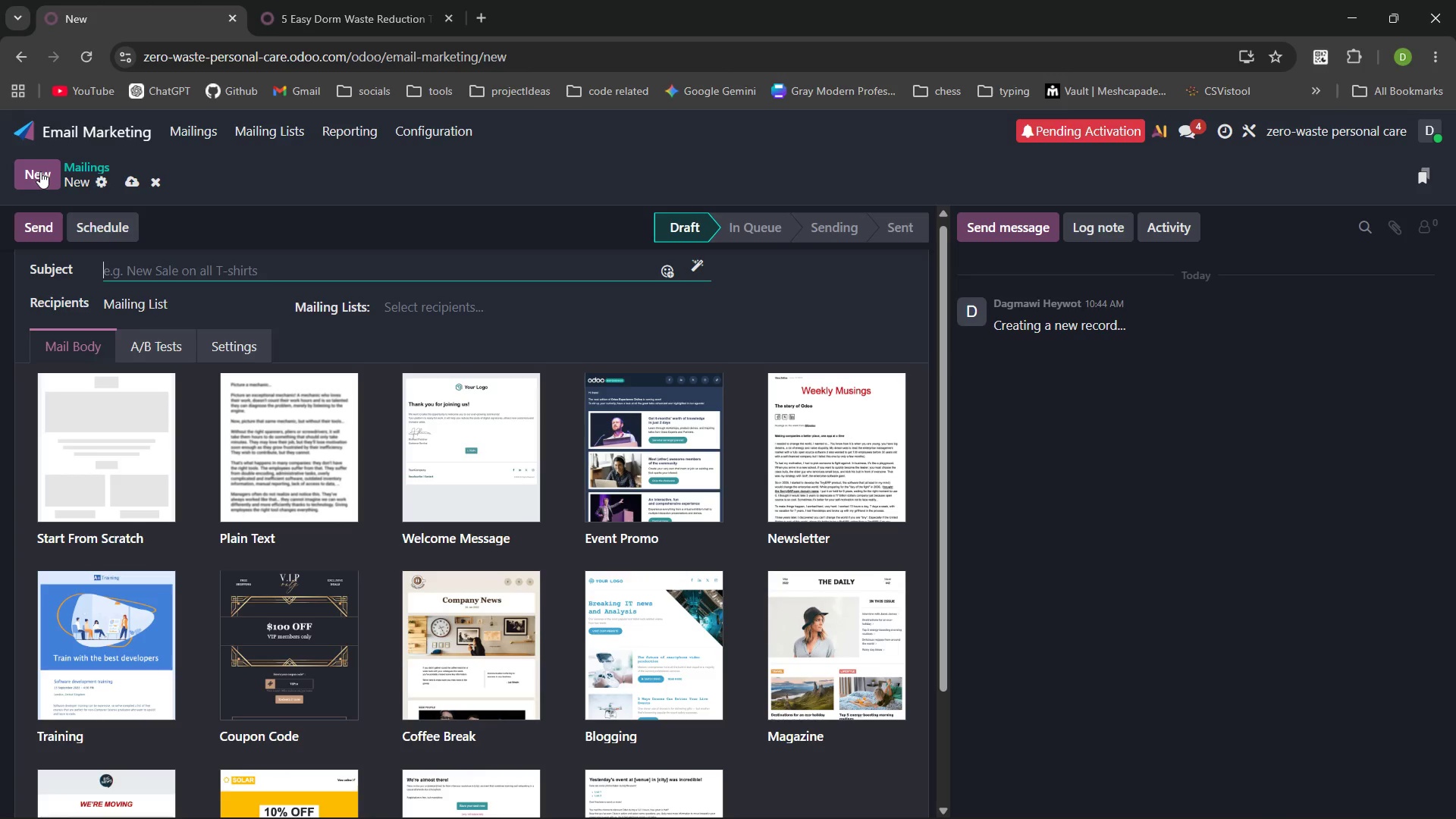 
wait(60.52)
 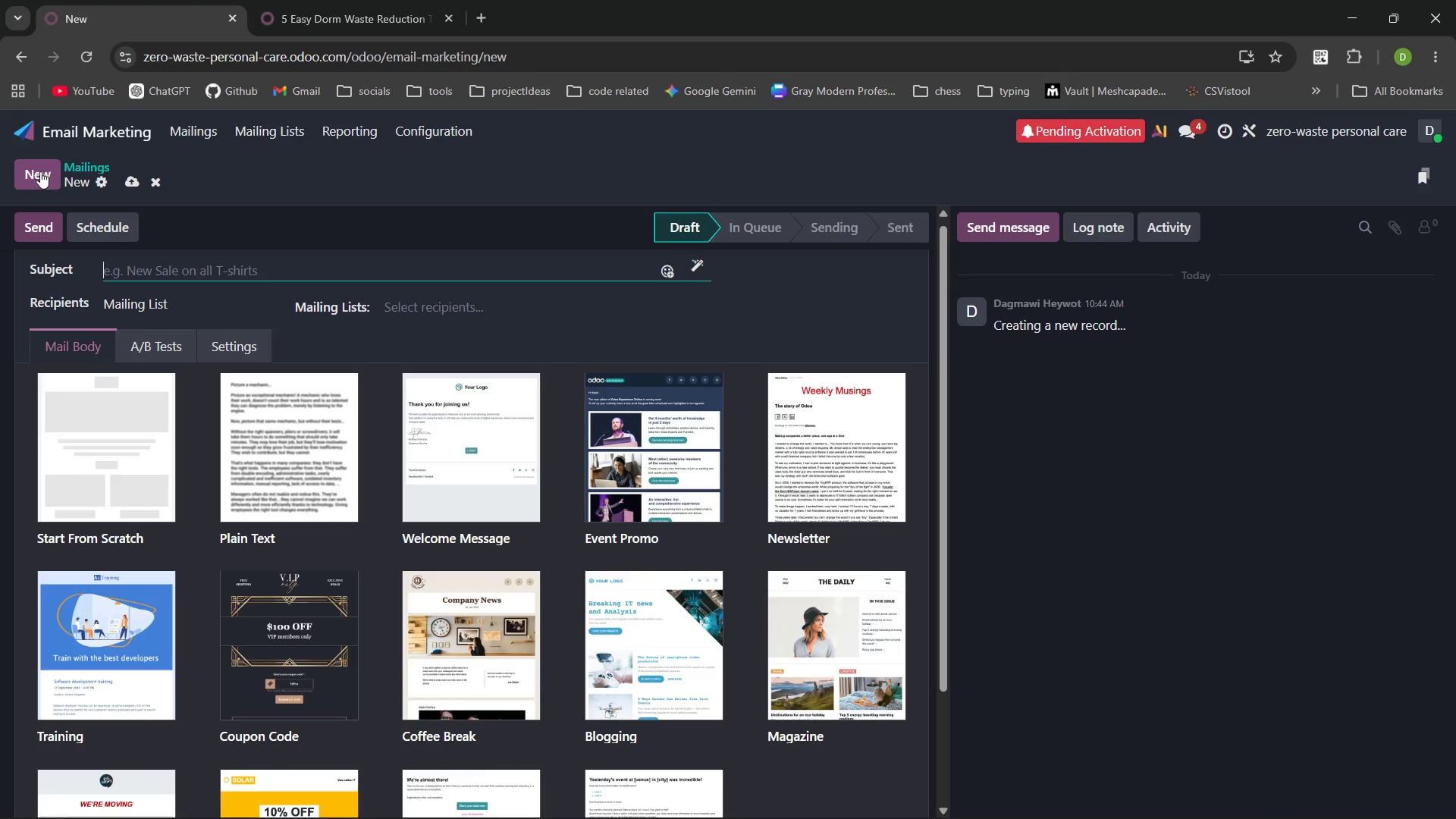 
type(Pers)
key(Backspace)
type(sonal Care that doesn't cors)
key(Backspace)
key(Backspace)
type(st the Earth)
 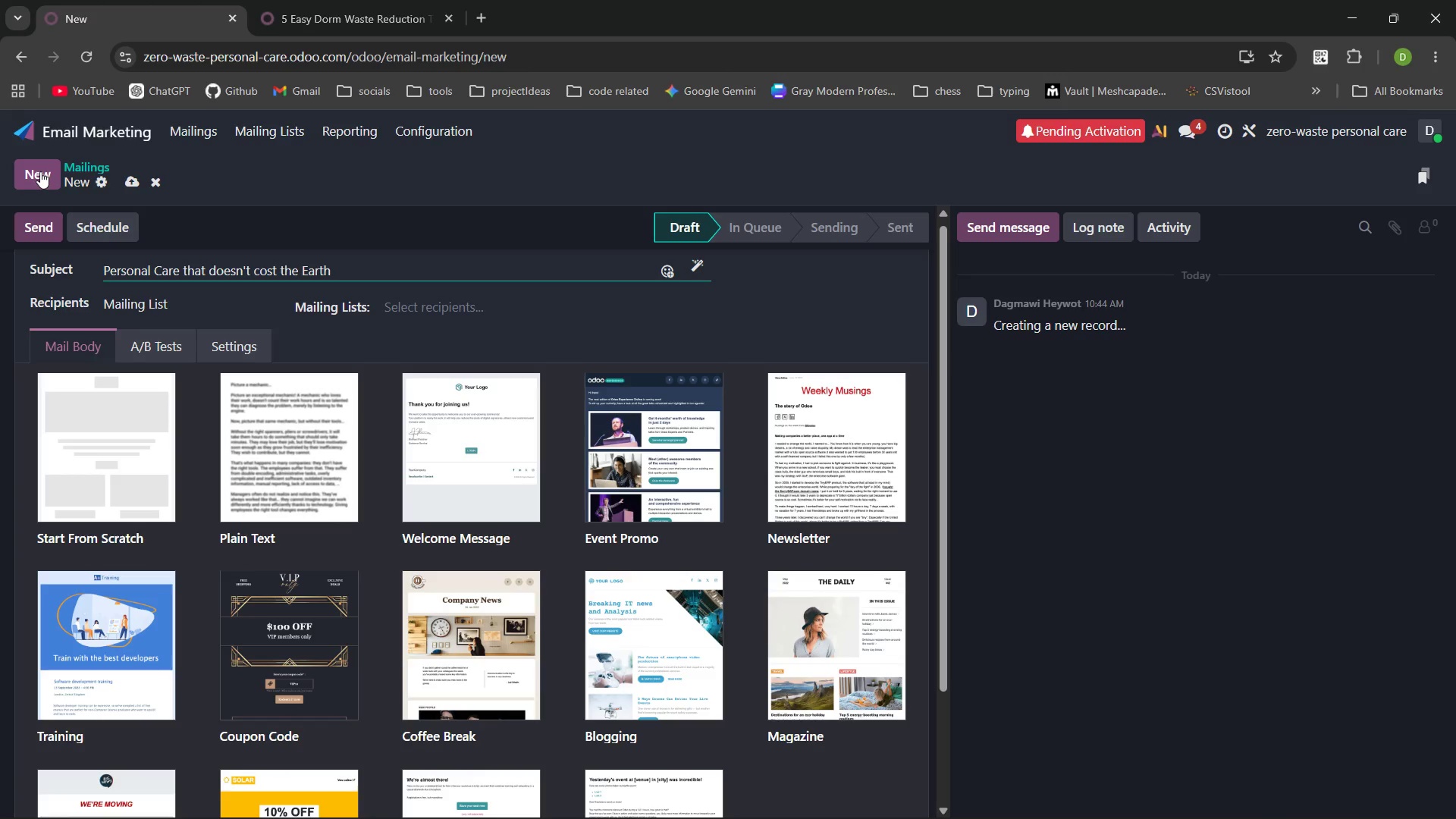 
wait(16.47)
 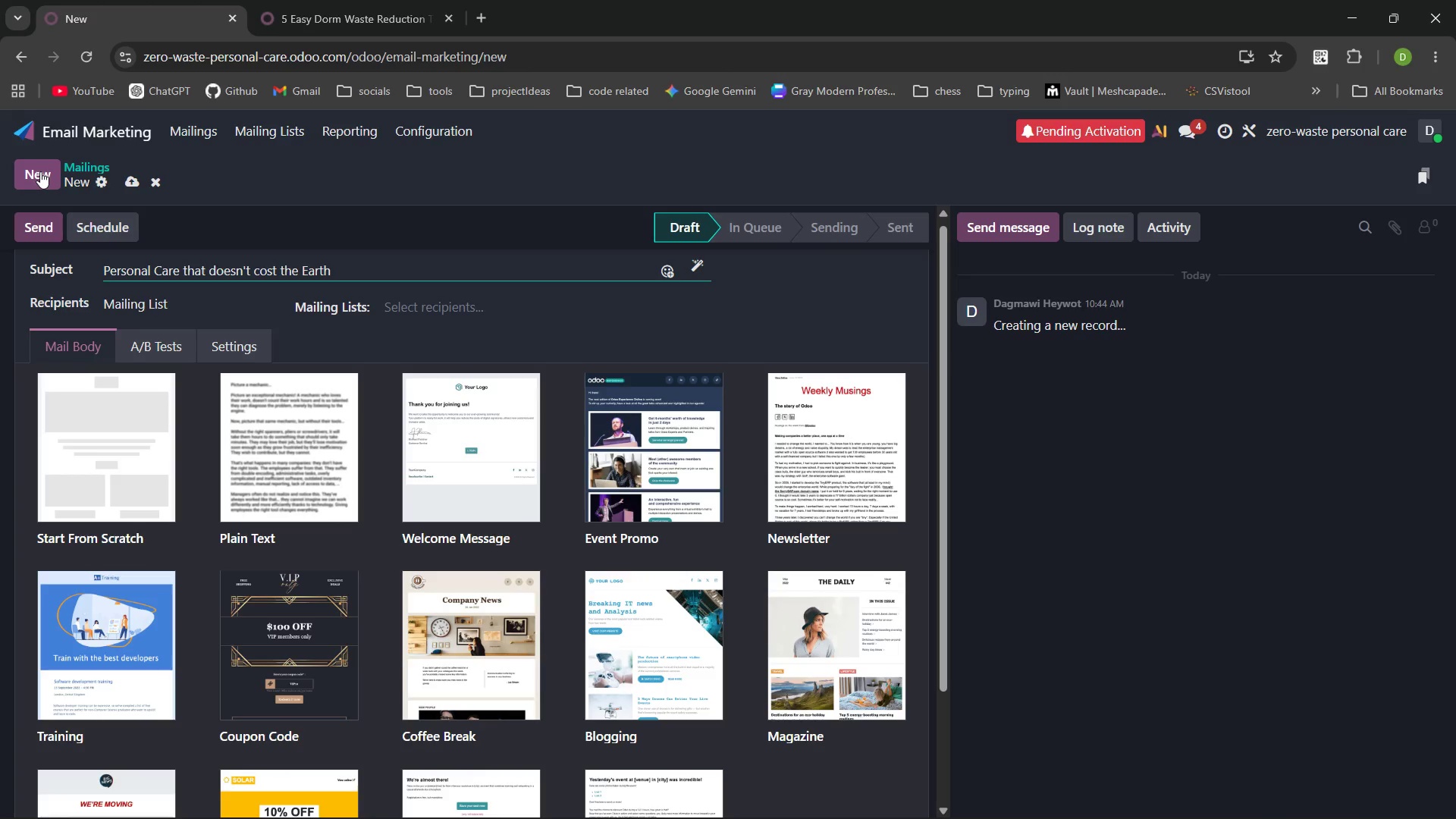 
left_click([457, 301])
 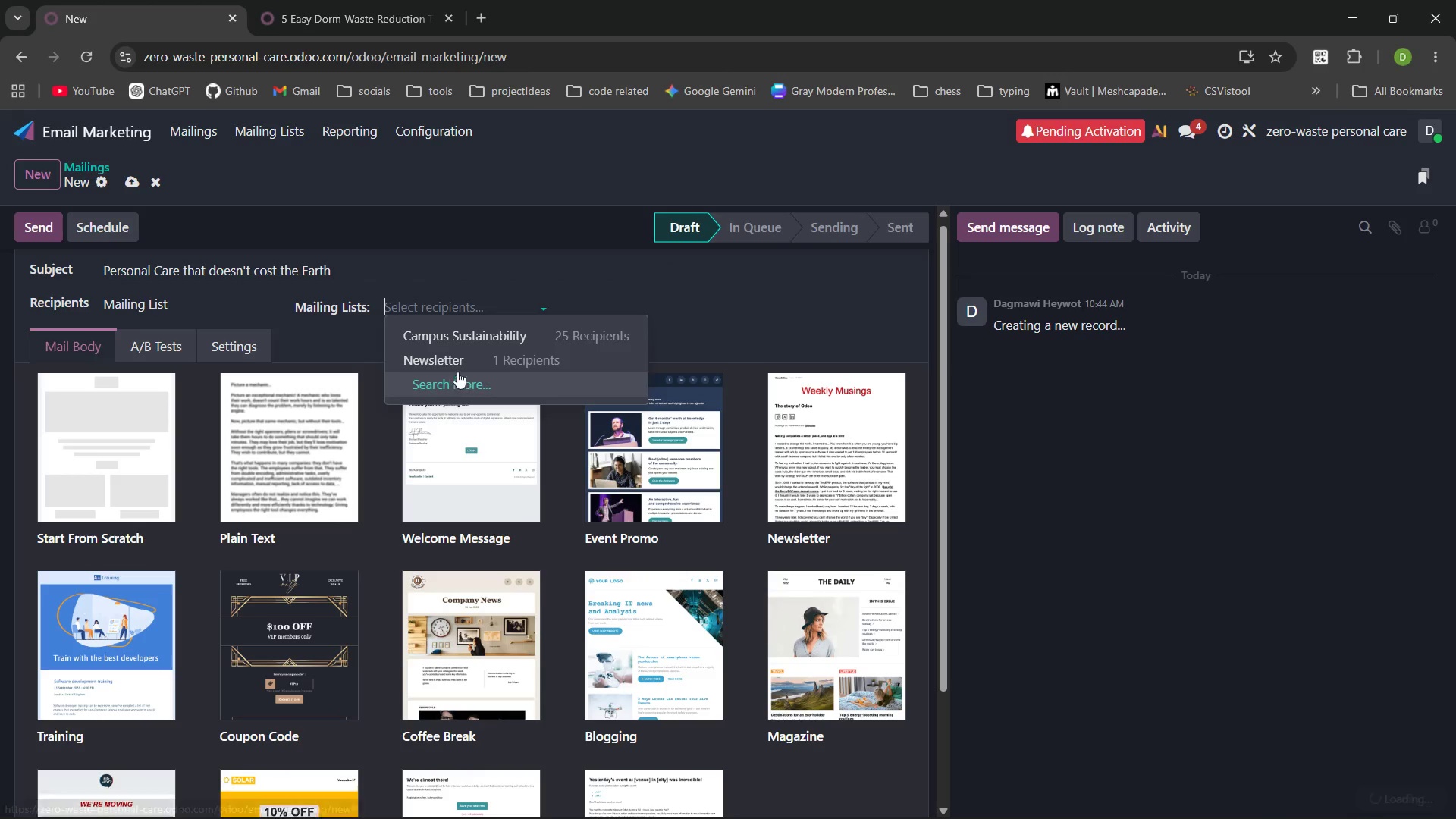 
left_click([461, 340])
 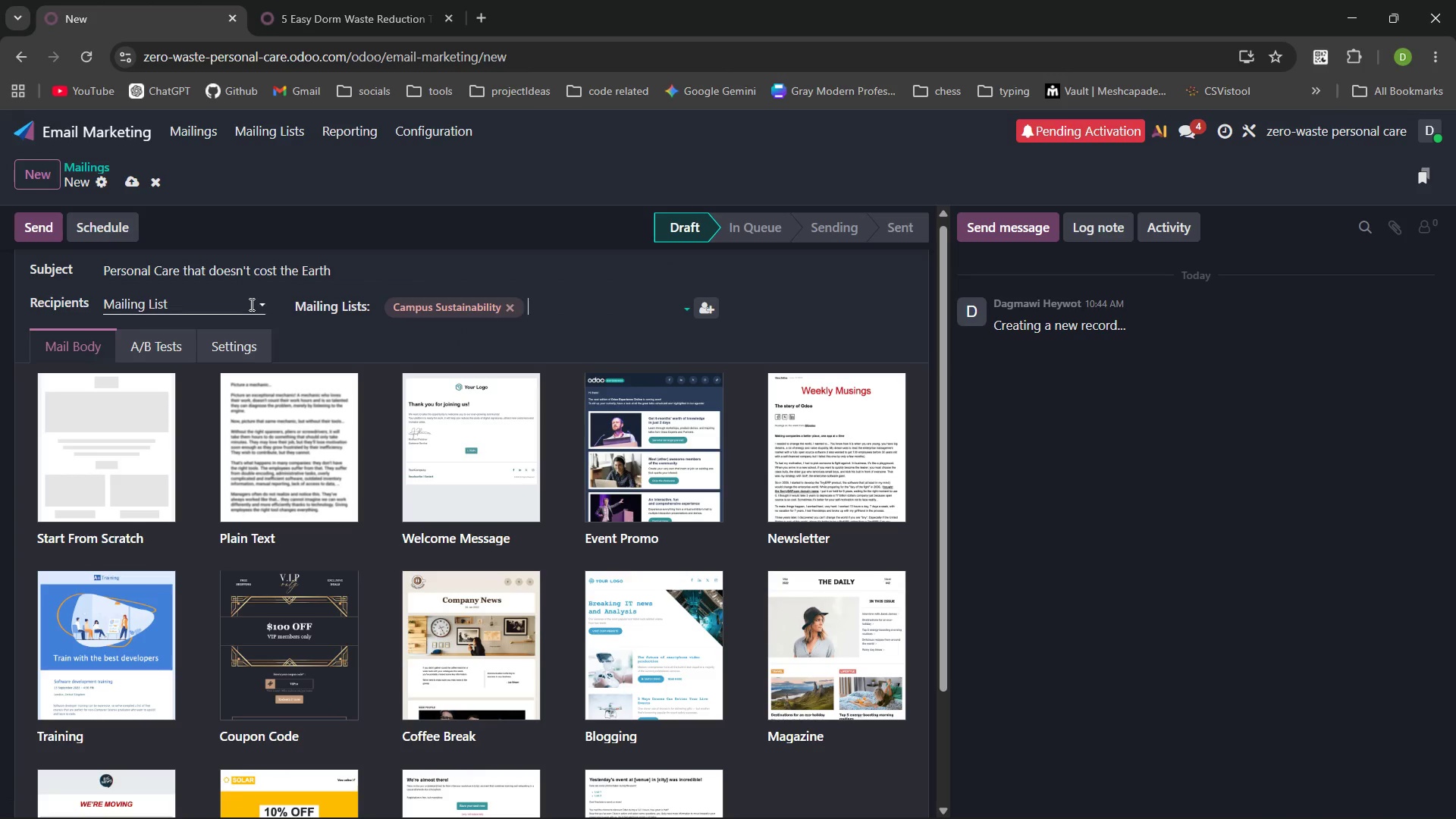 
left_click([244, 303])
 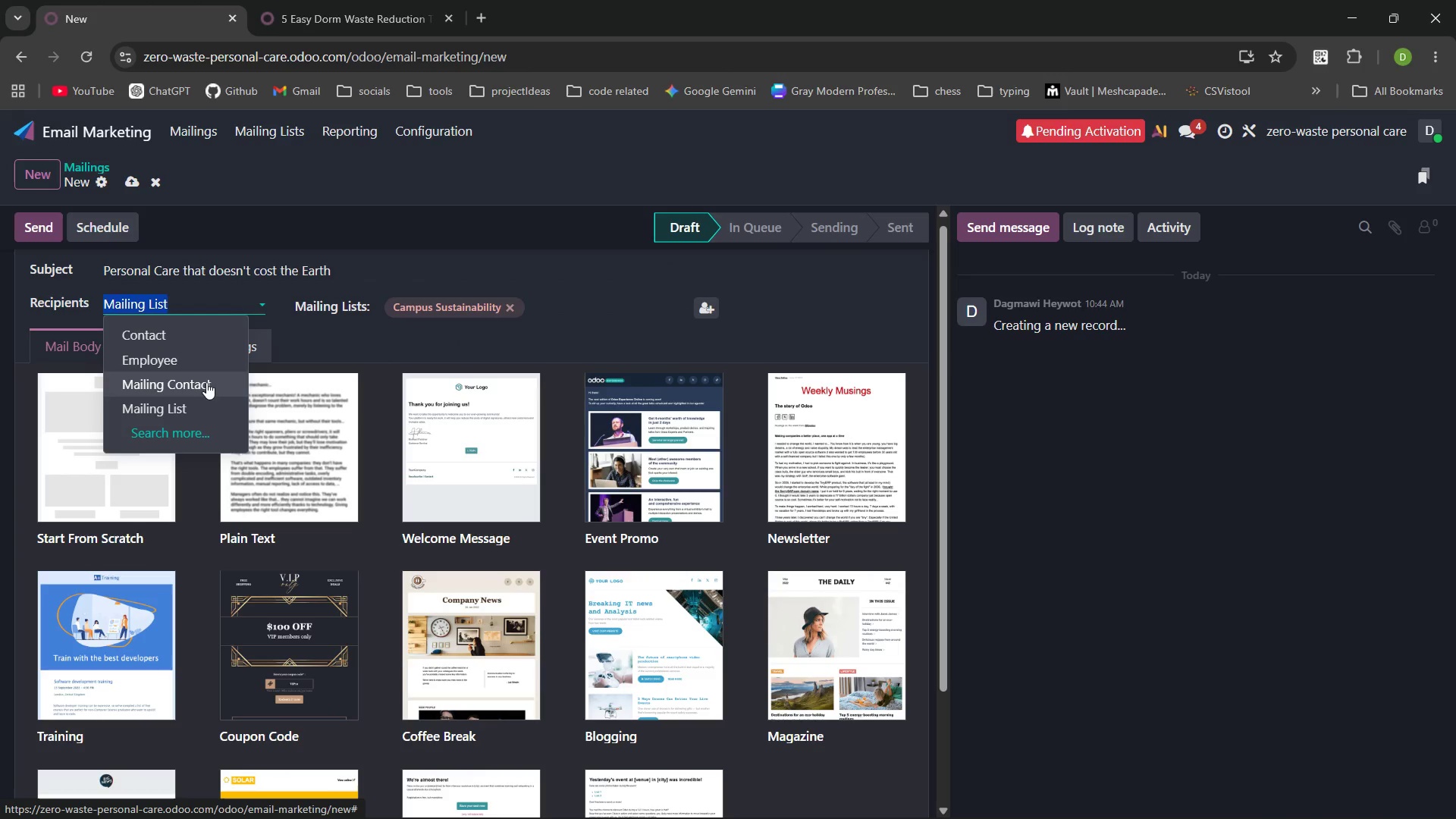 
left_click([205, 383])
 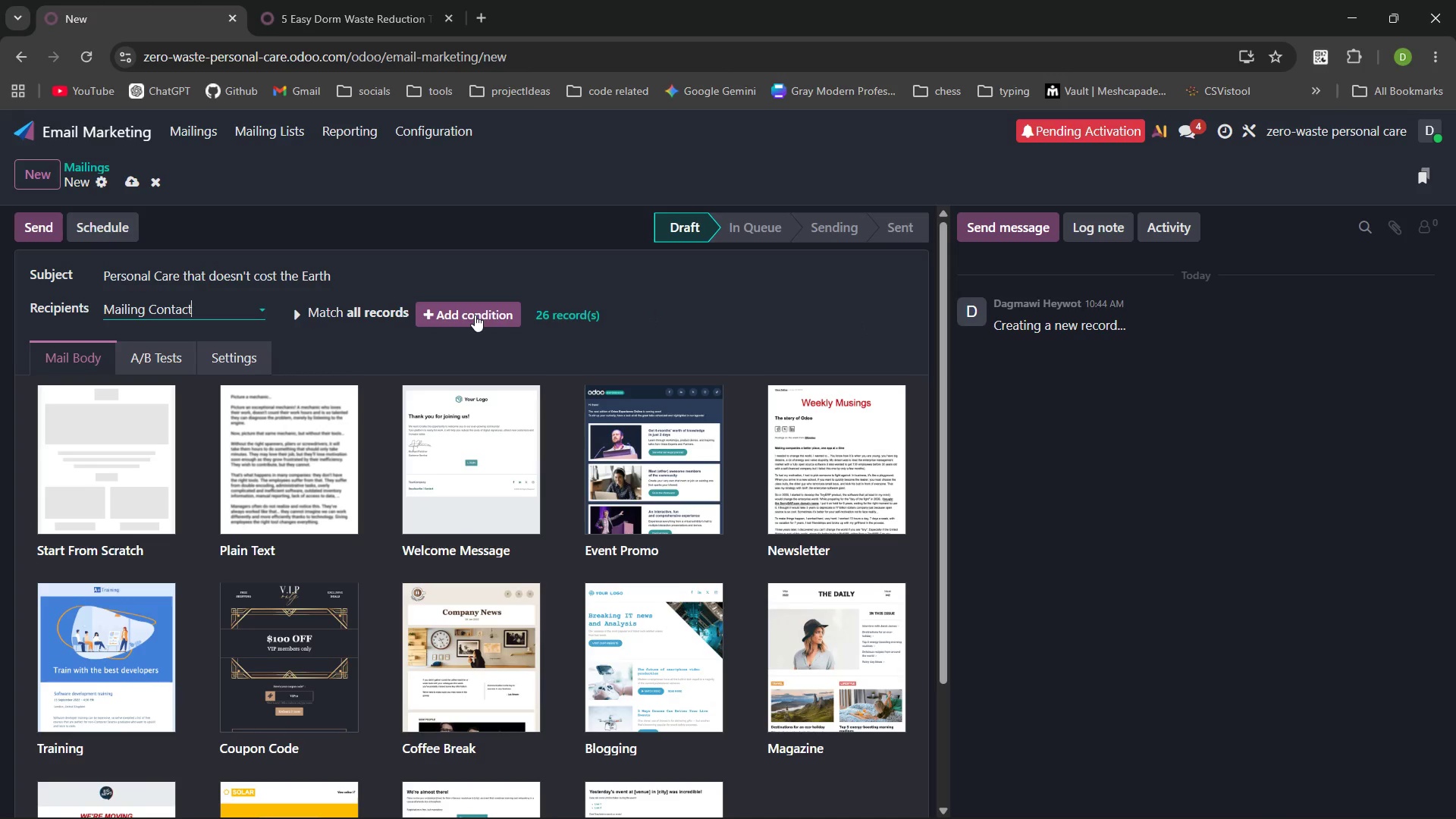 
wait(6.03)
 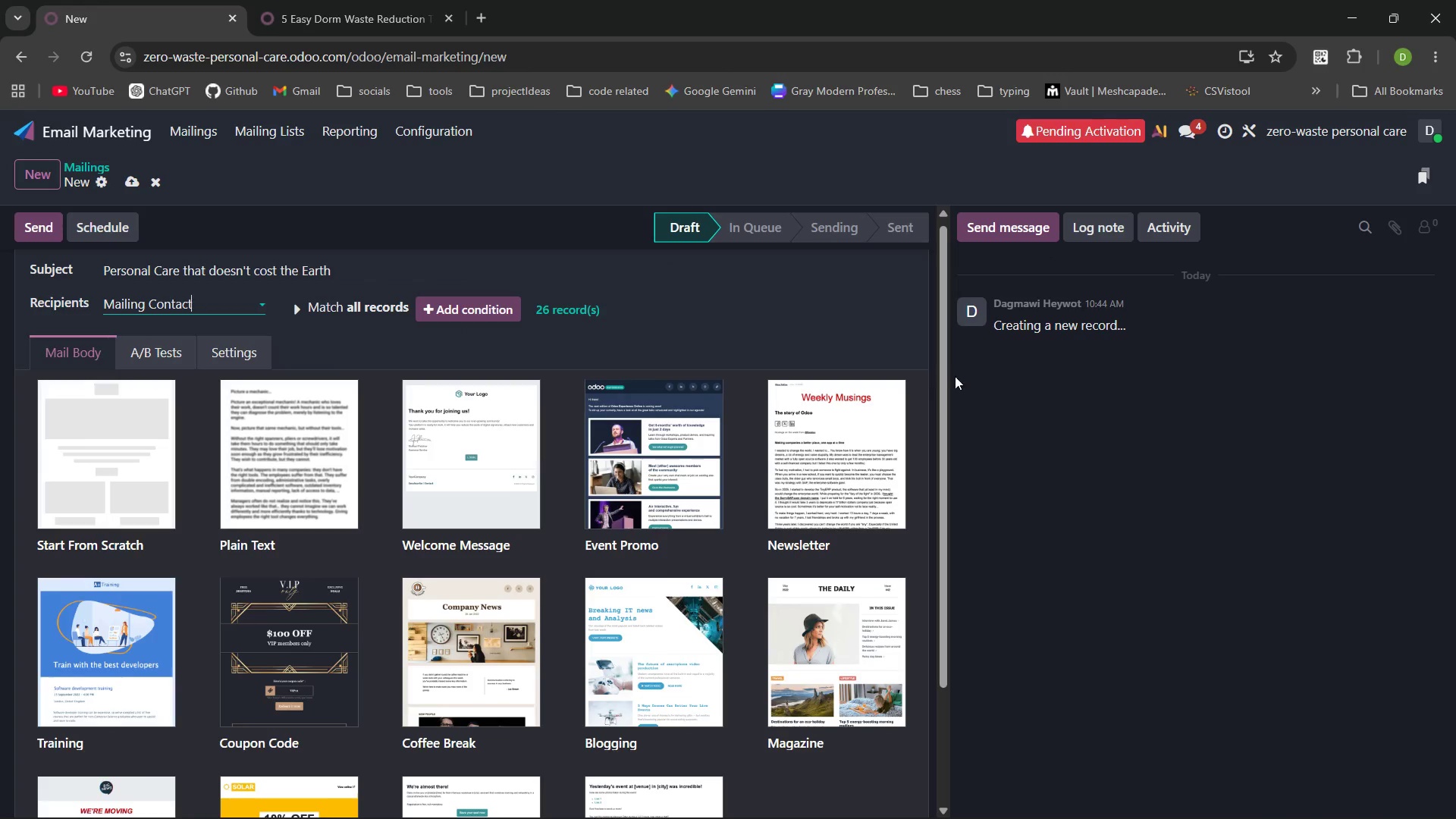 
left_click([475, 315])
 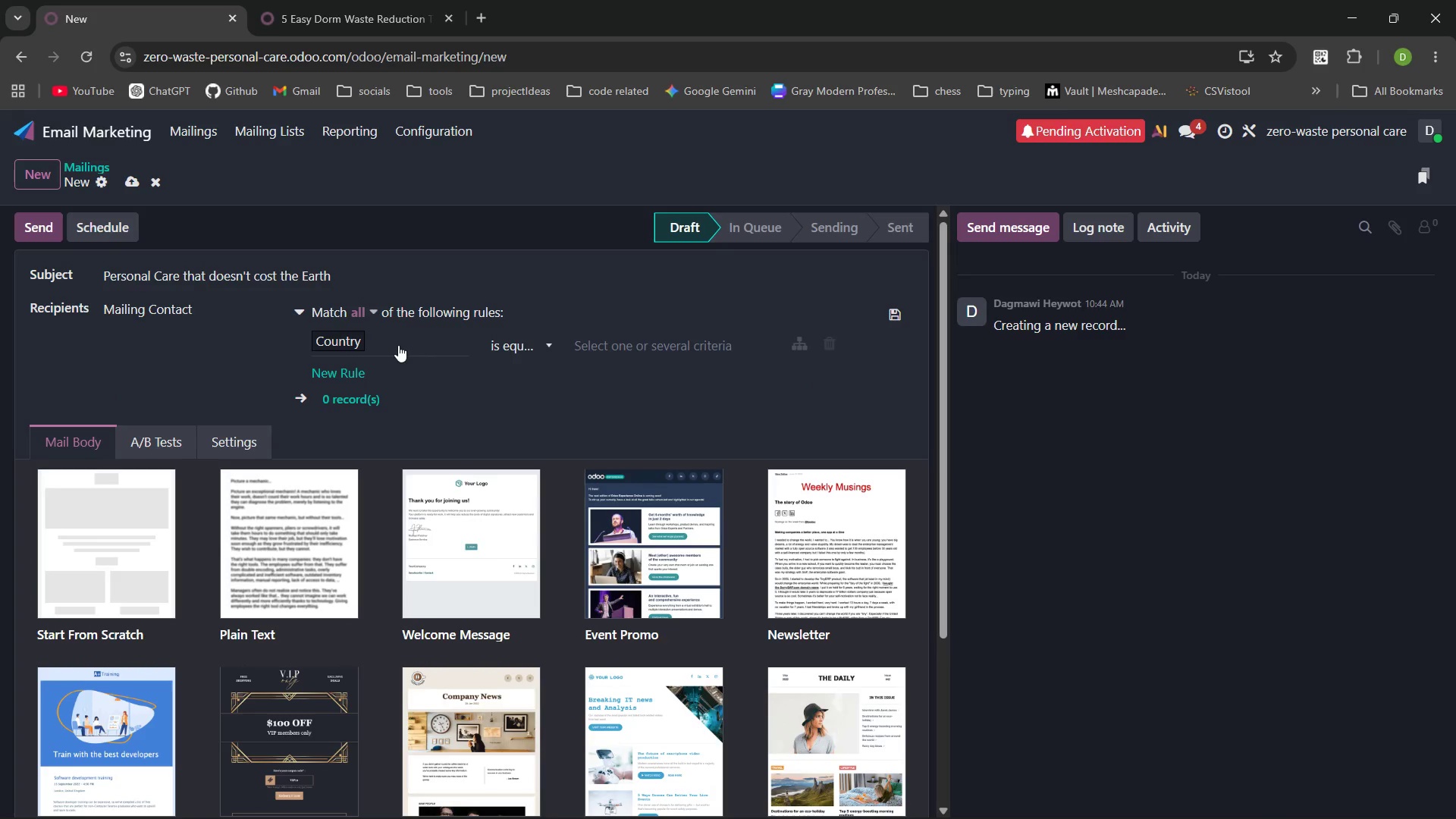 
left_click([394, 339])
 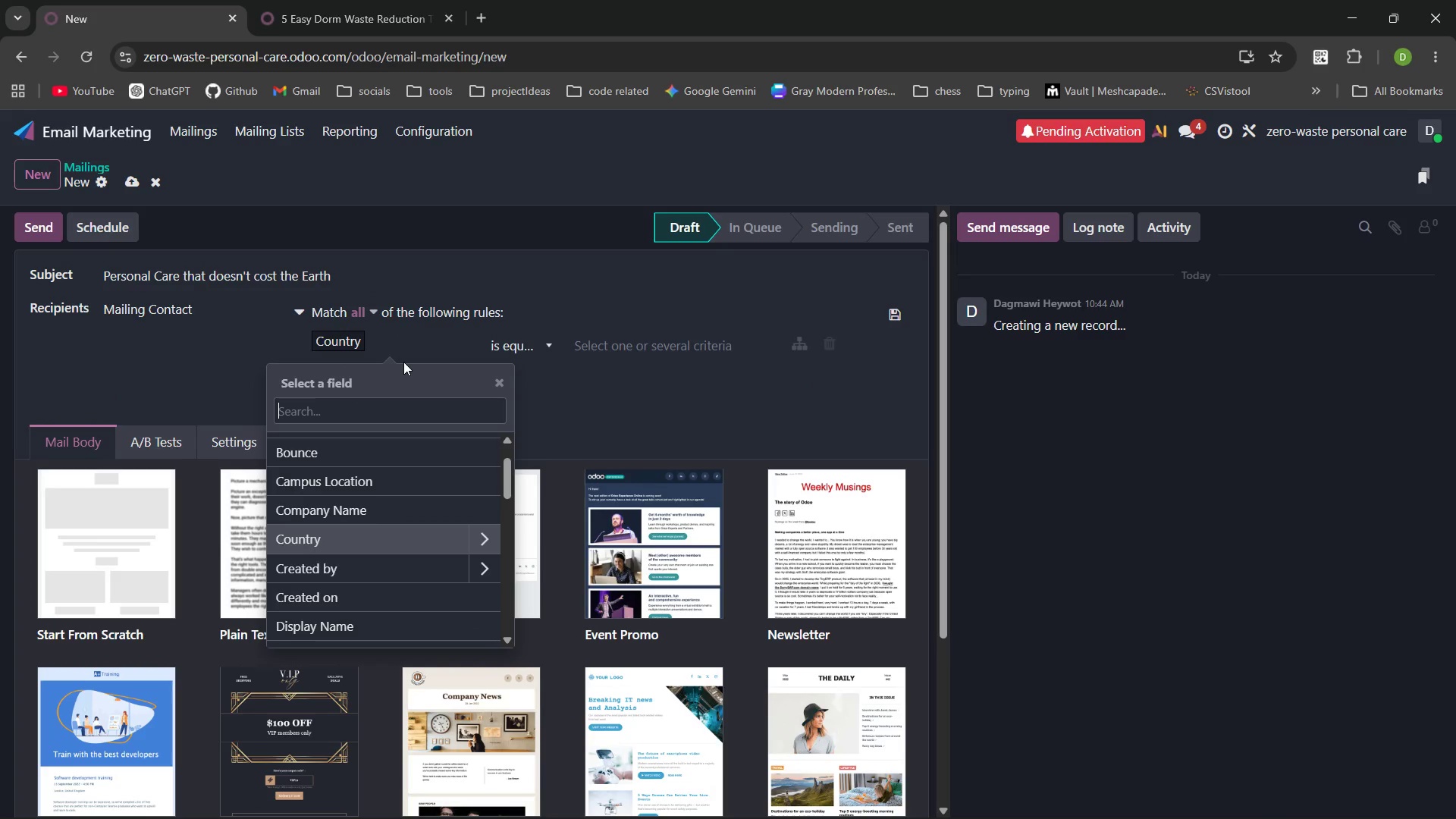 
type(ca)
 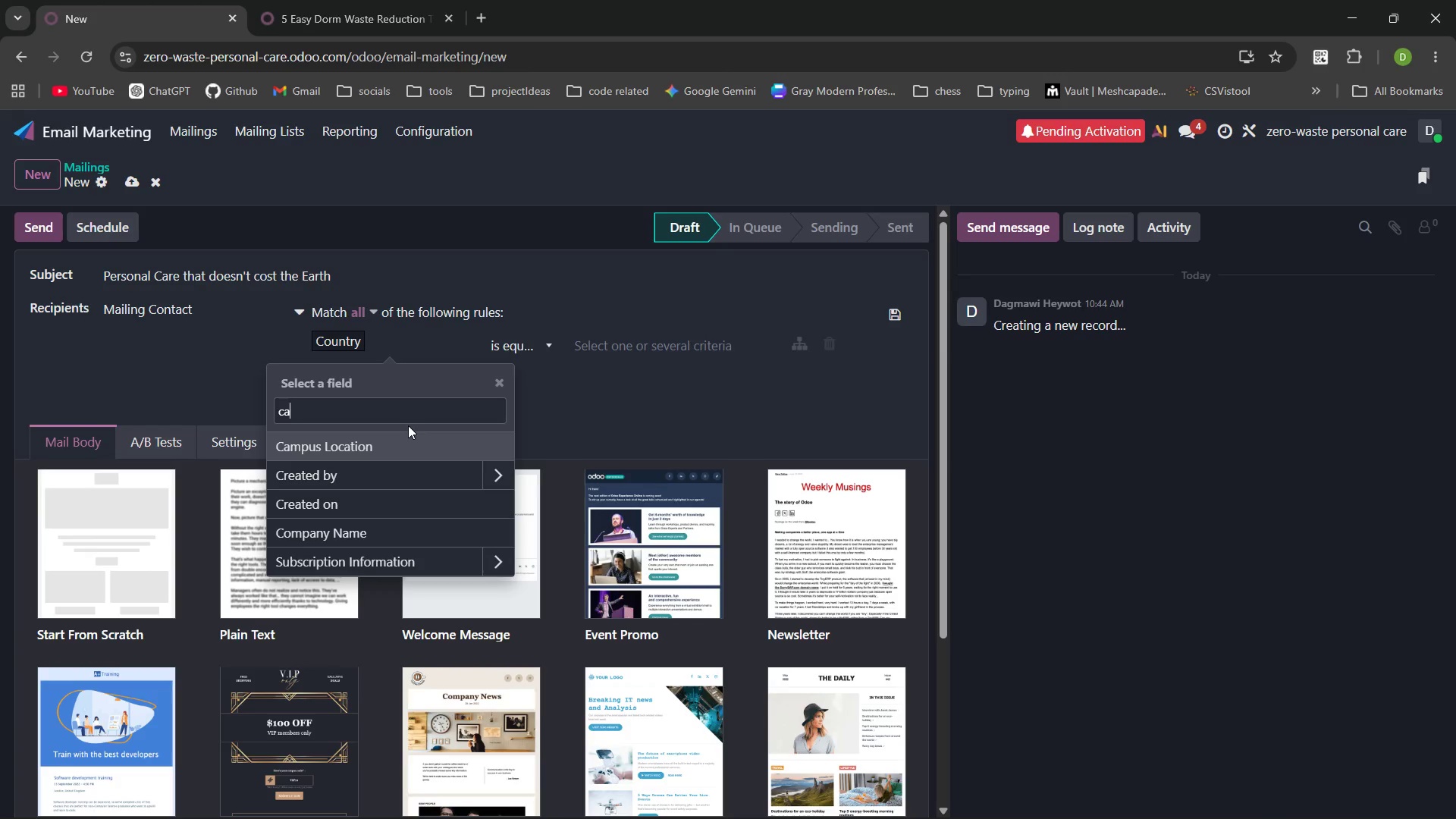 
wait(5.53)
 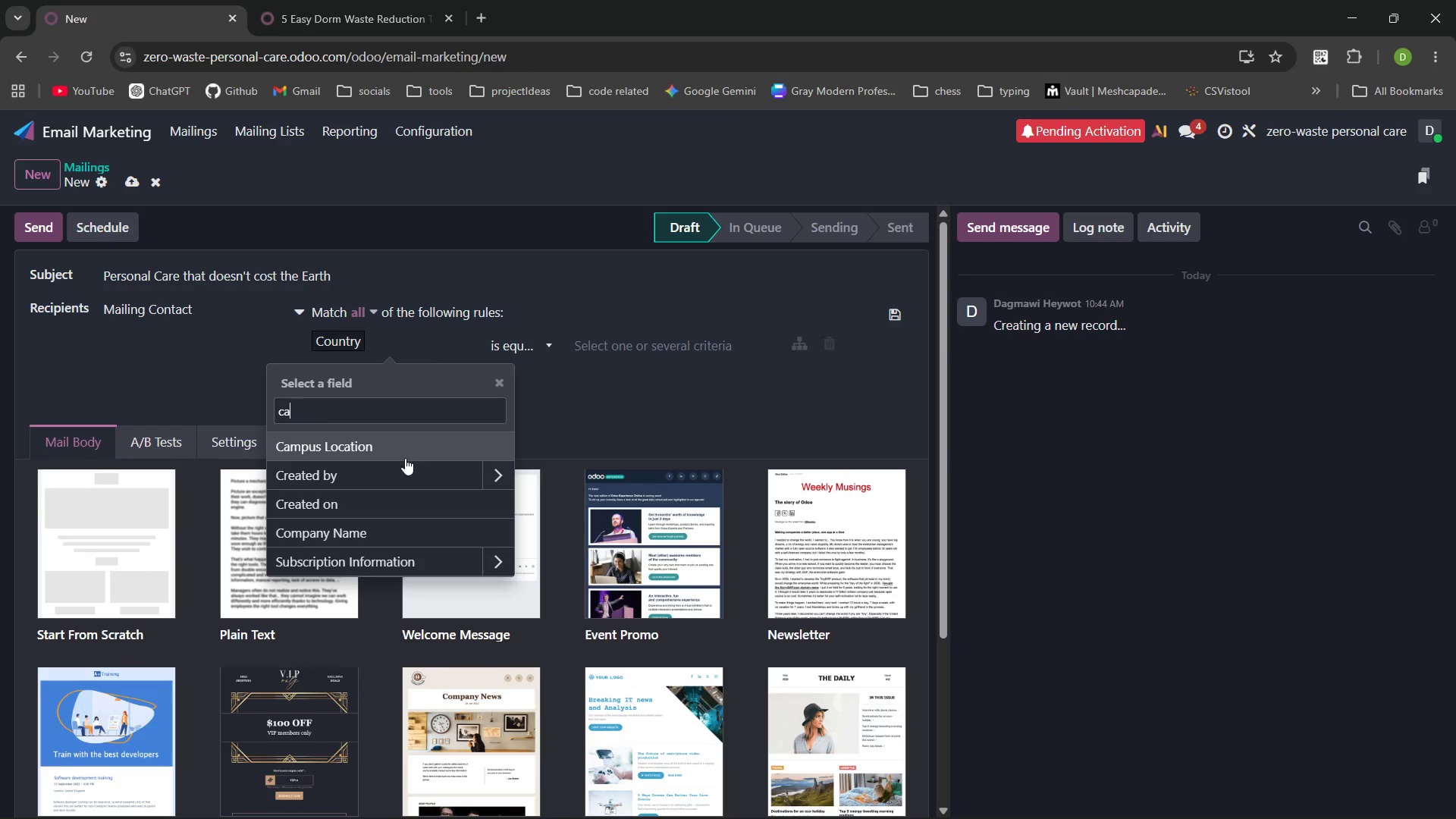 
key(Backspace)
 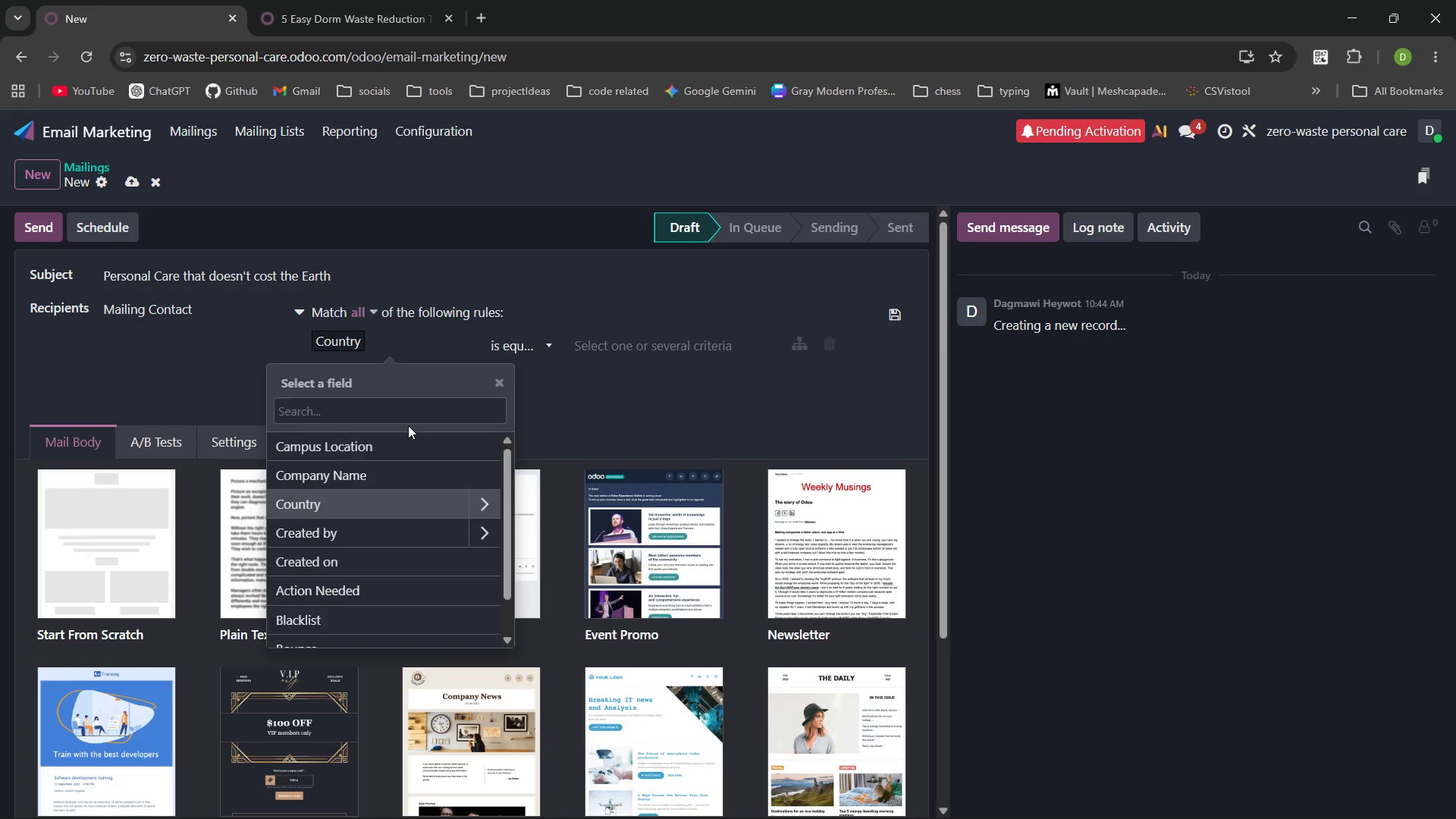 
key(Backspace)
 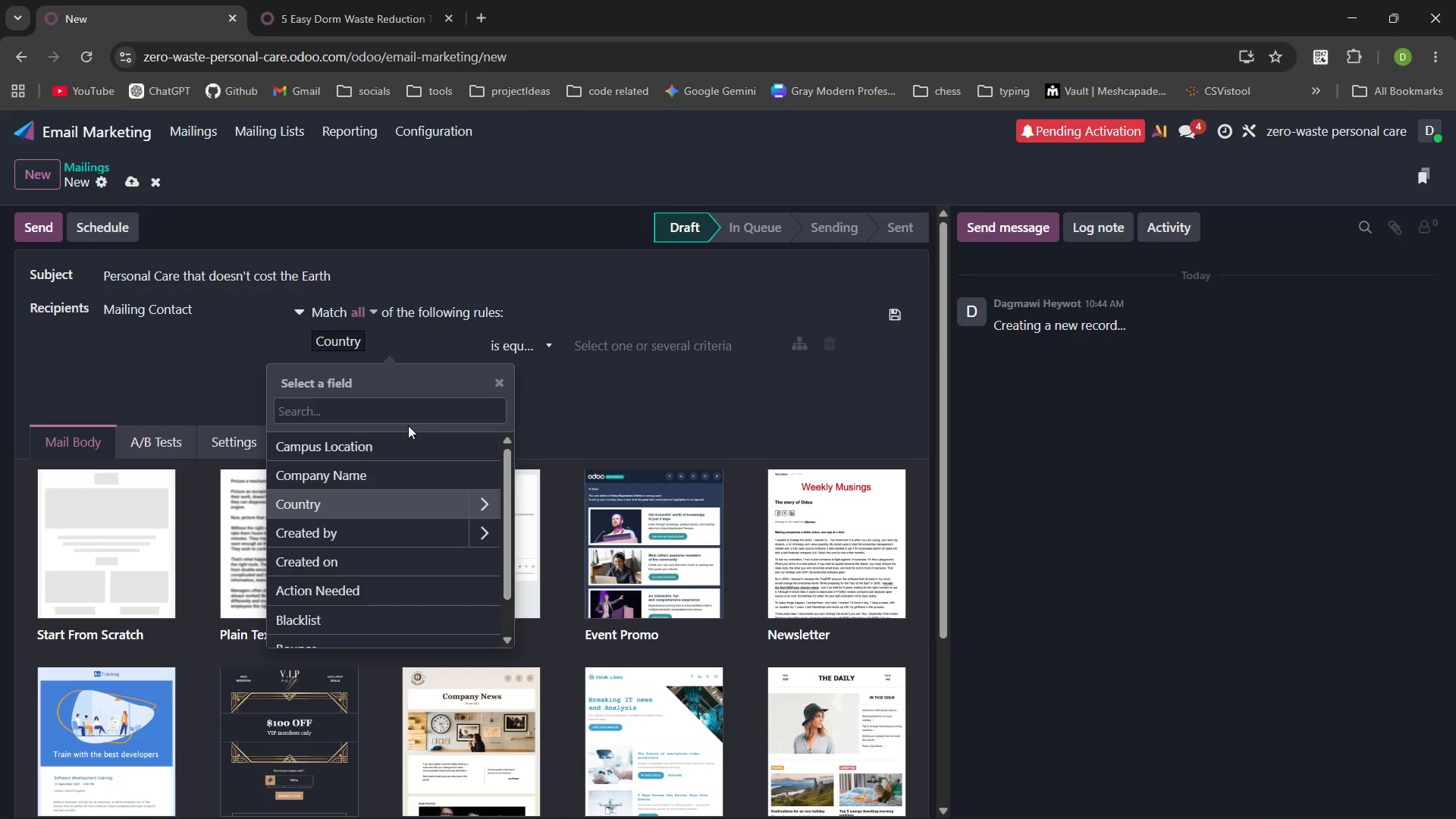 
key(Backspace)
 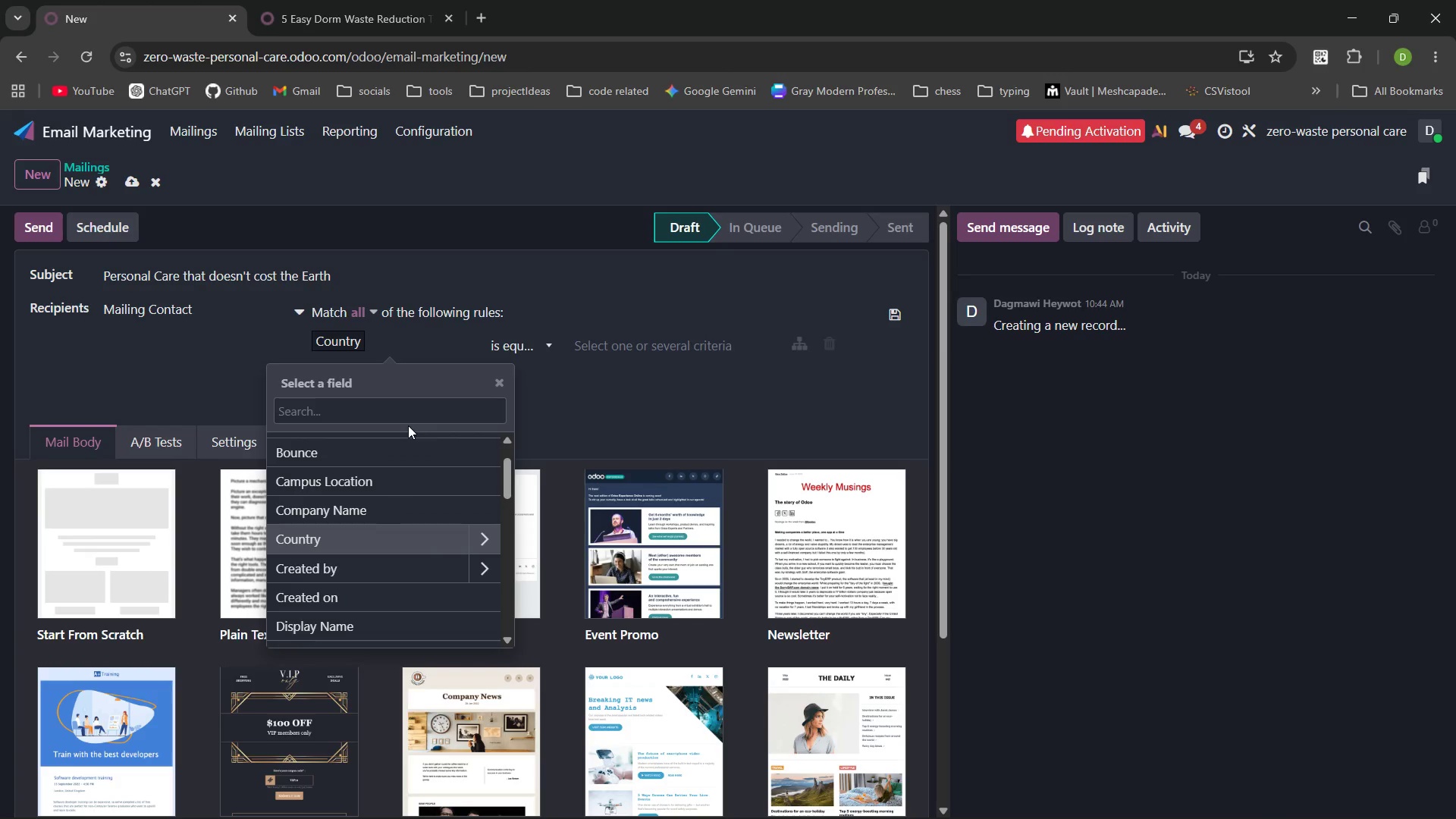 
key(Backspace)
 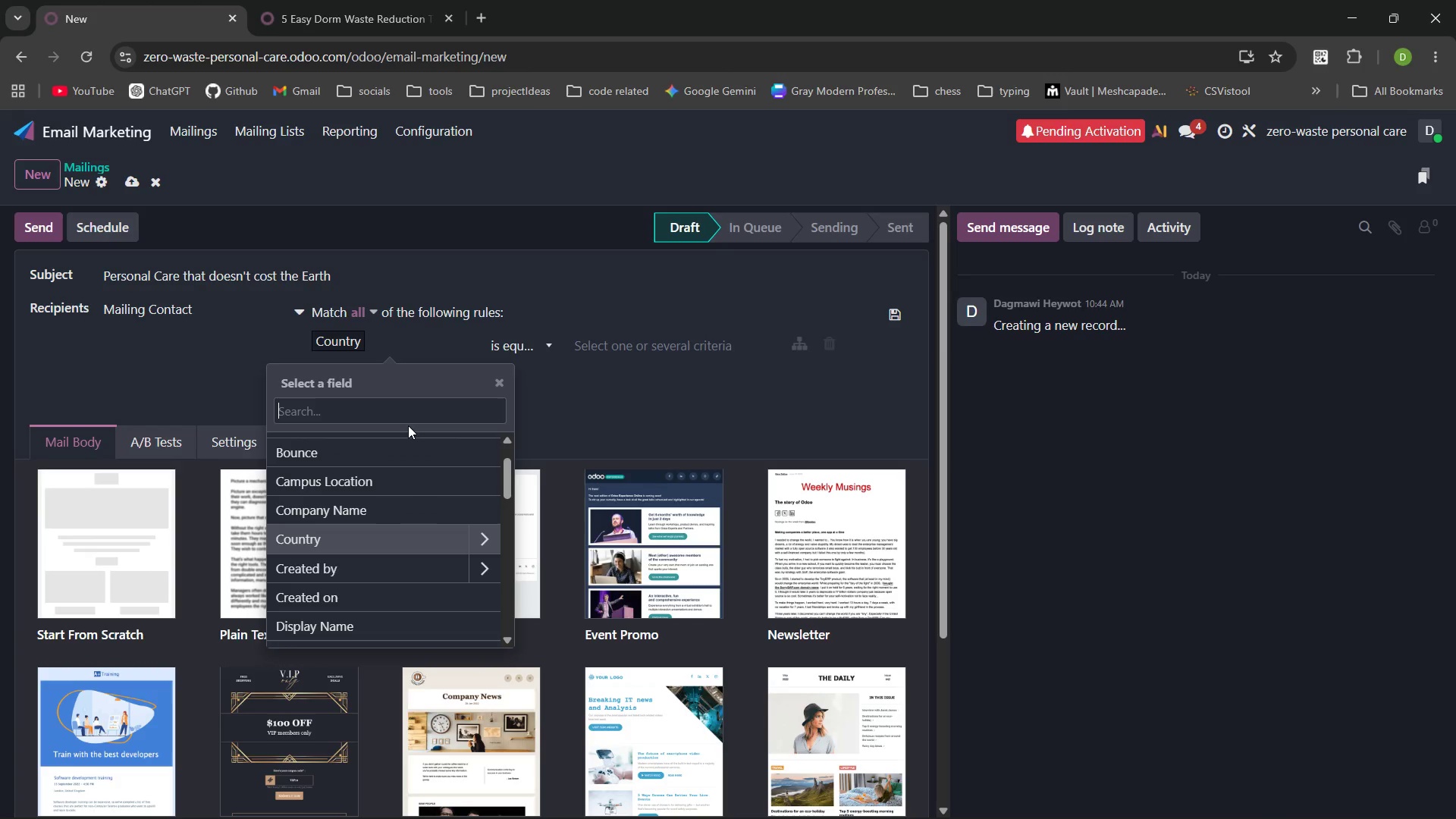 
key(Backspace)
 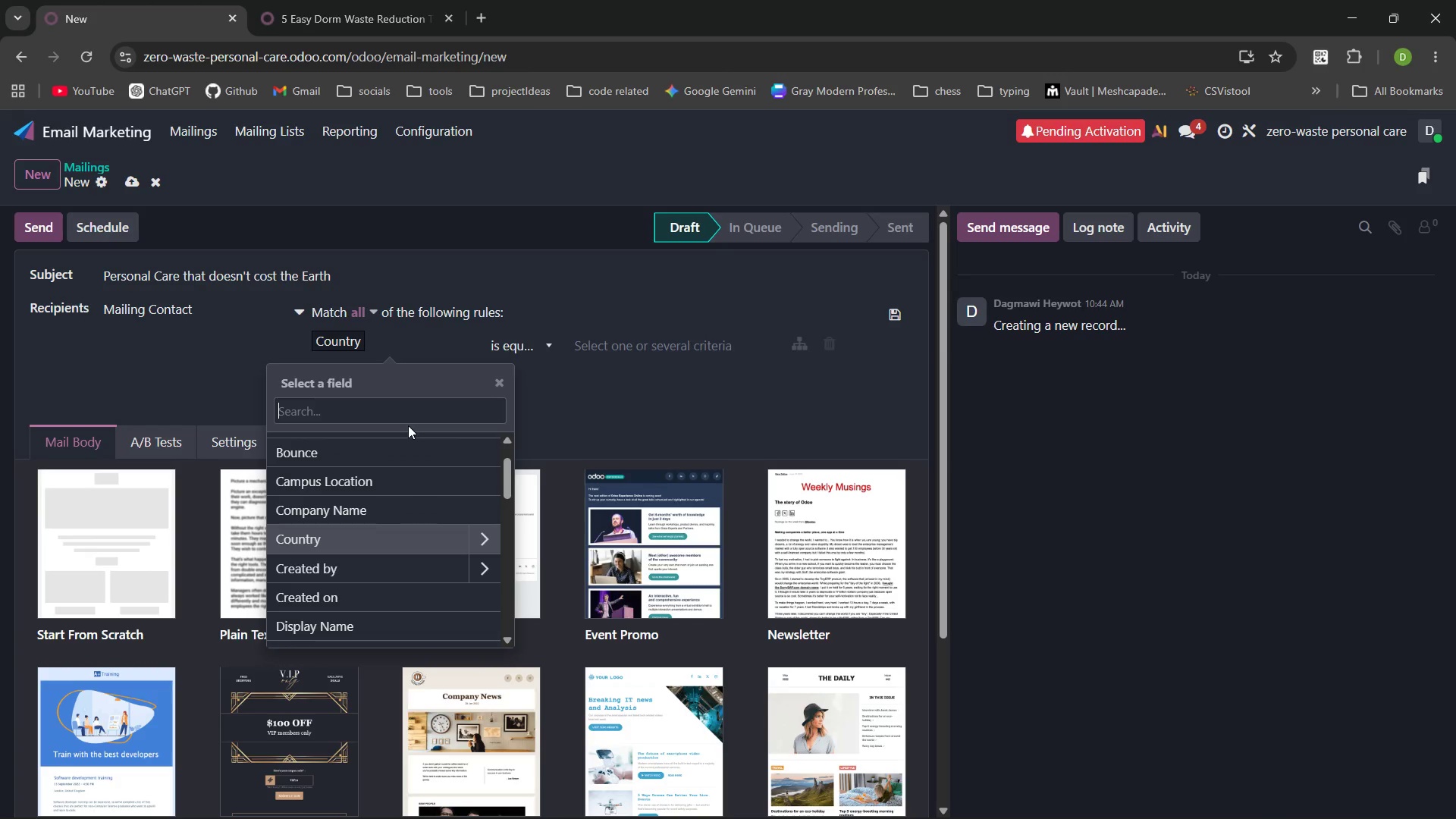 
key(Backspace)
 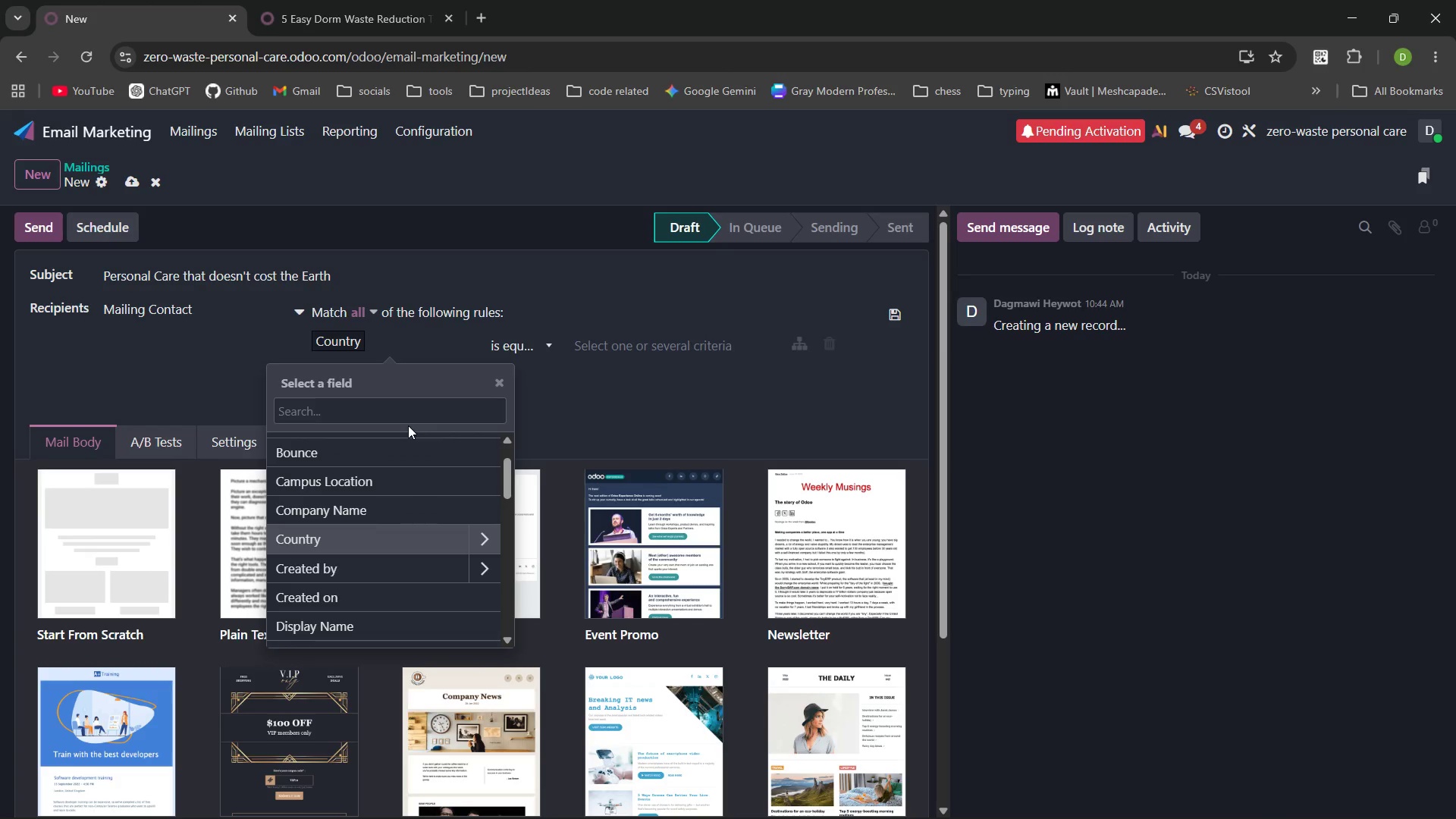 
key(Backspace)
 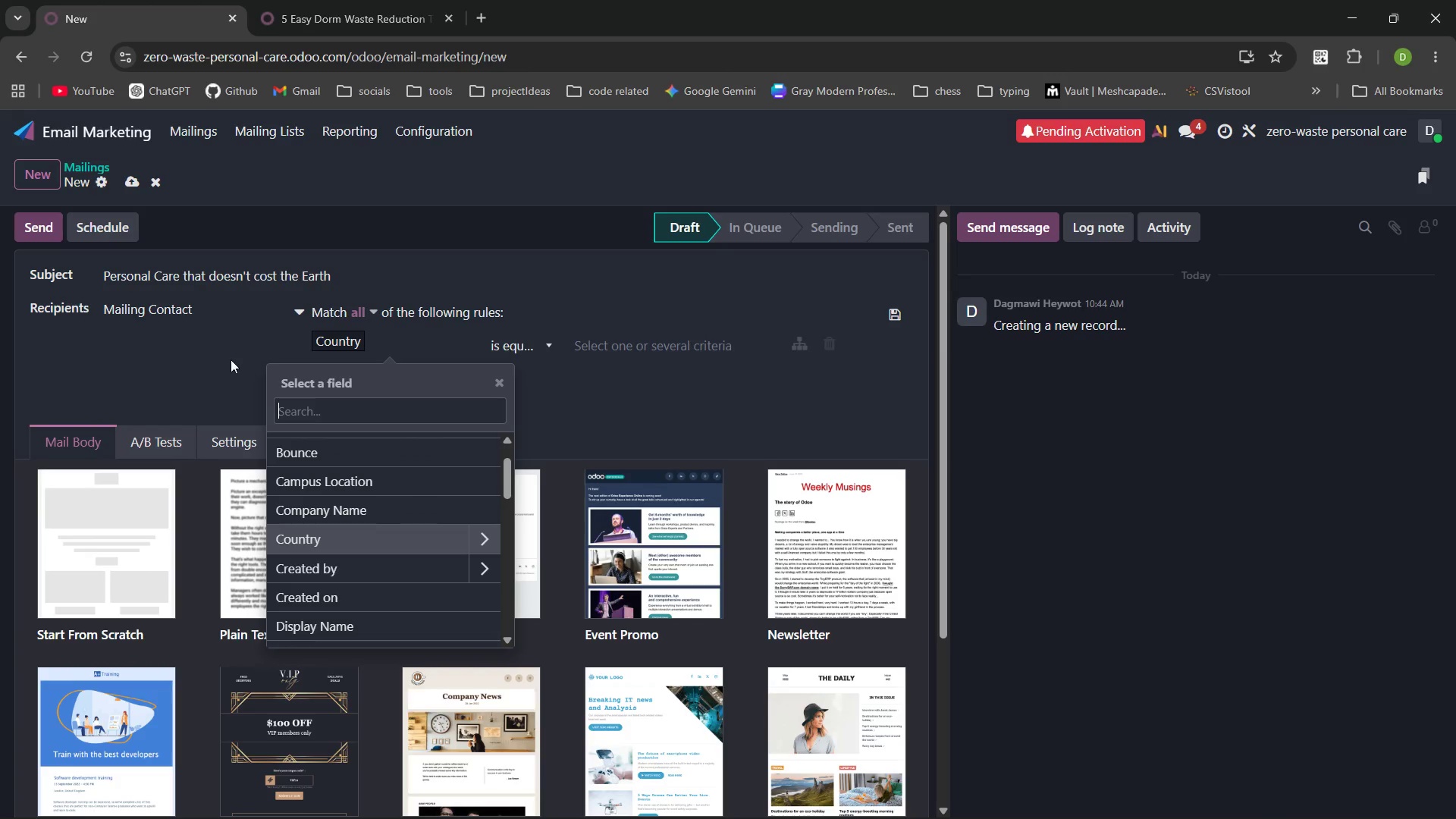 
left_click([231, 359])
 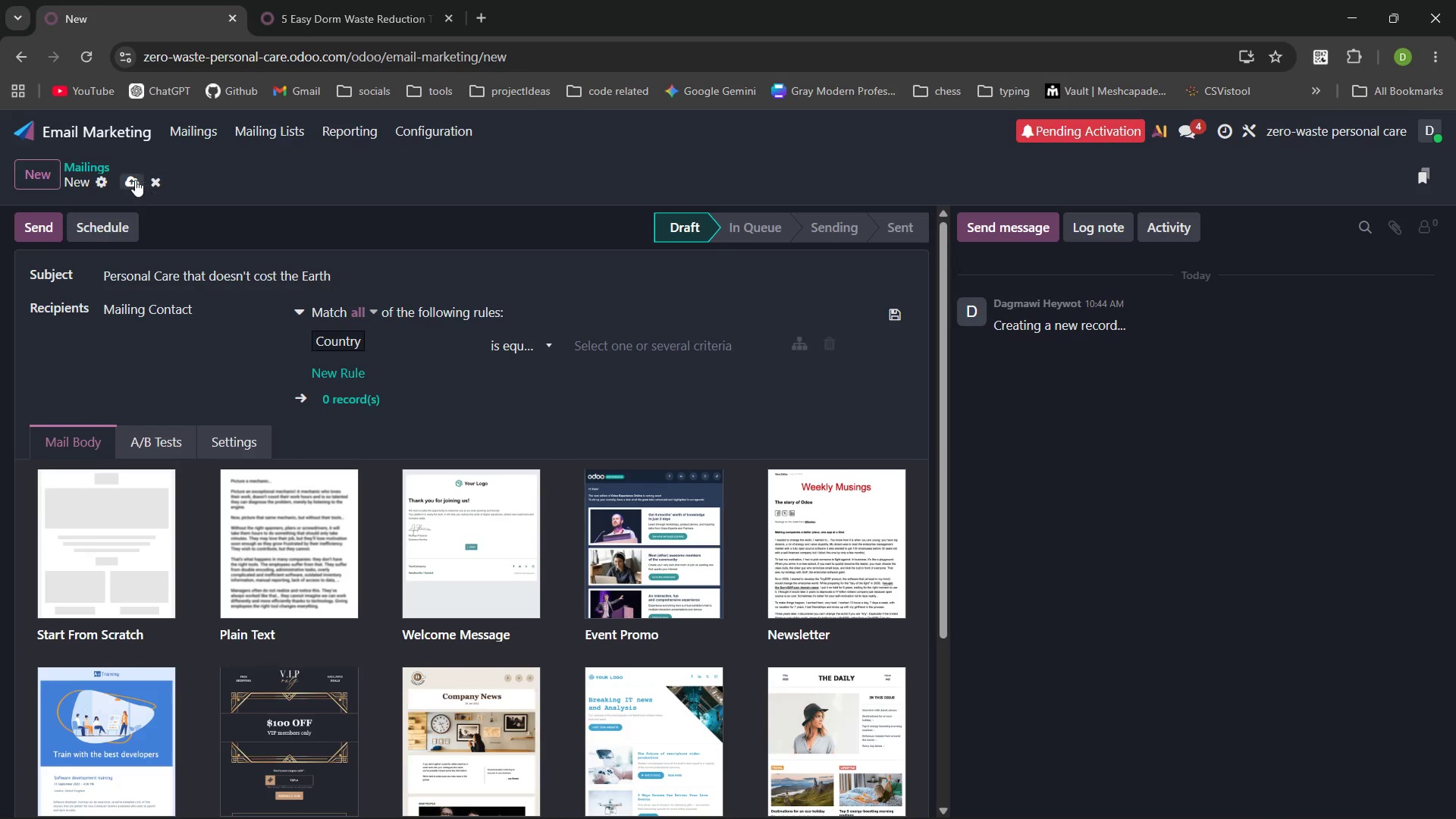 
left_click([134, 178])
 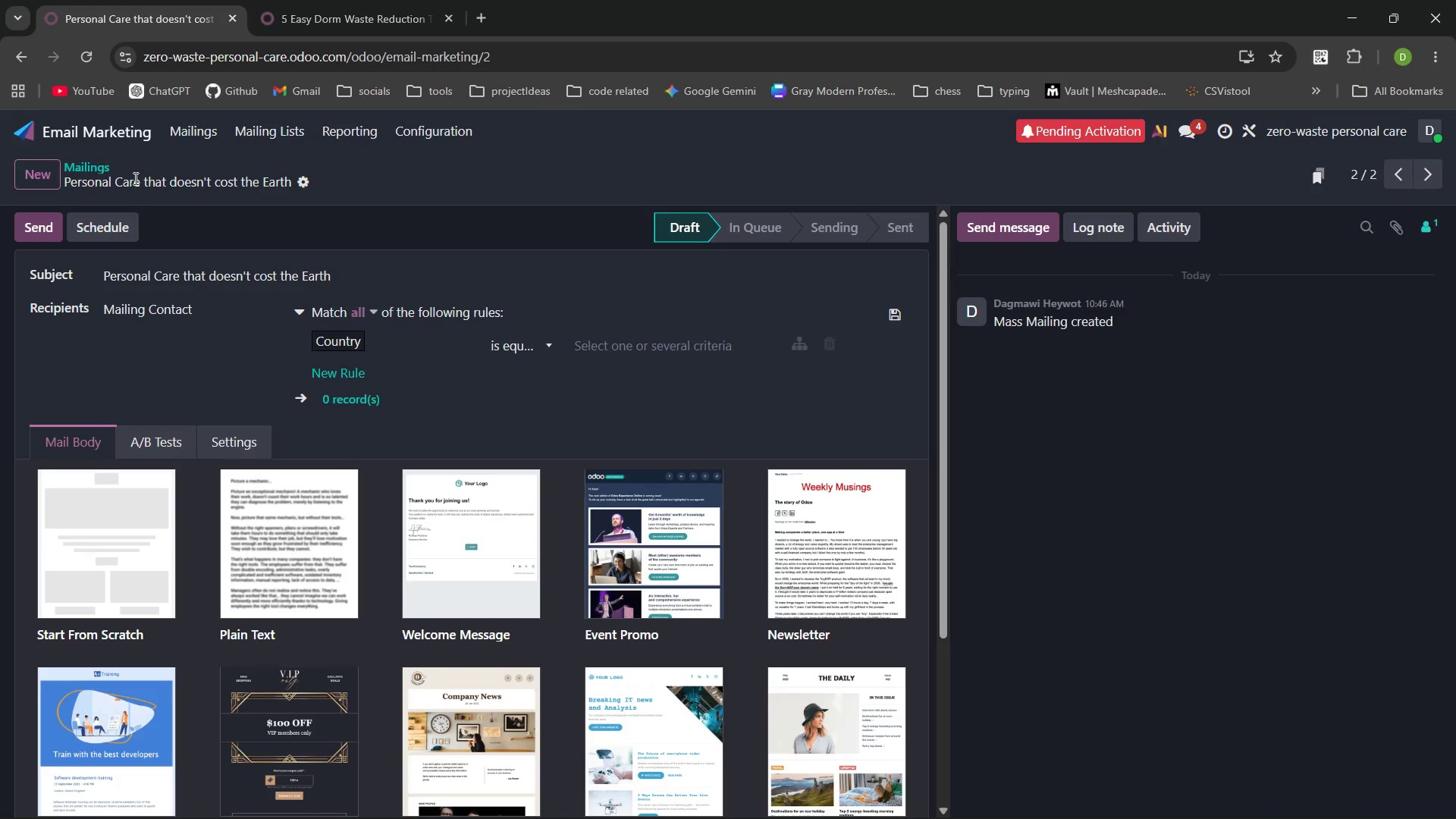 
wait(8.86)
 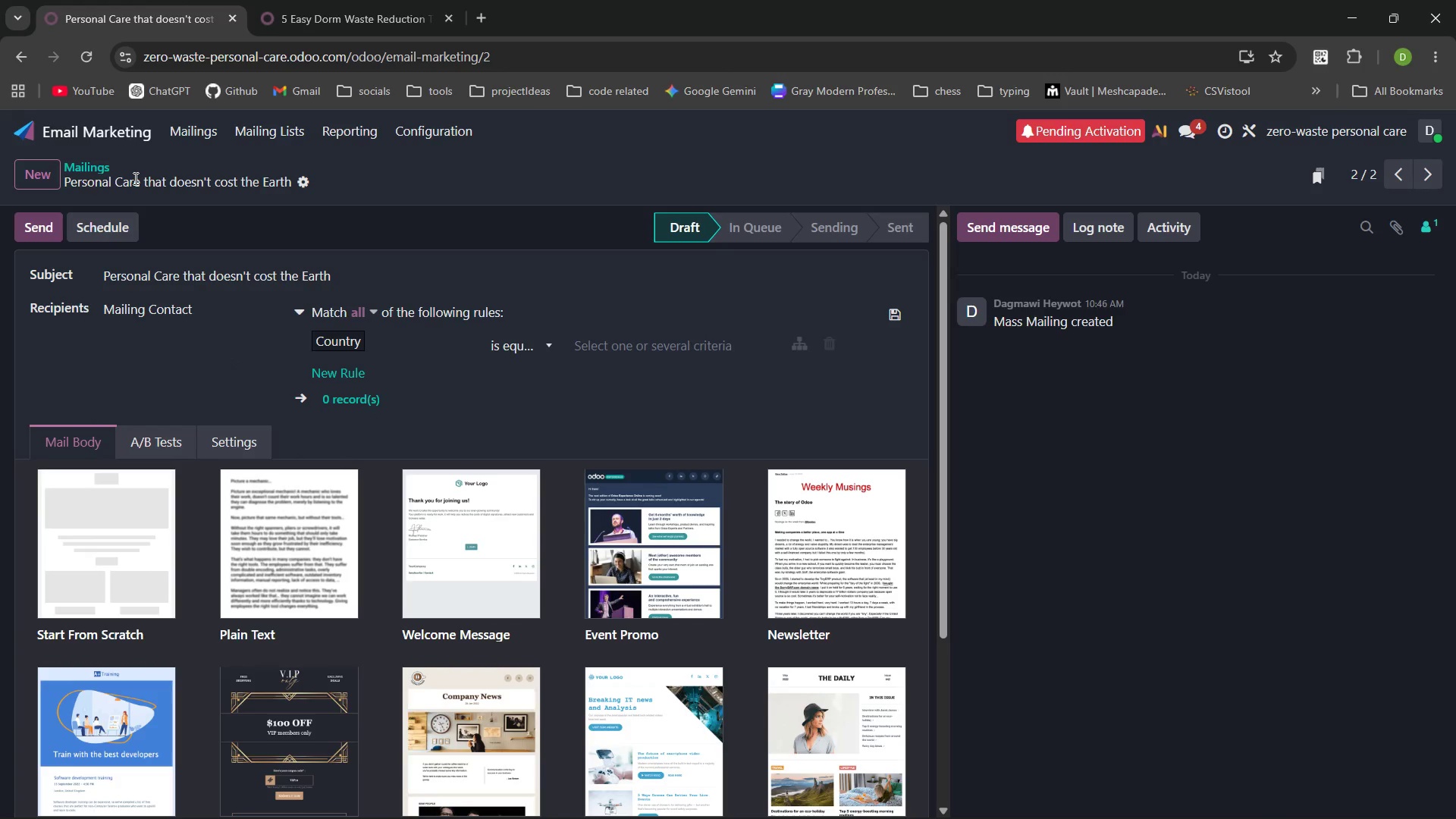 
left_click([93, 164])
 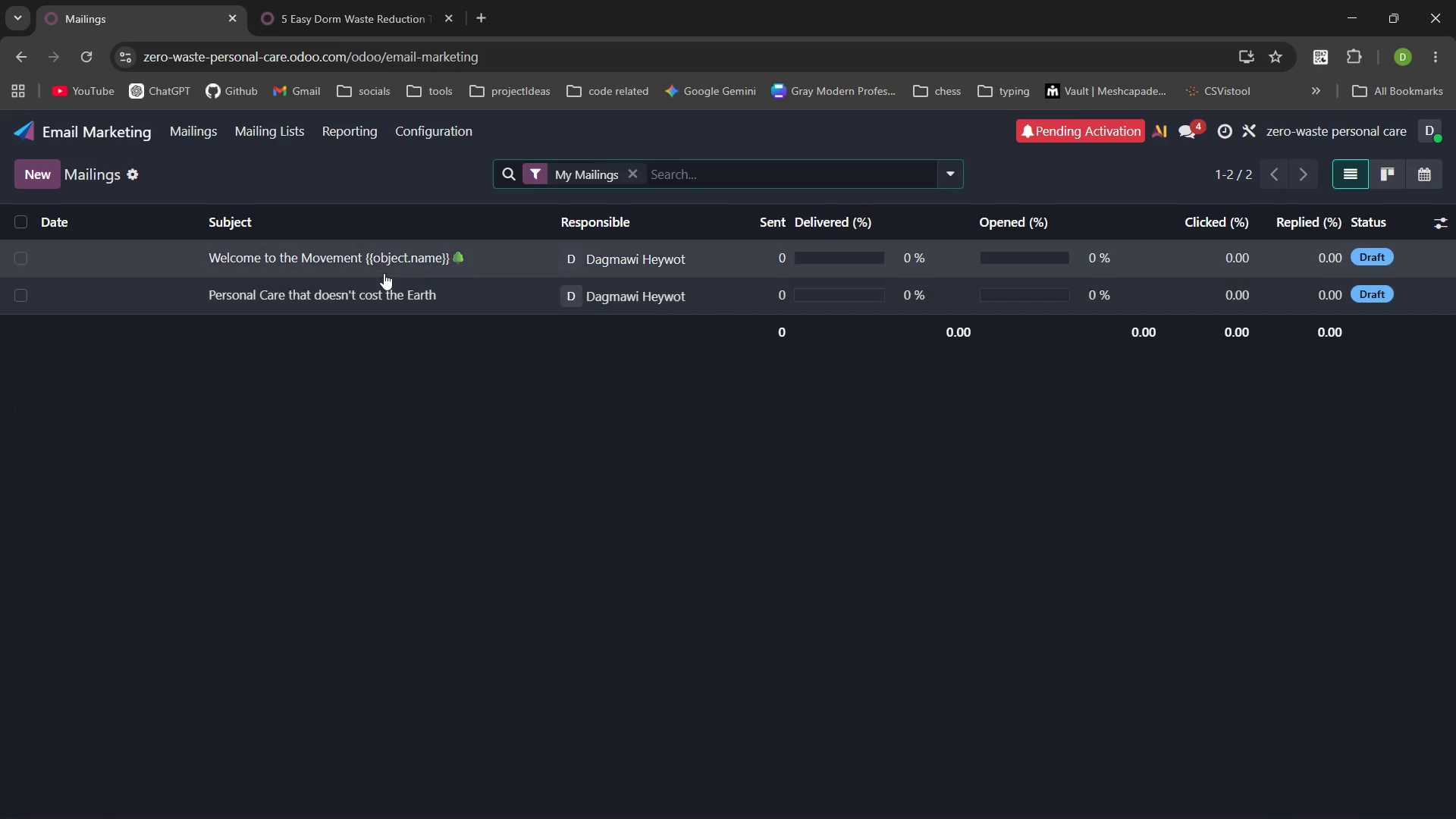 
left_click([386, 263])
 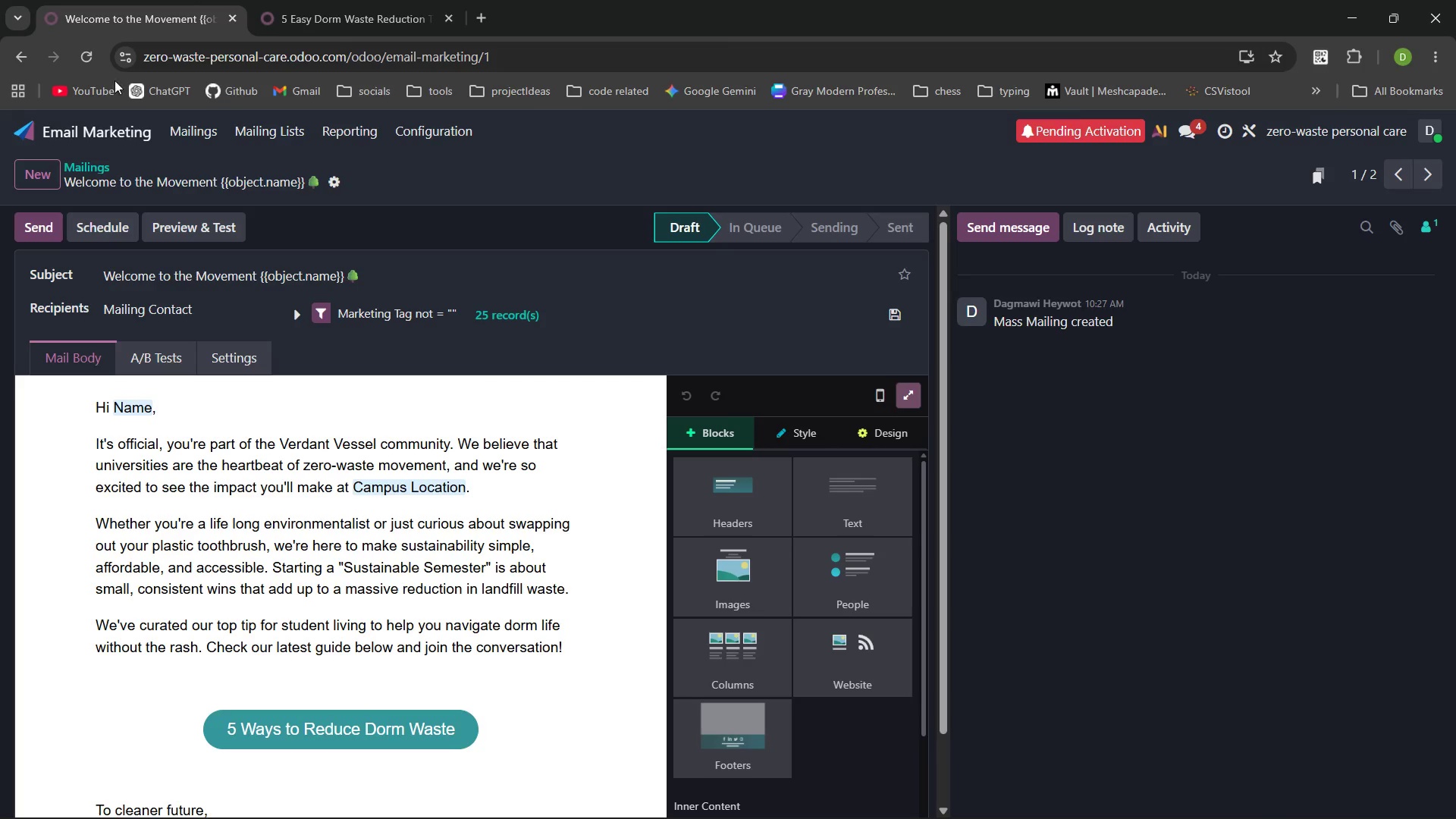 
left_click([17, 49])
 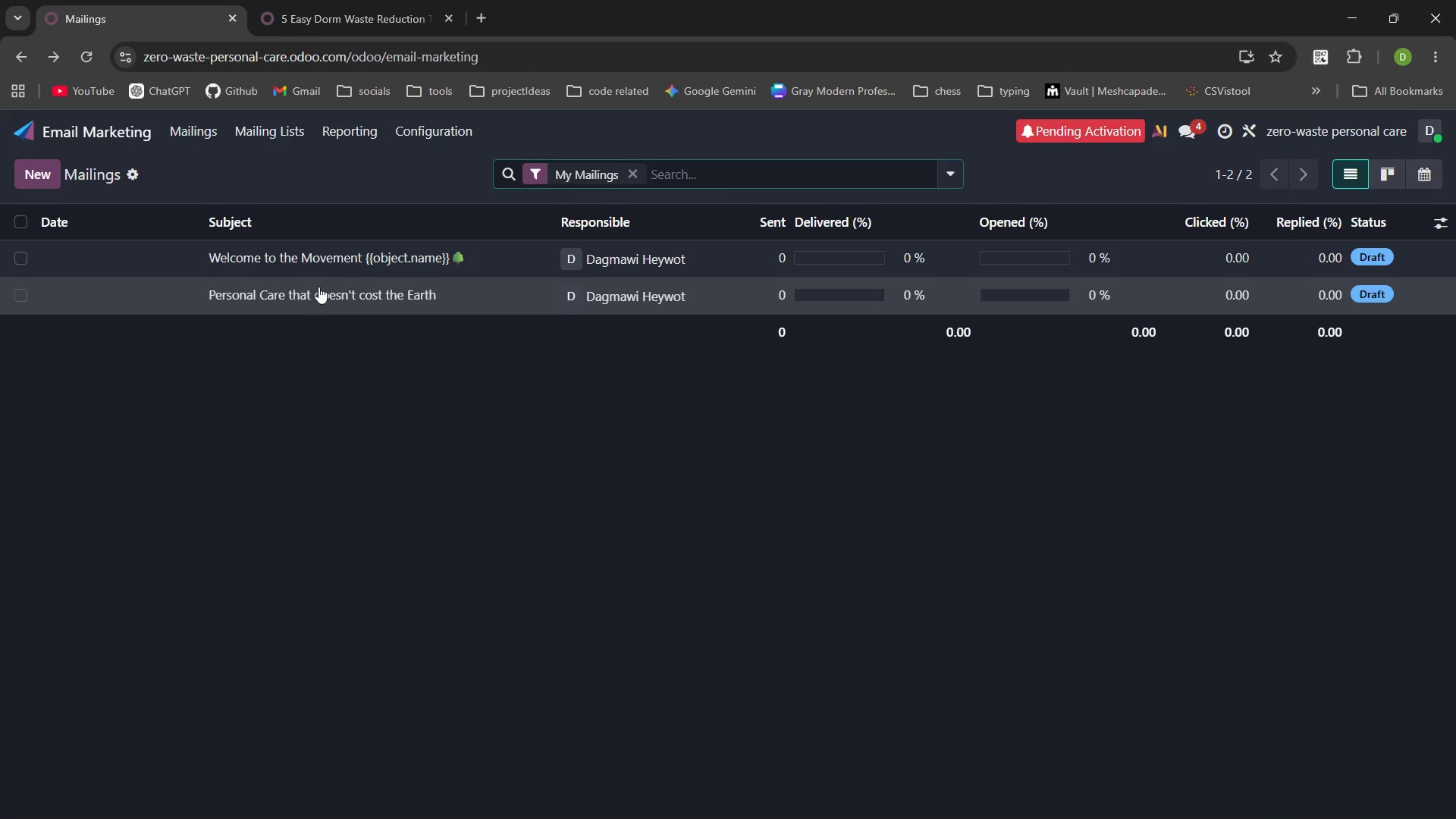 
left_click([319, 290])
 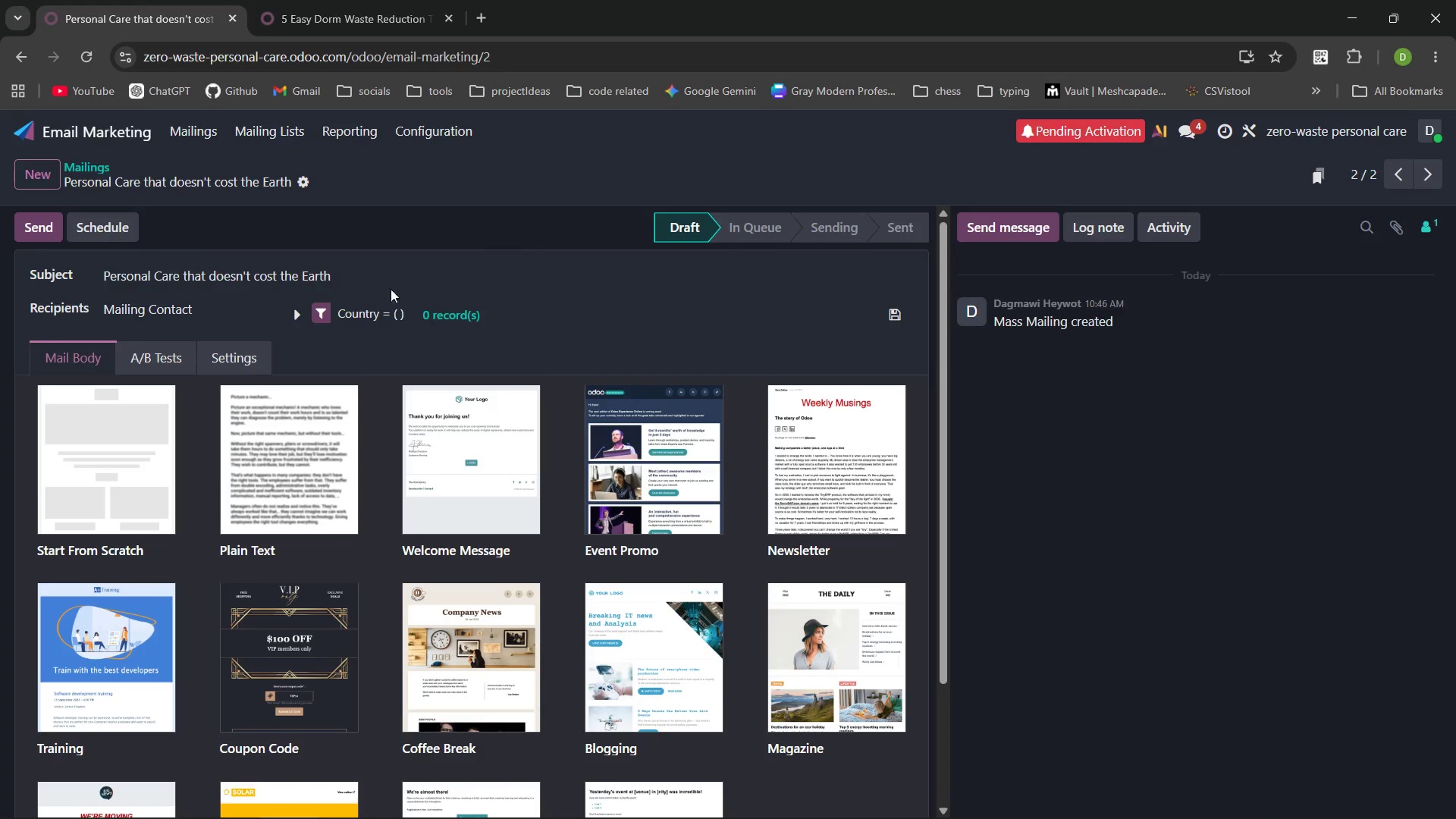 
mouse_move([432, 305])
 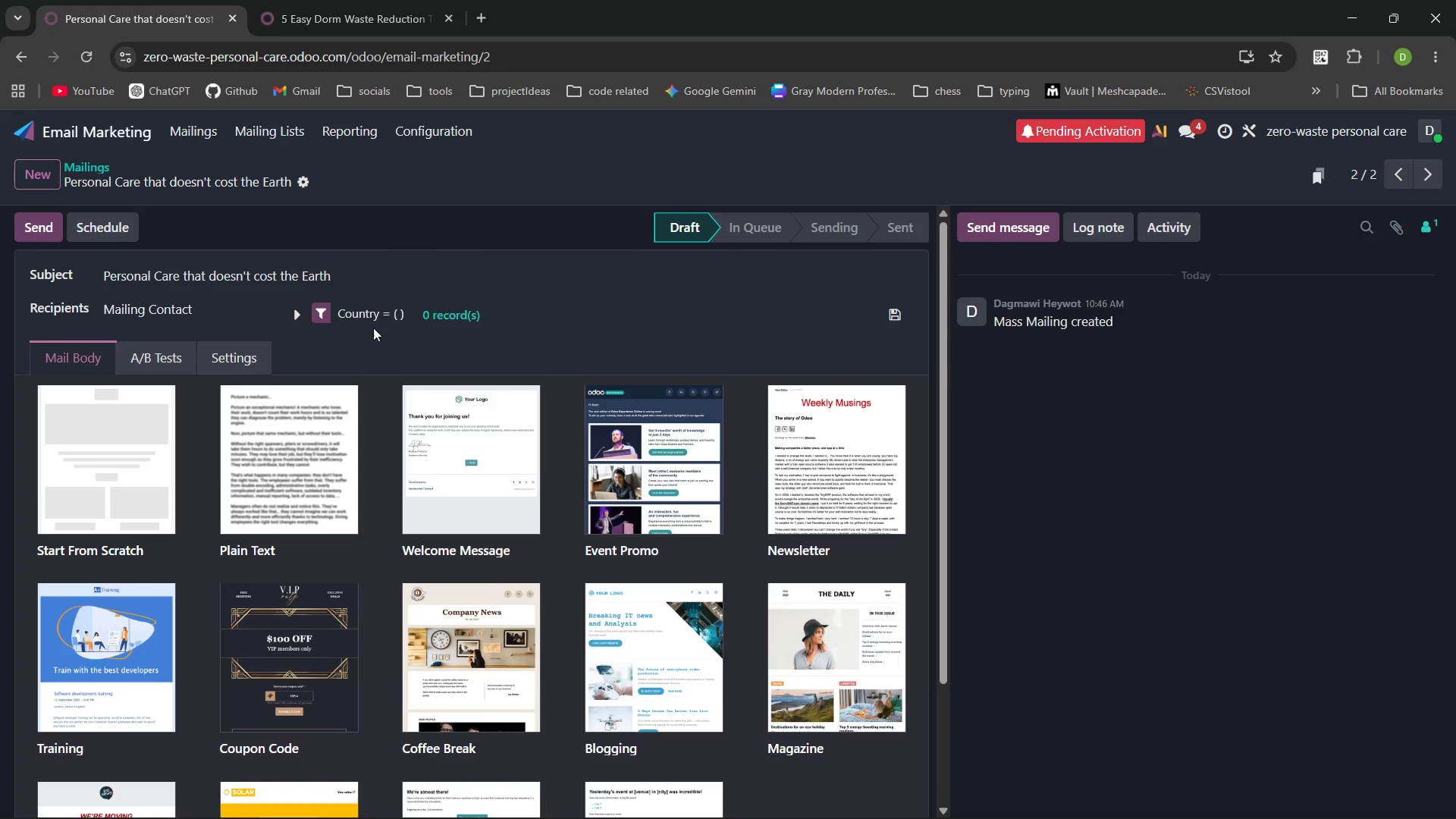 
left_click([300, 309])
 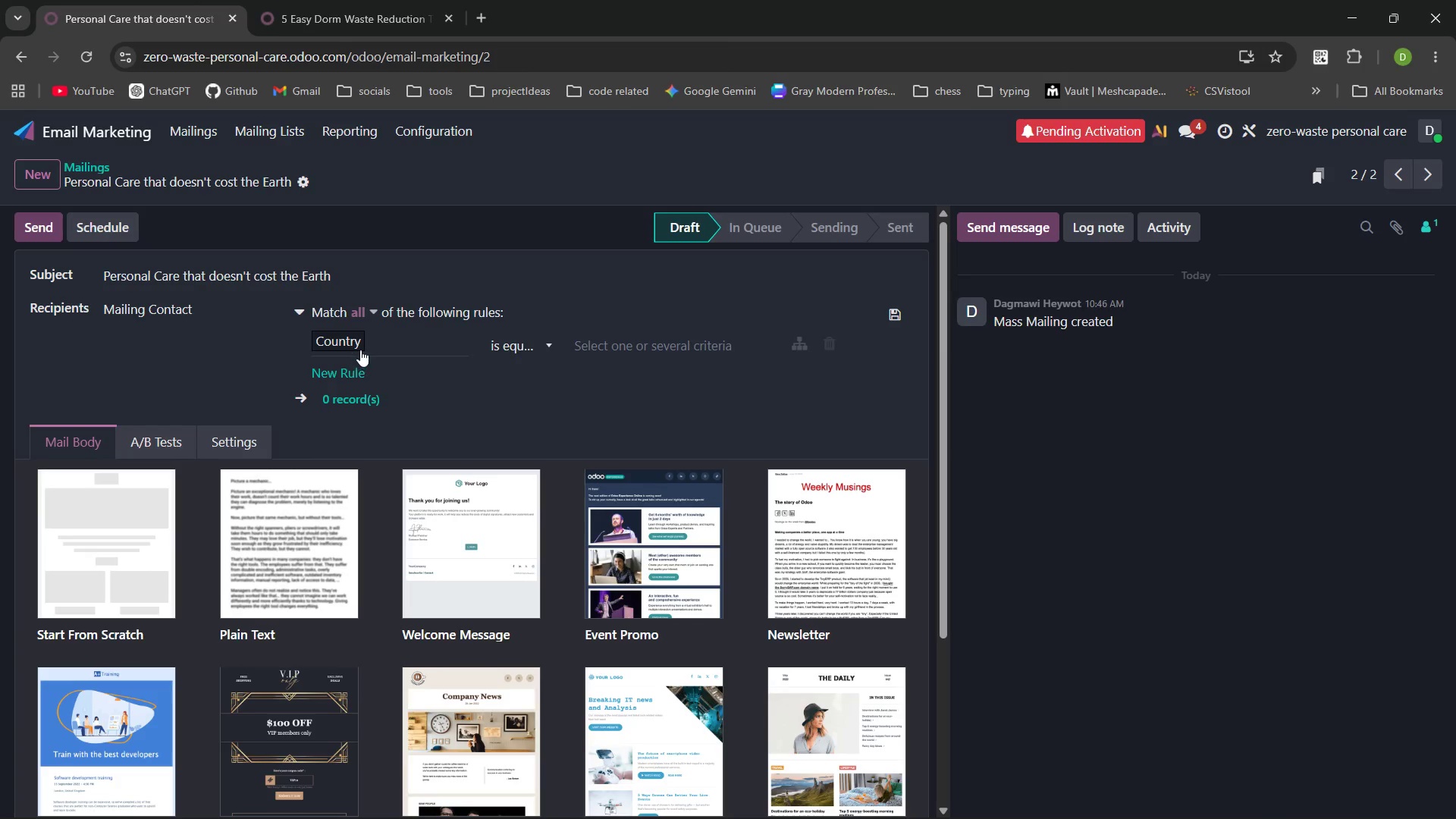 
left_click([360, 349])
 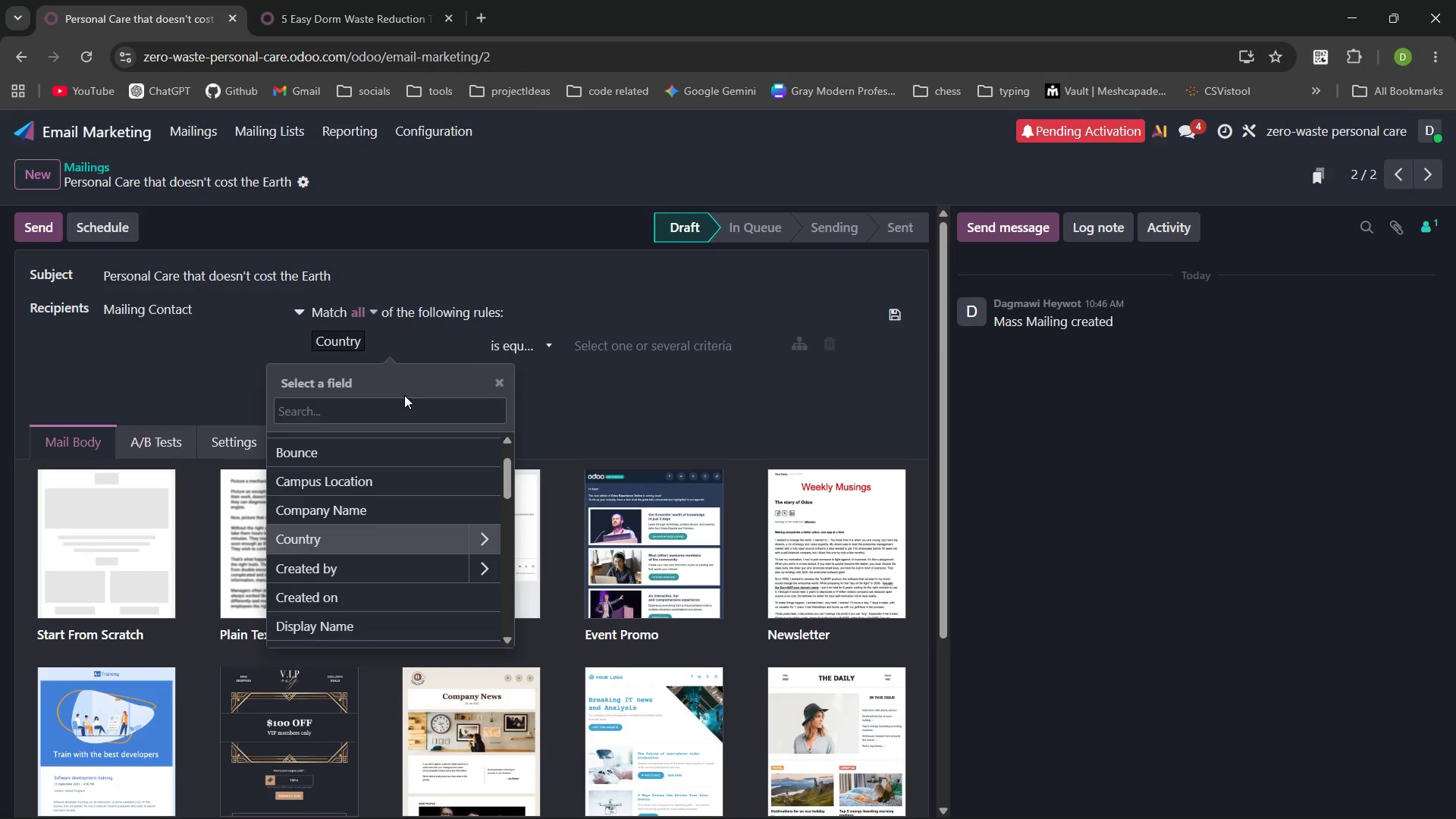 
type(tag)
 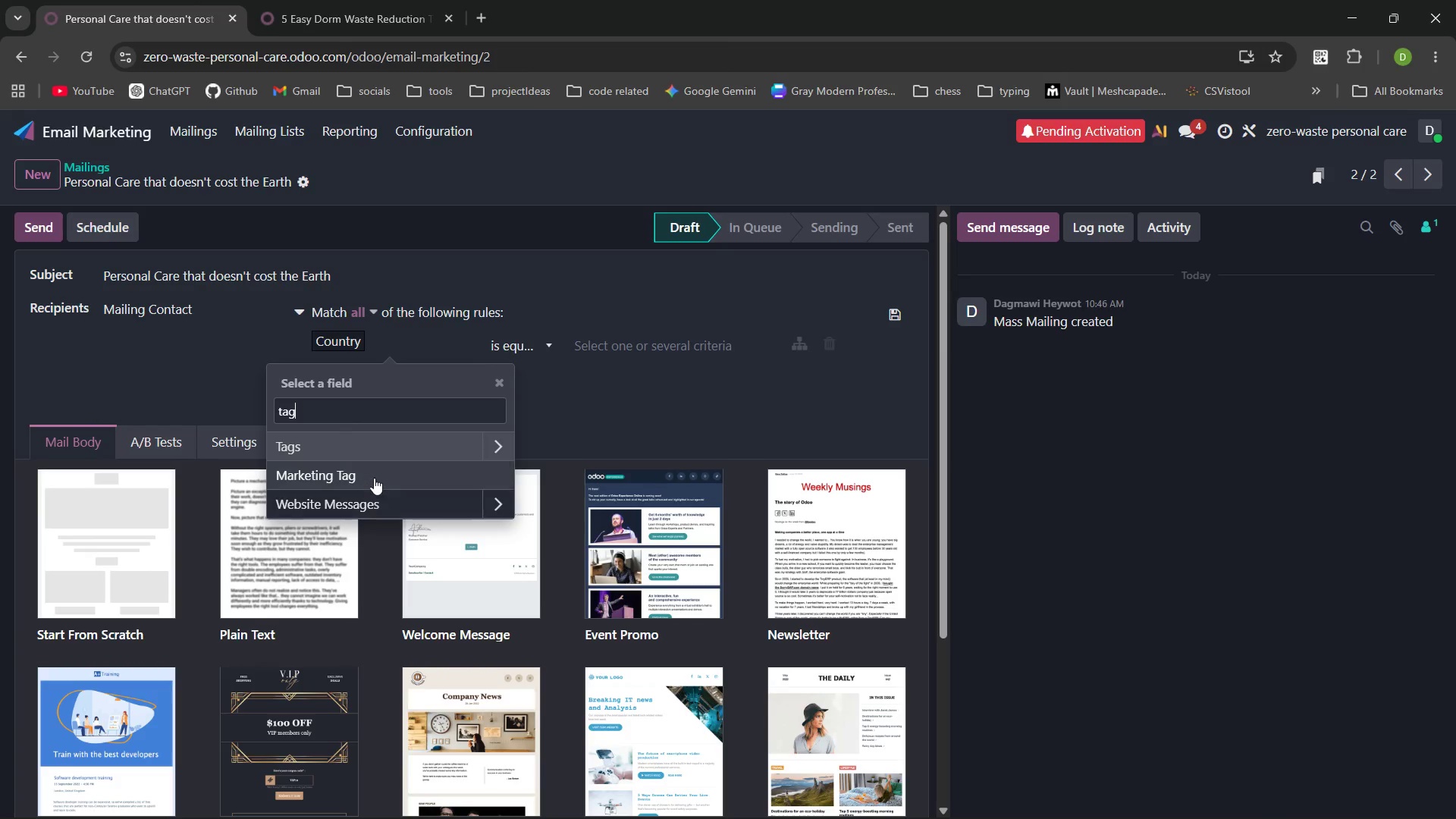 
left_click([374, 476])
 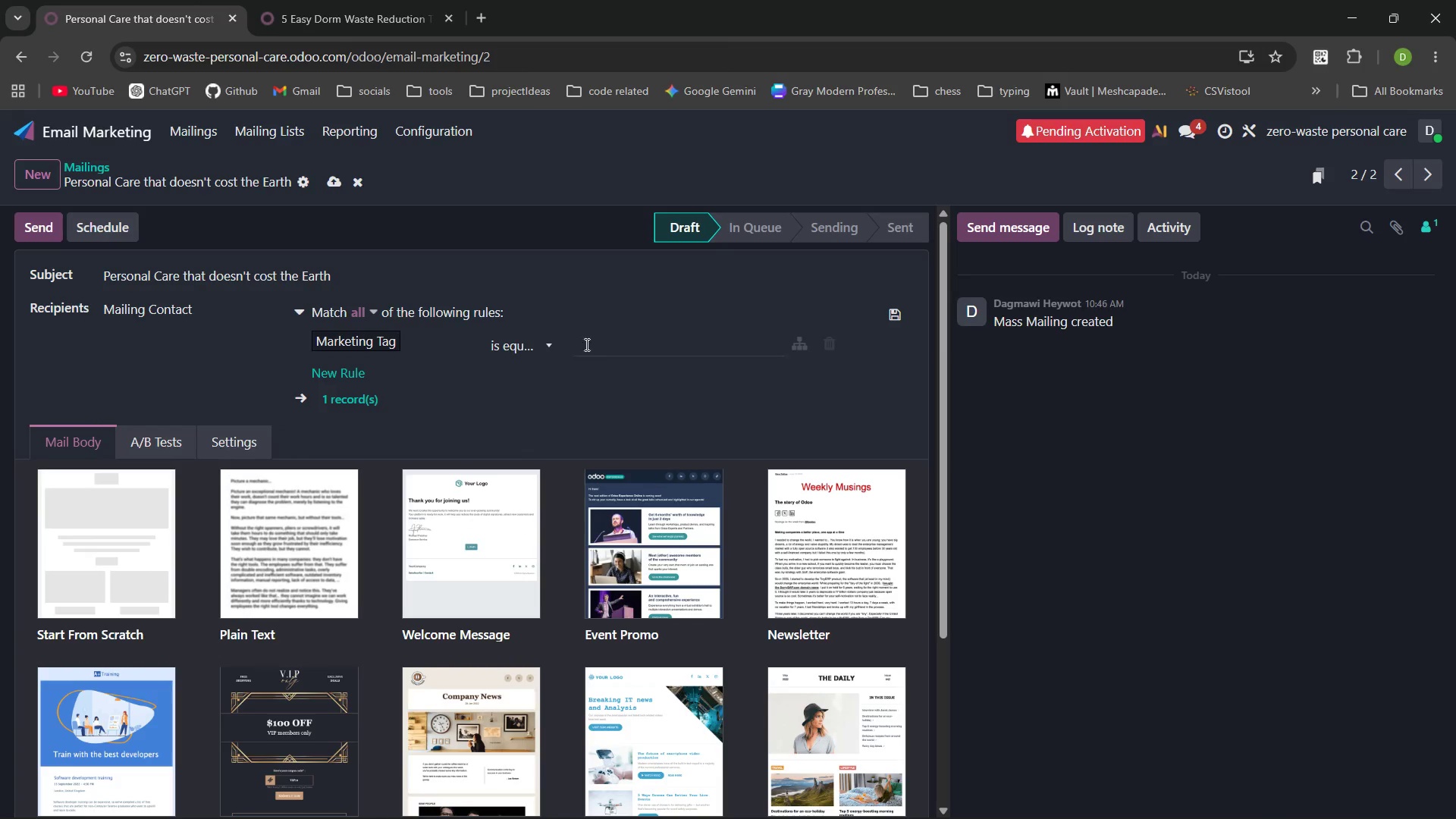 
left_click([541, 348])
 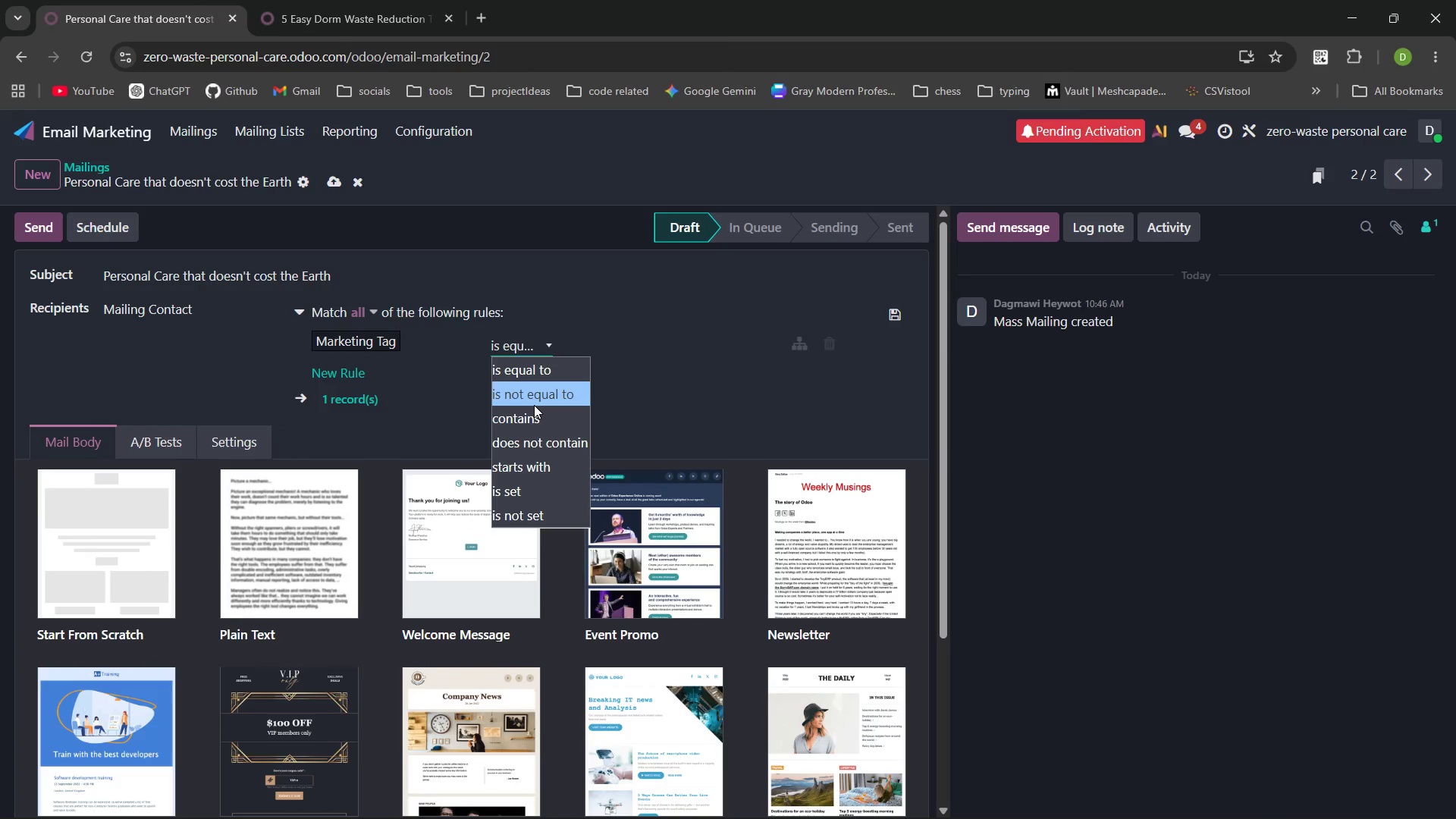 
left_click([534, 405])
 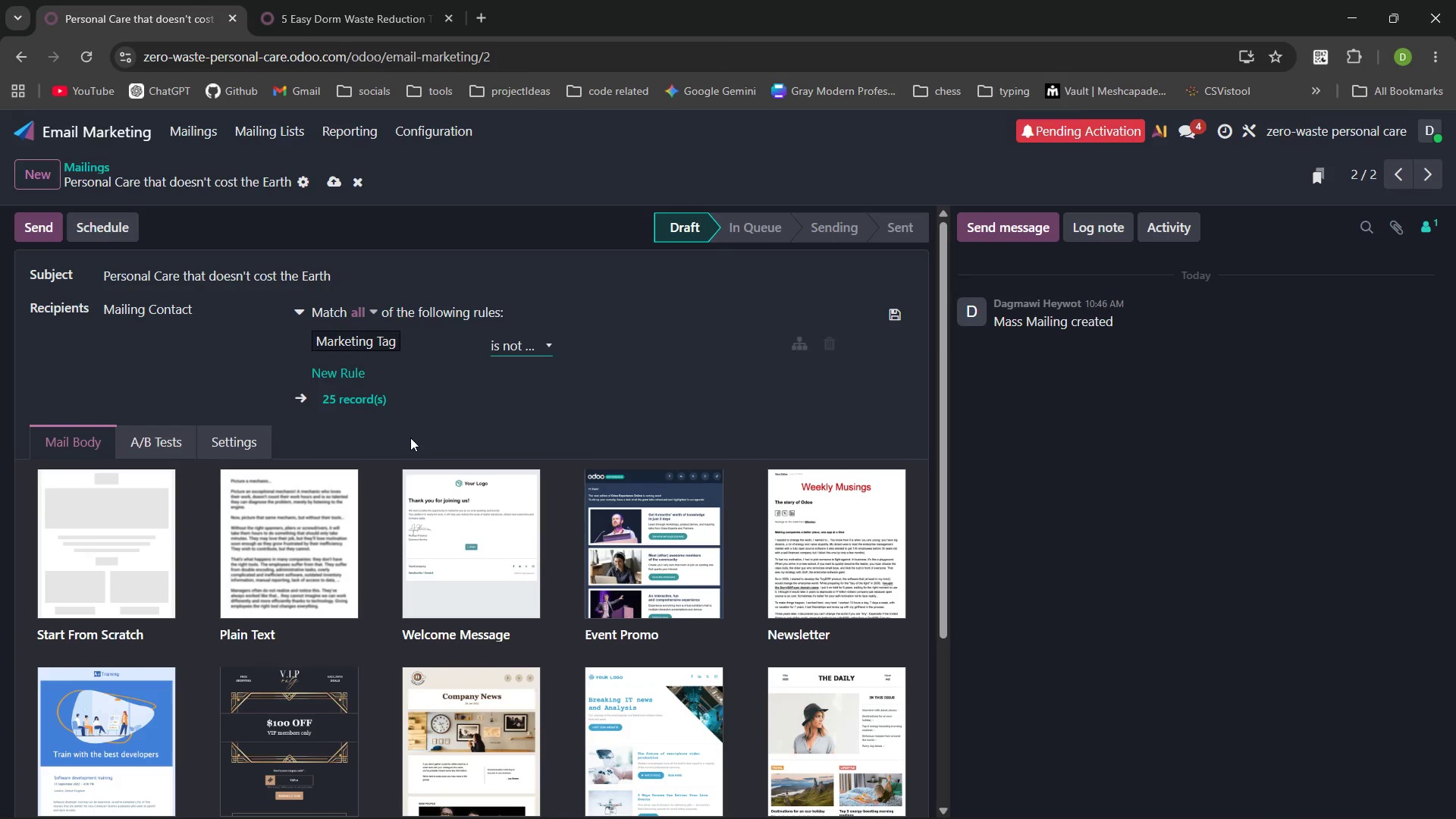 
left_click([405, 438])
 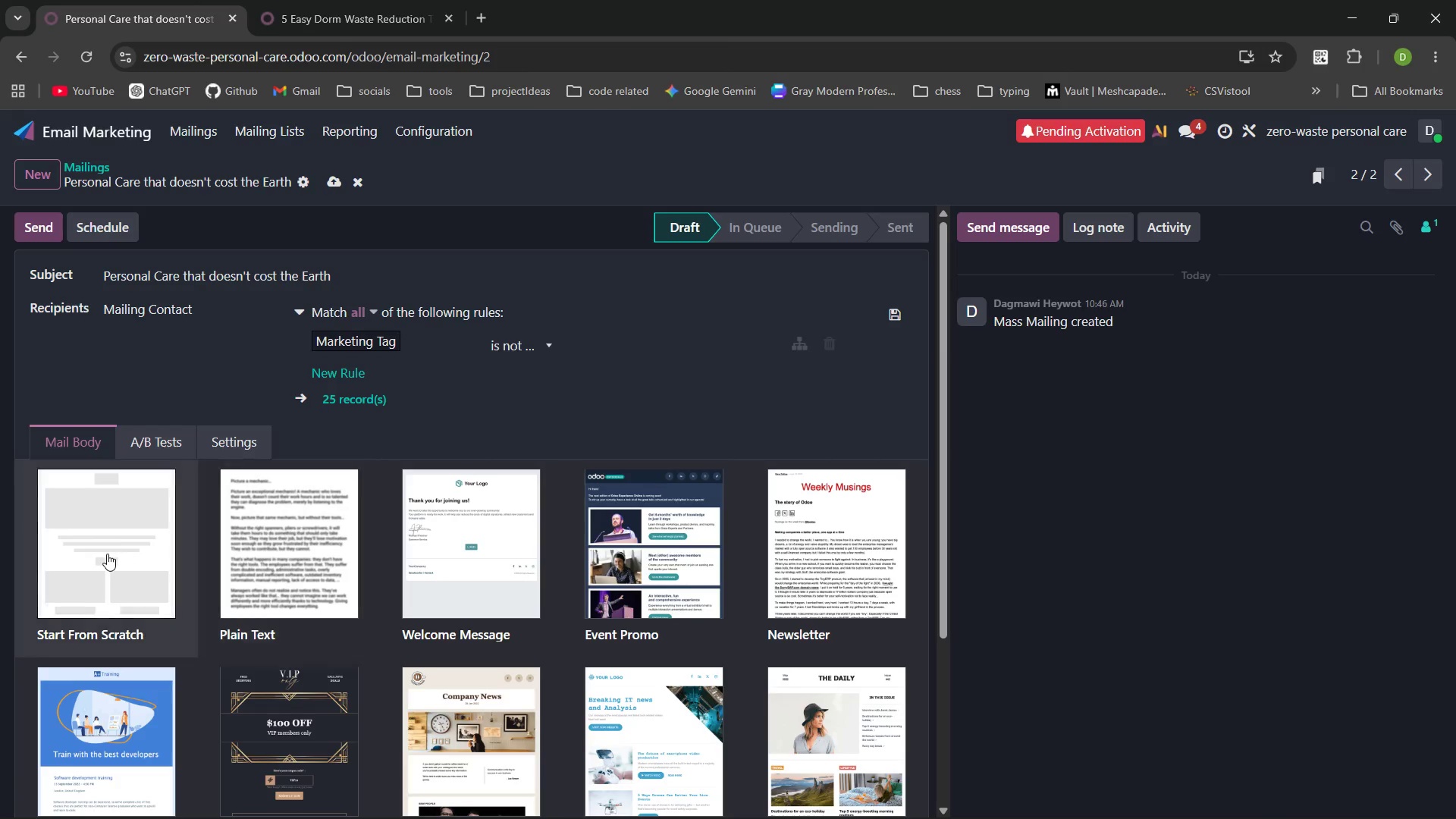 
left_click([105, 554])
 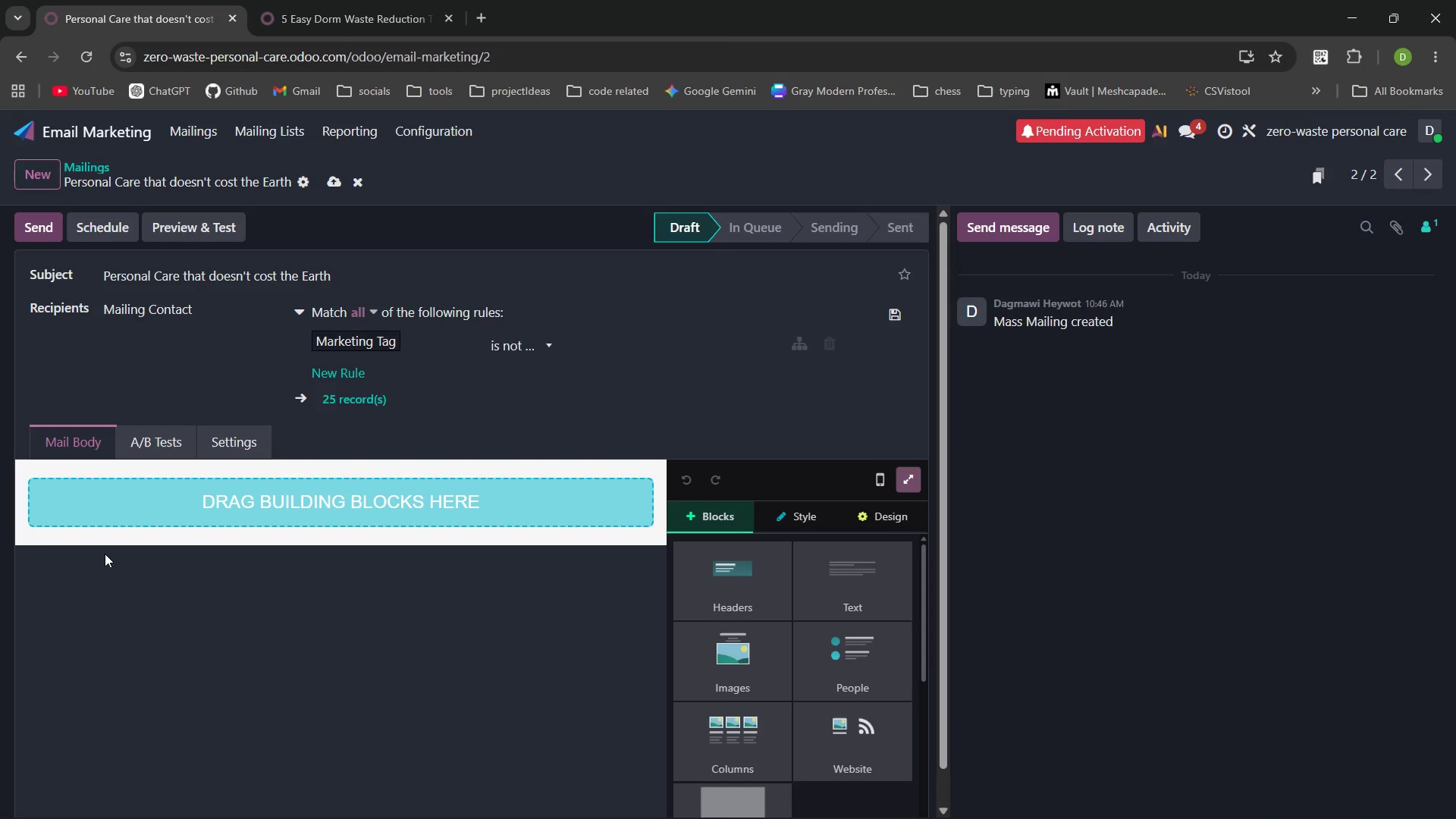 
wait(7.56)
 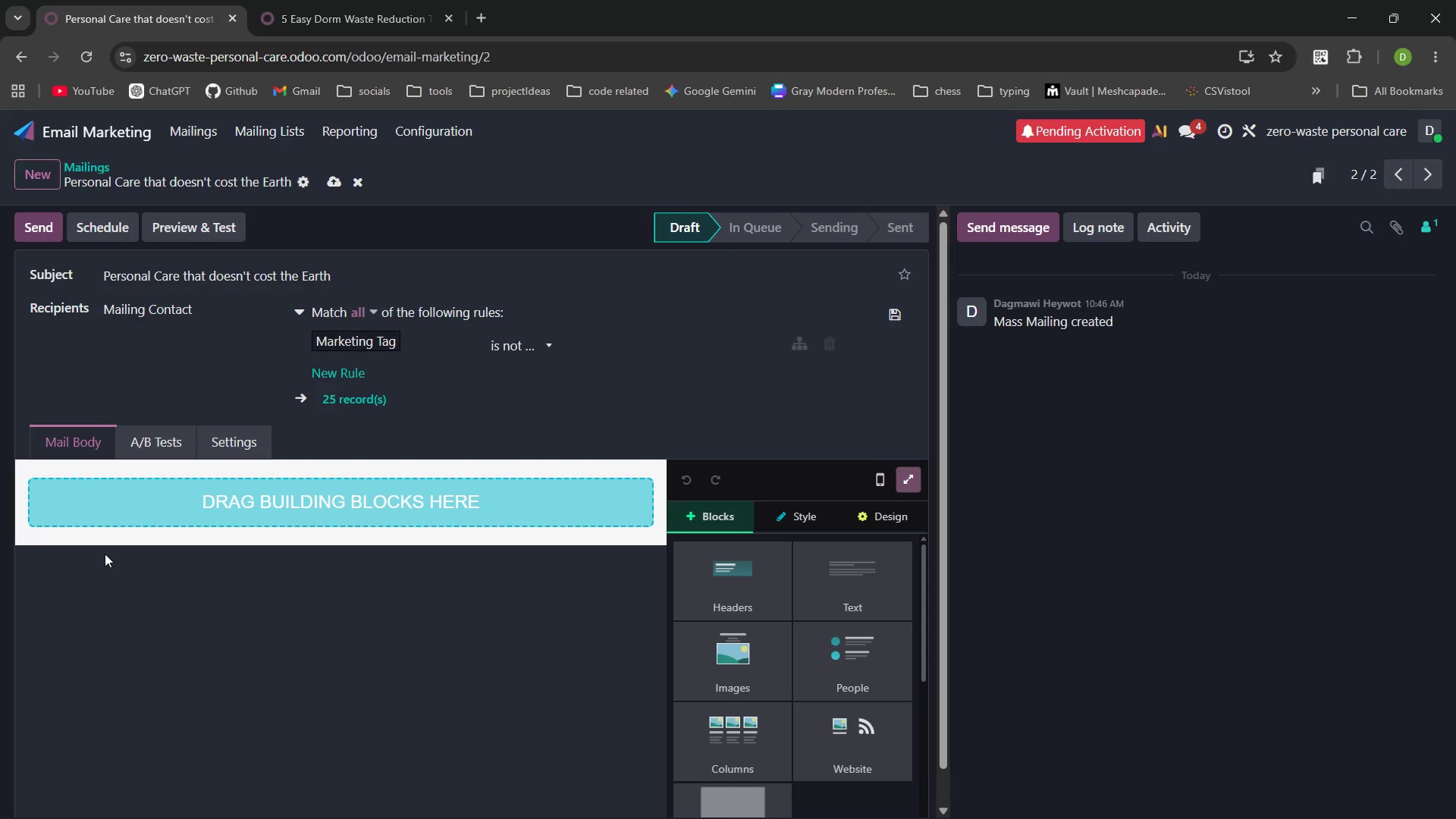 
left_click([350, 275])
 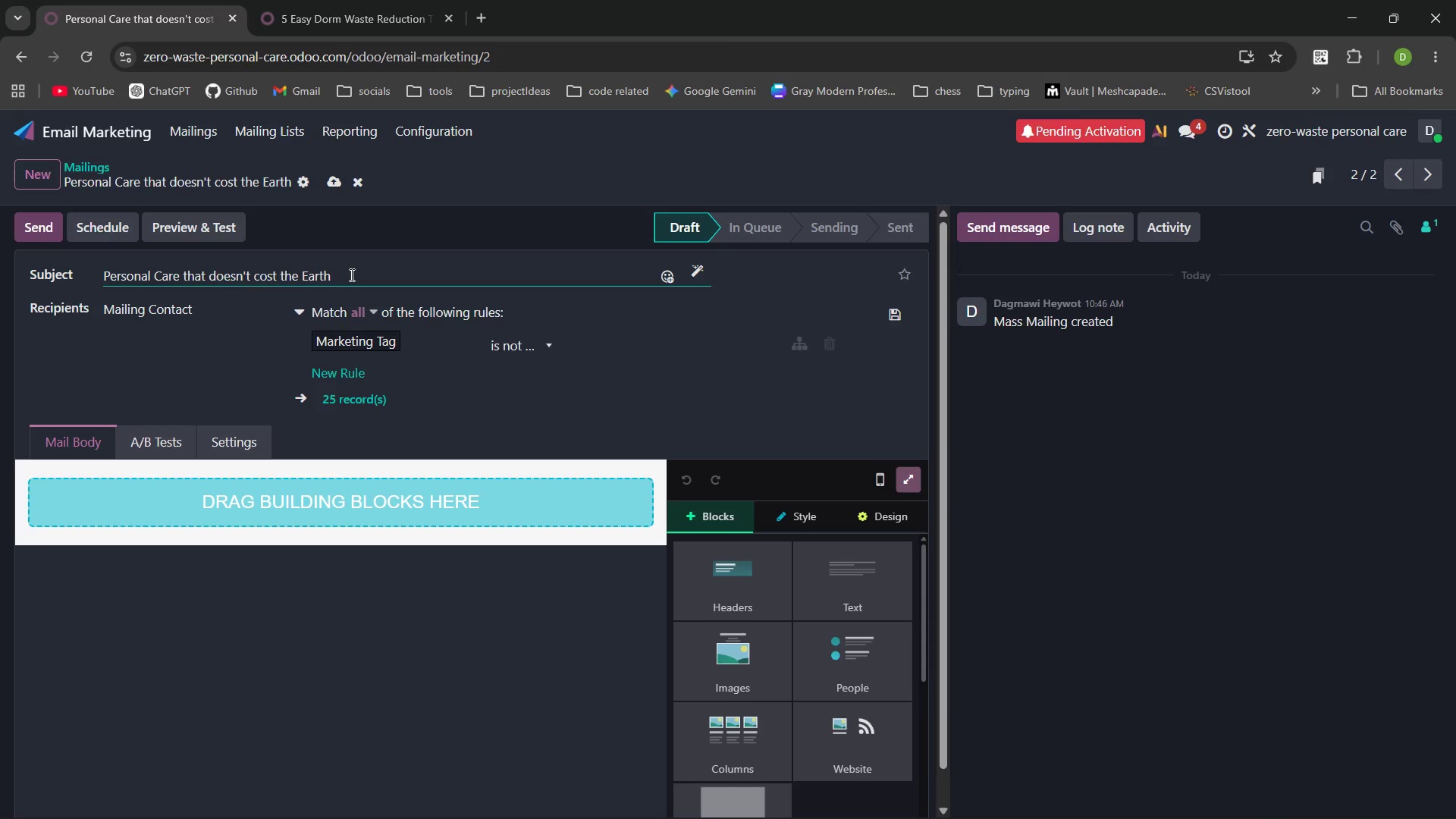 
key(Meta+MetaLeft)
 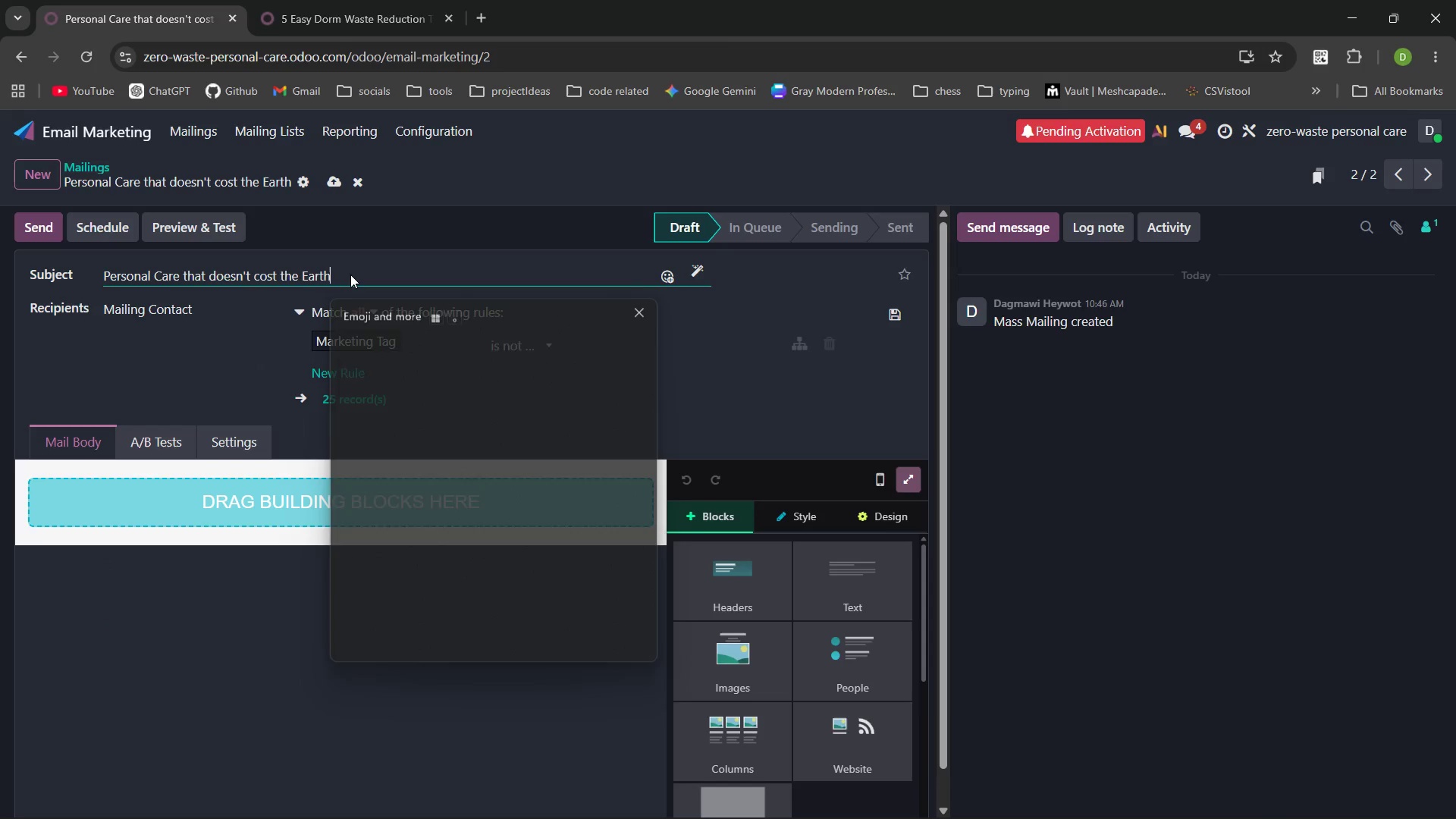 
type(earth)
 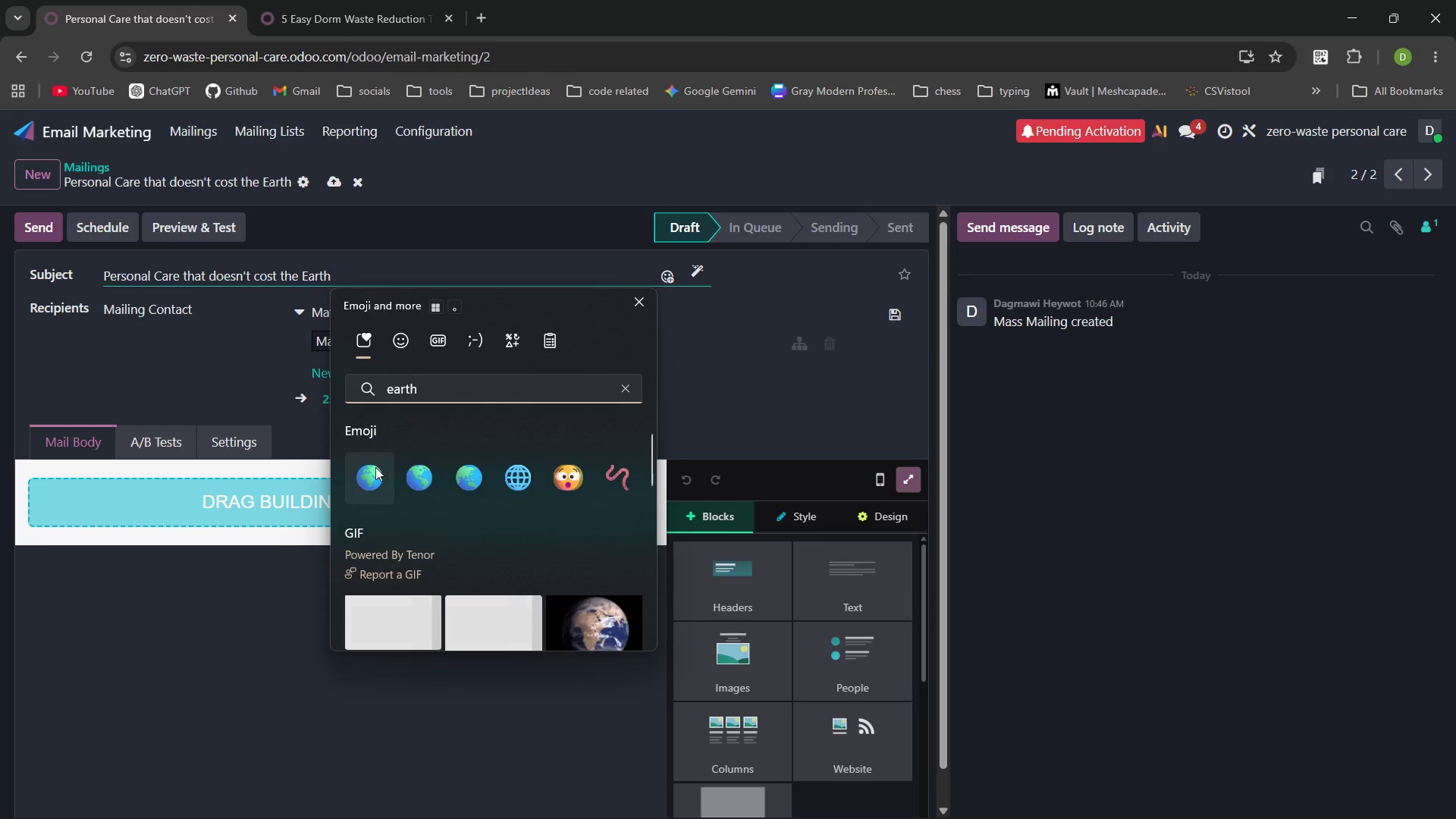 
left_click([372, 499])
 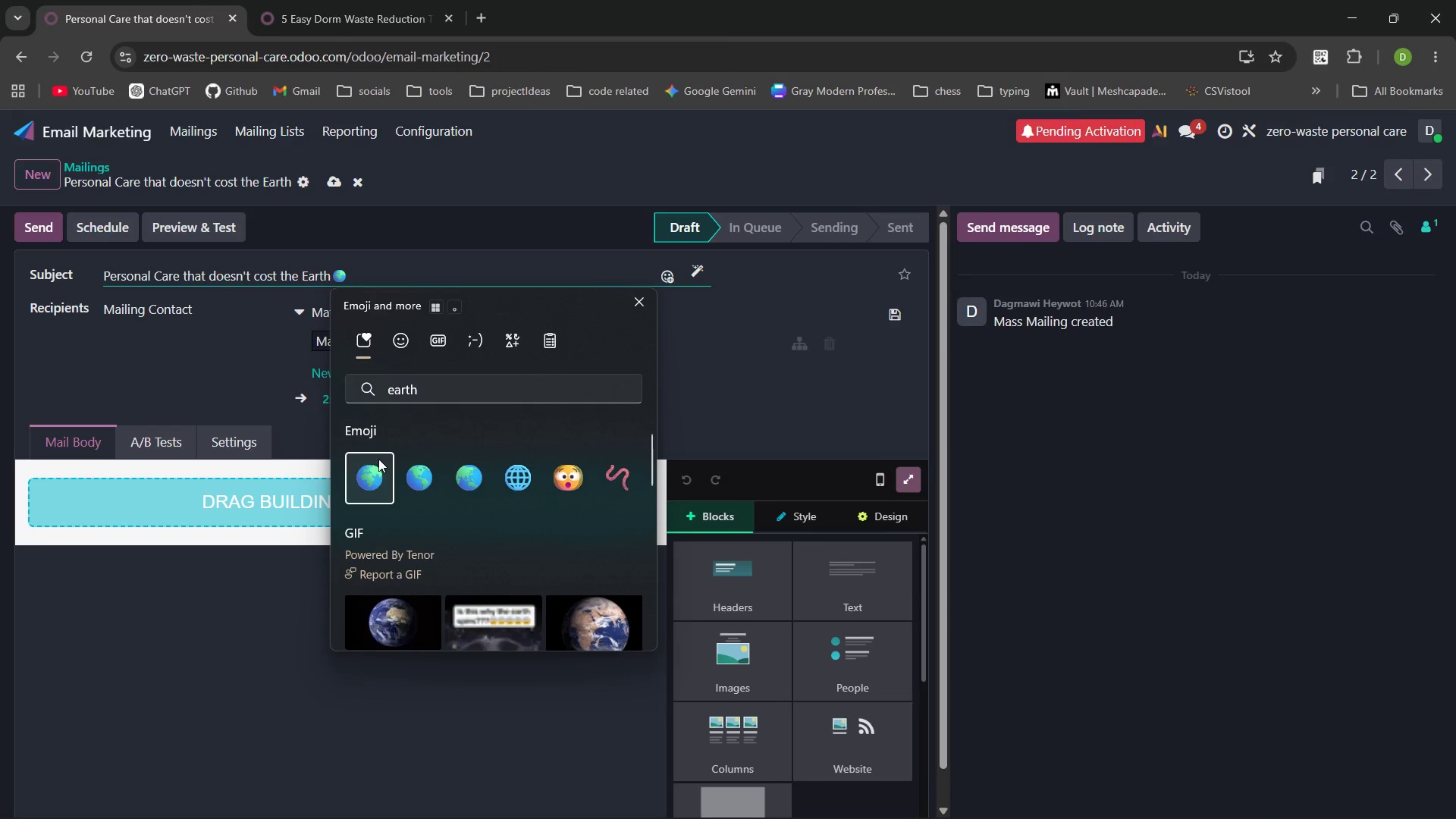 
left_click([233, 347])
 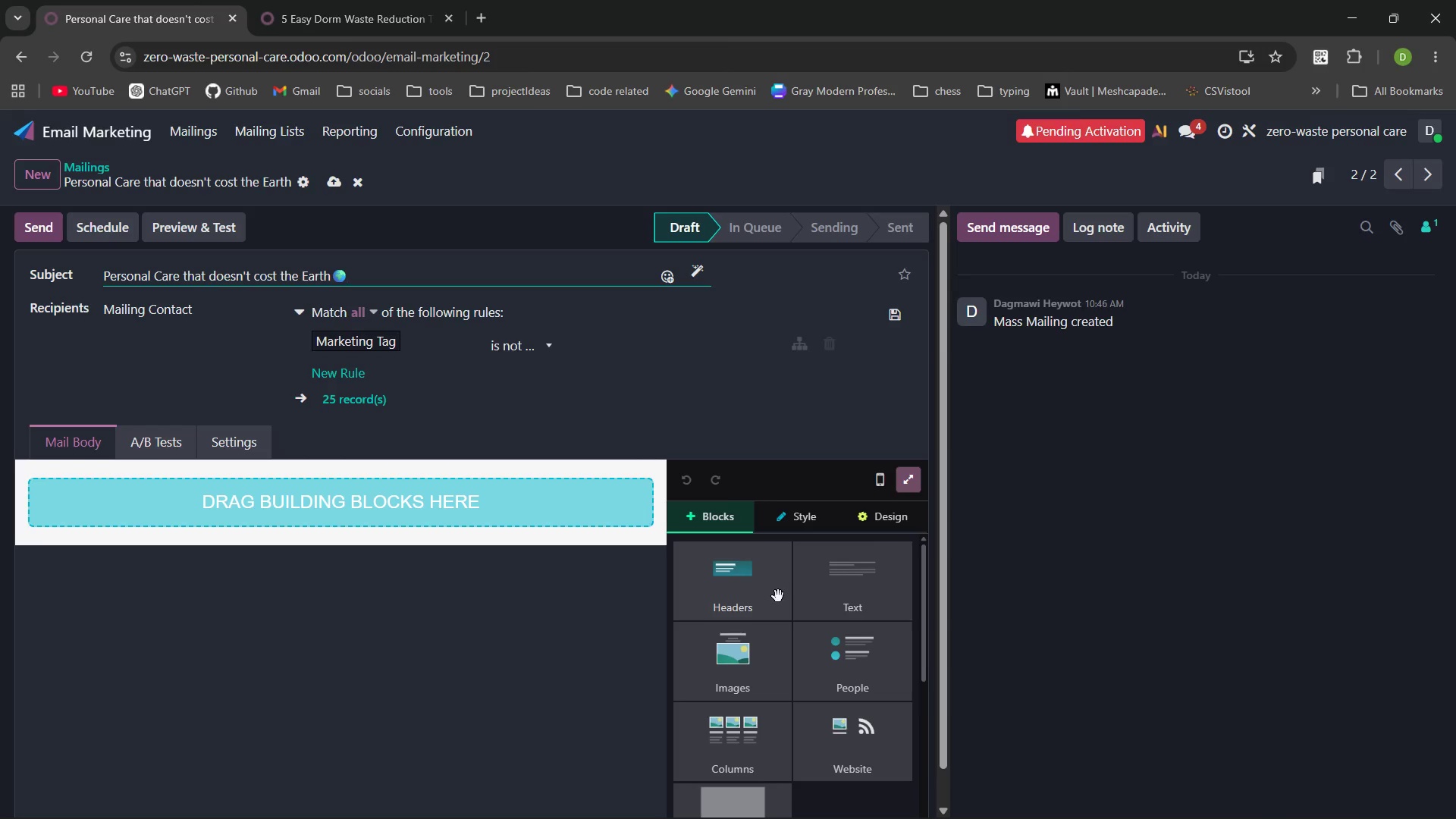 
wait(6.88)
 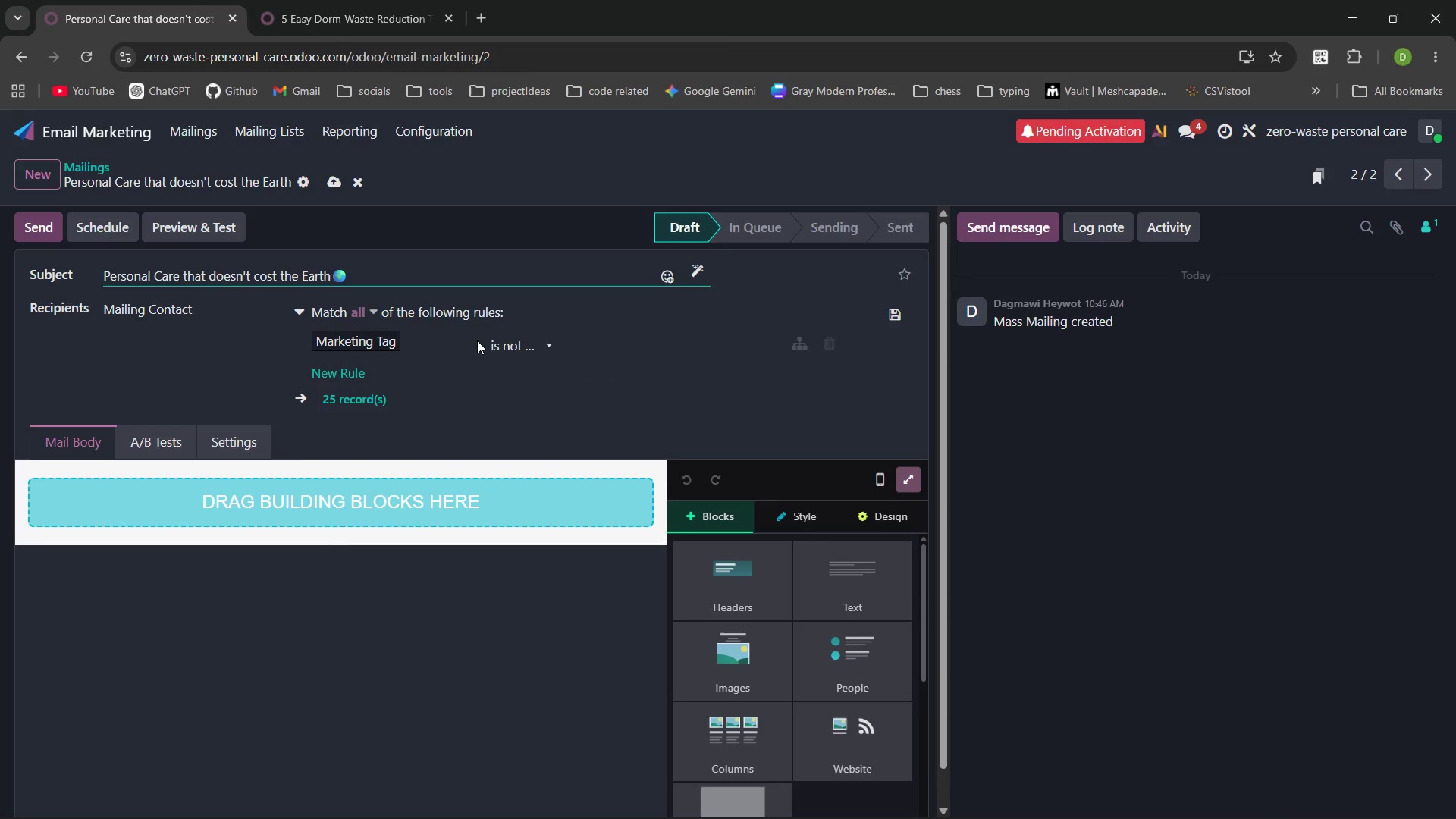 
left_click_drag(start_coordinate=[861, 580], to_coordinate=[472, 517])
 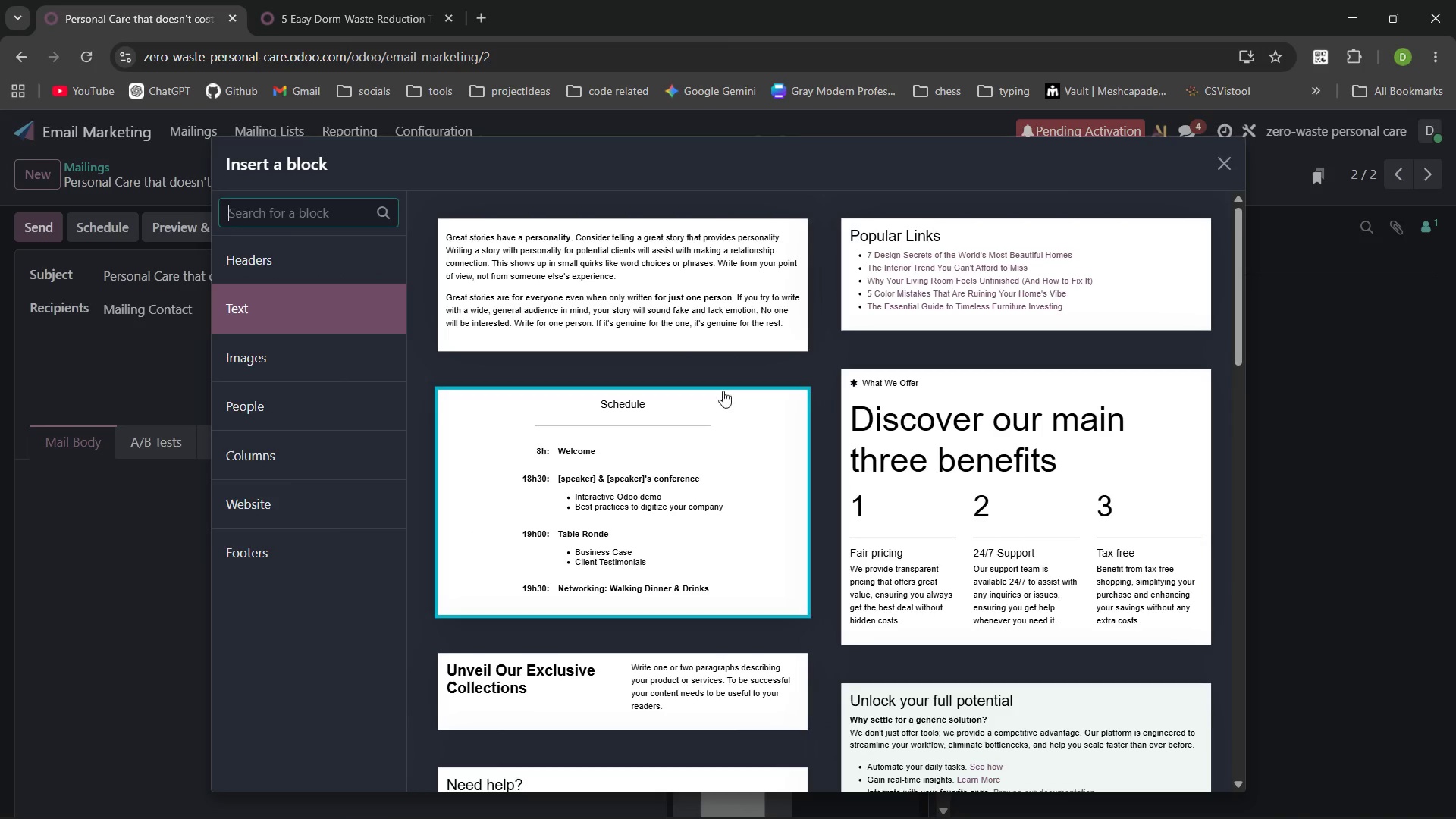 
left_click([653, 256])
 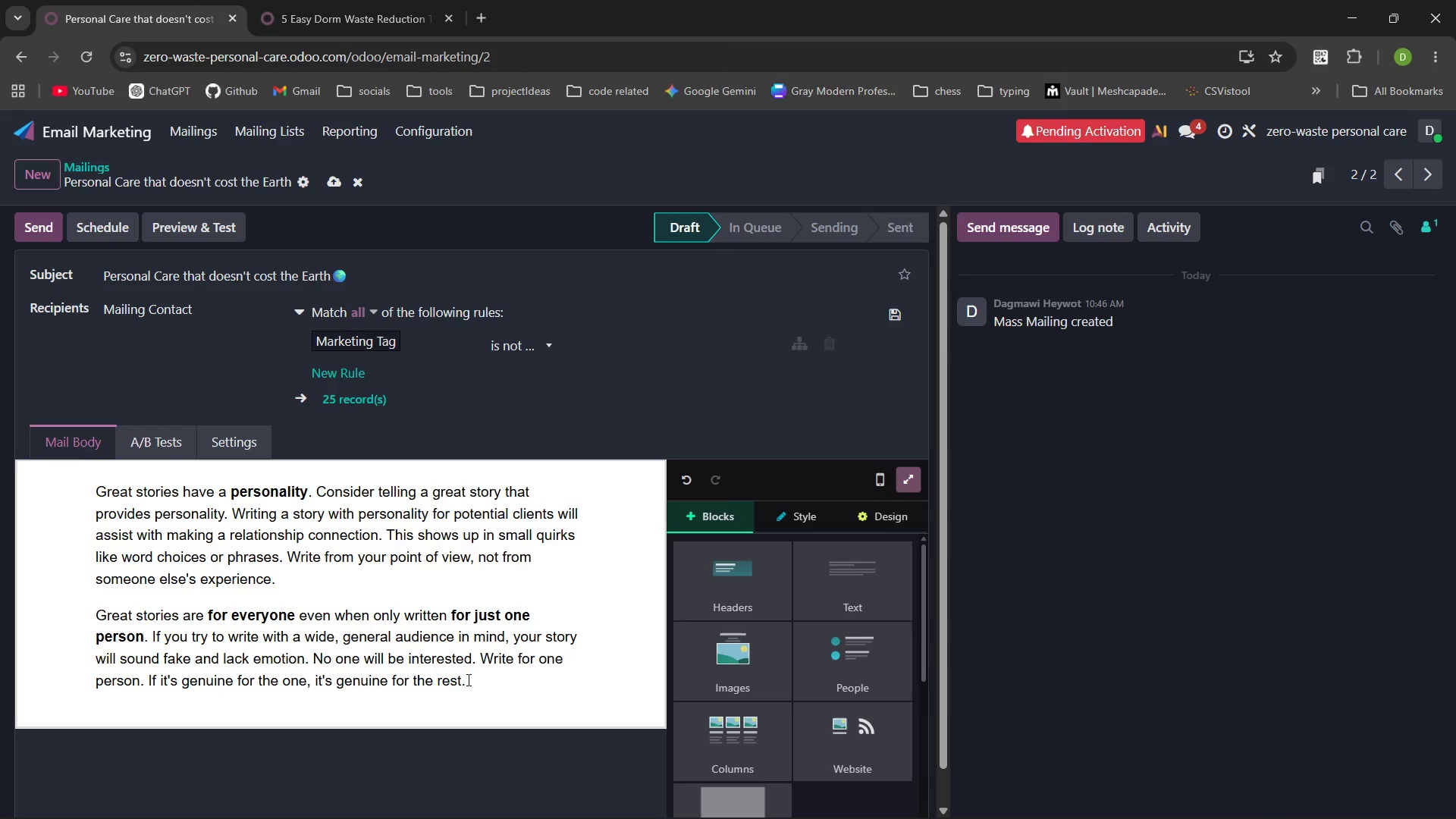 
left_click_drag(start_coordinate=[470, 674], to_coordinate=[102, 491])
 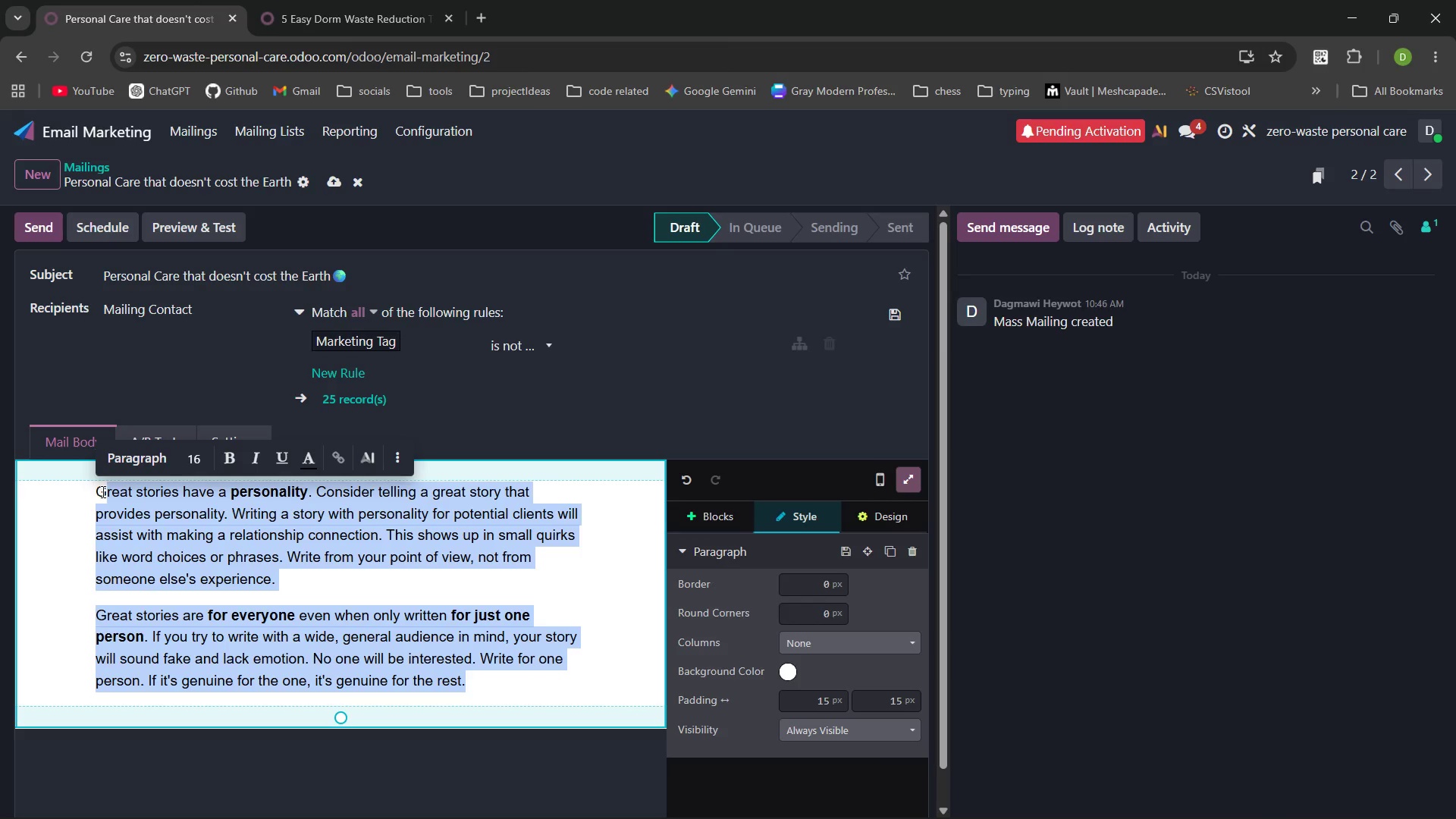 
key(Backspace)
key(Backspace)
type(hi)
 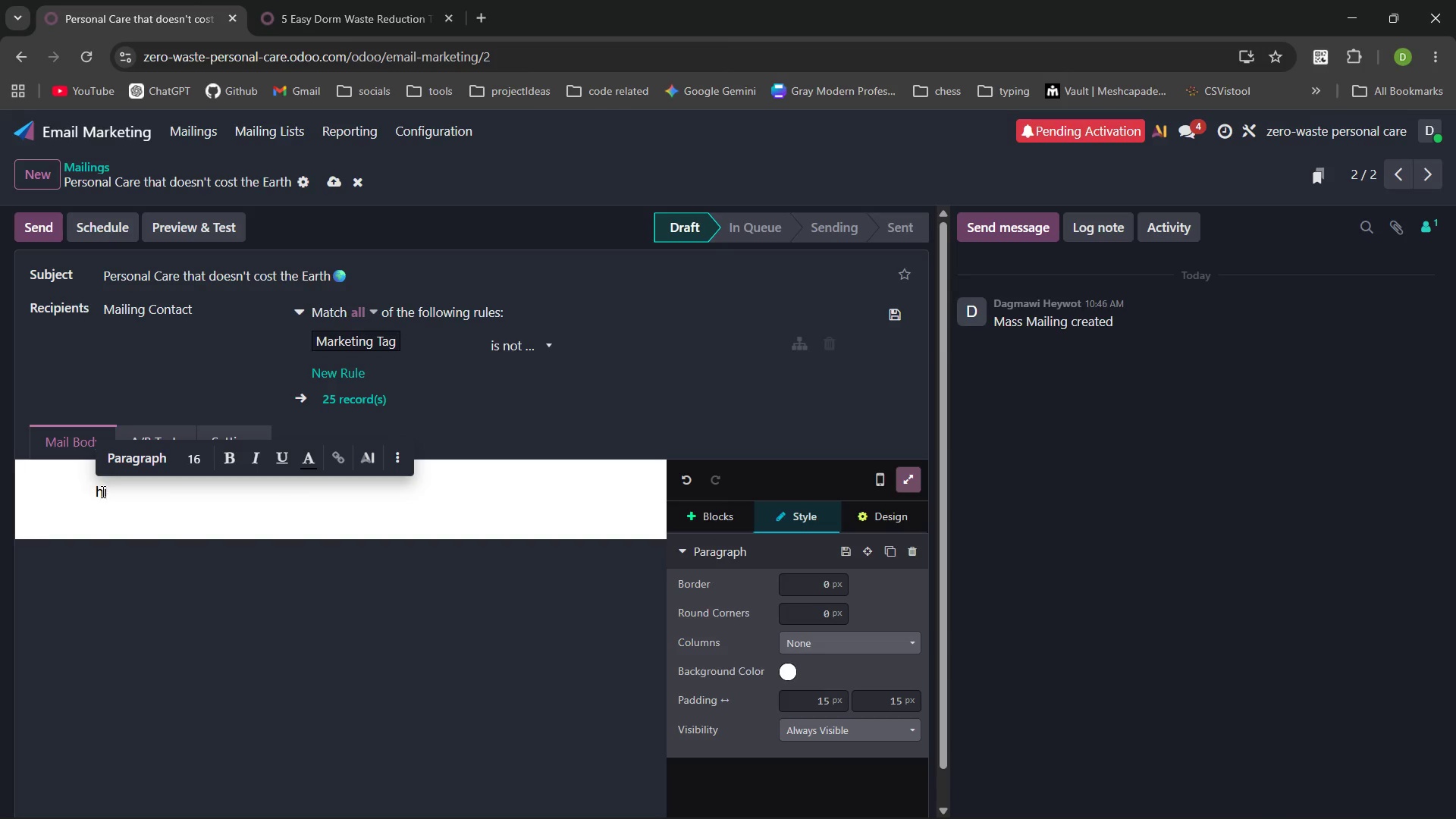 
key(Control+Backspace)
 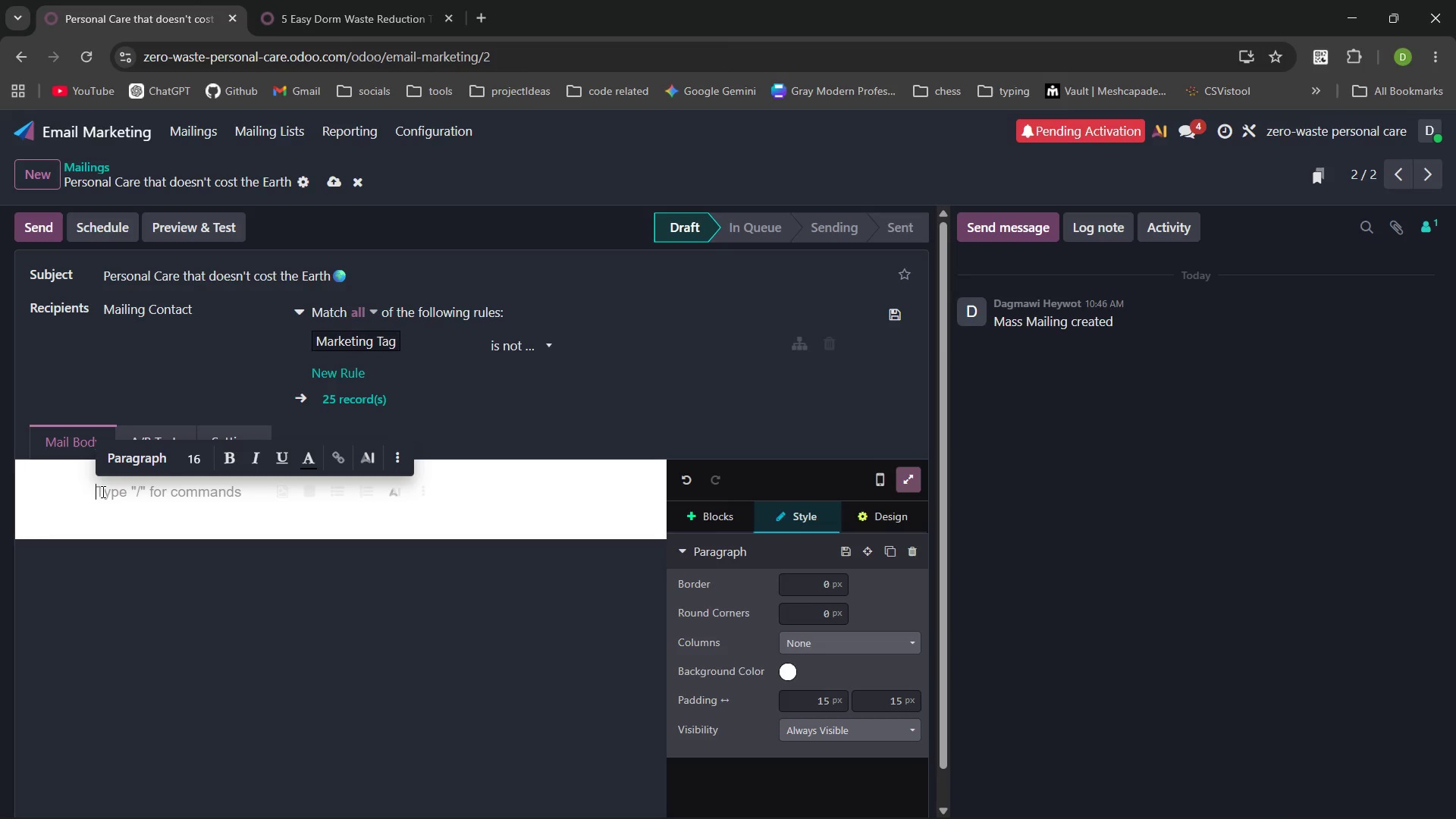 
type(Hi /name)
key(Backspace)
key(Backspace)
key(Backspace)
key(Backspace)
type(fie)
 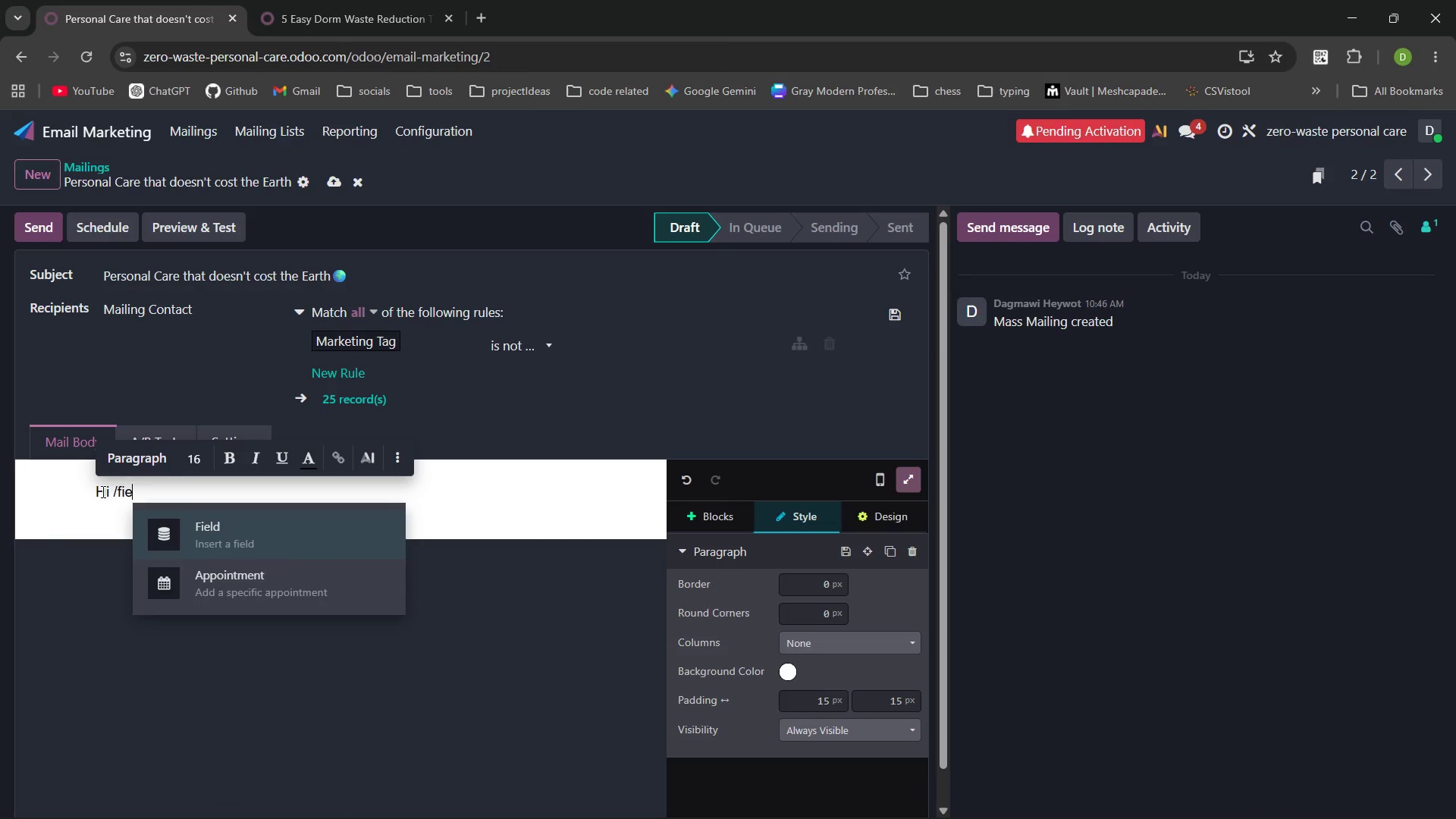 
key(Enter)
 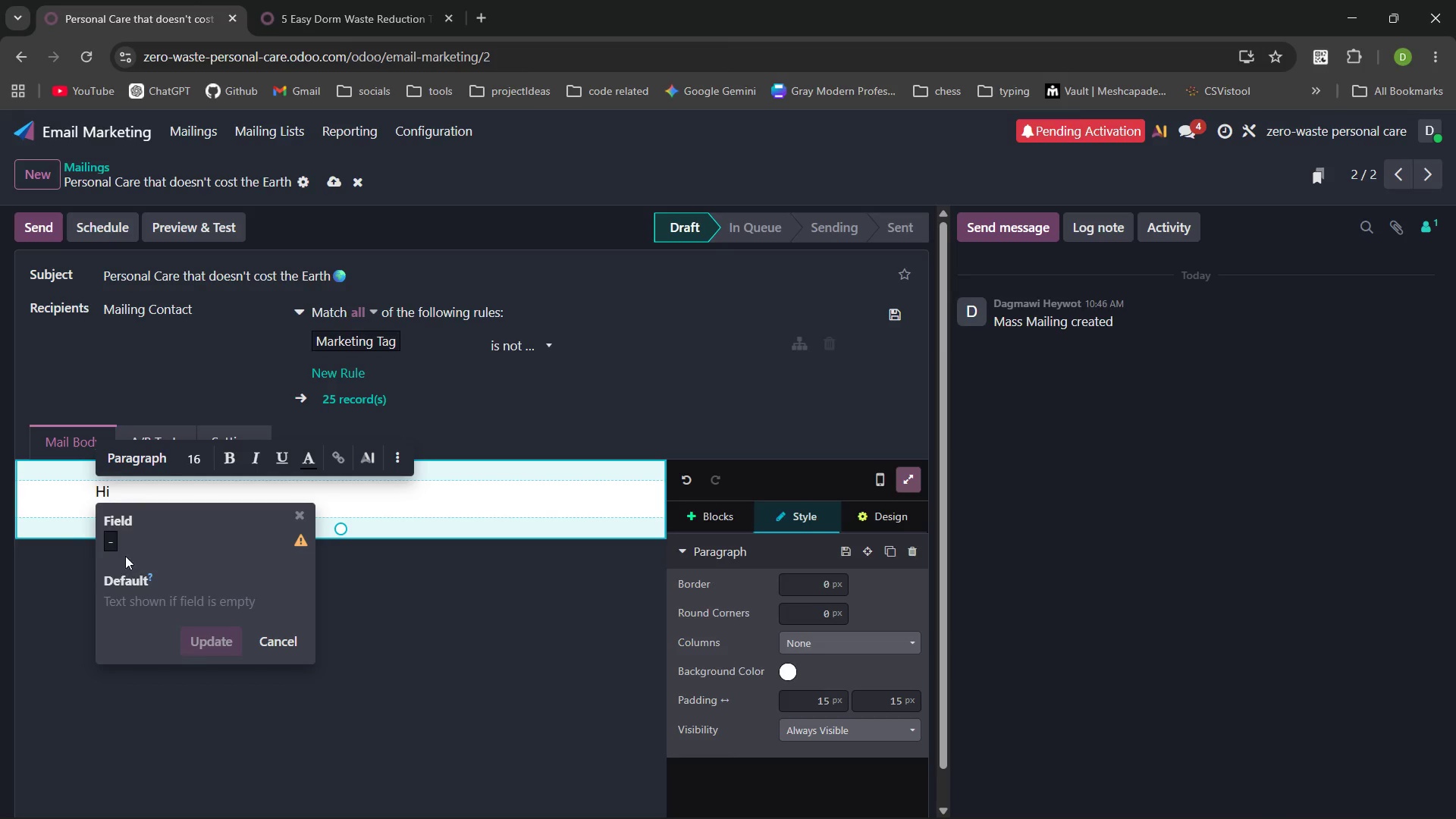 
left_click([109, 541])
 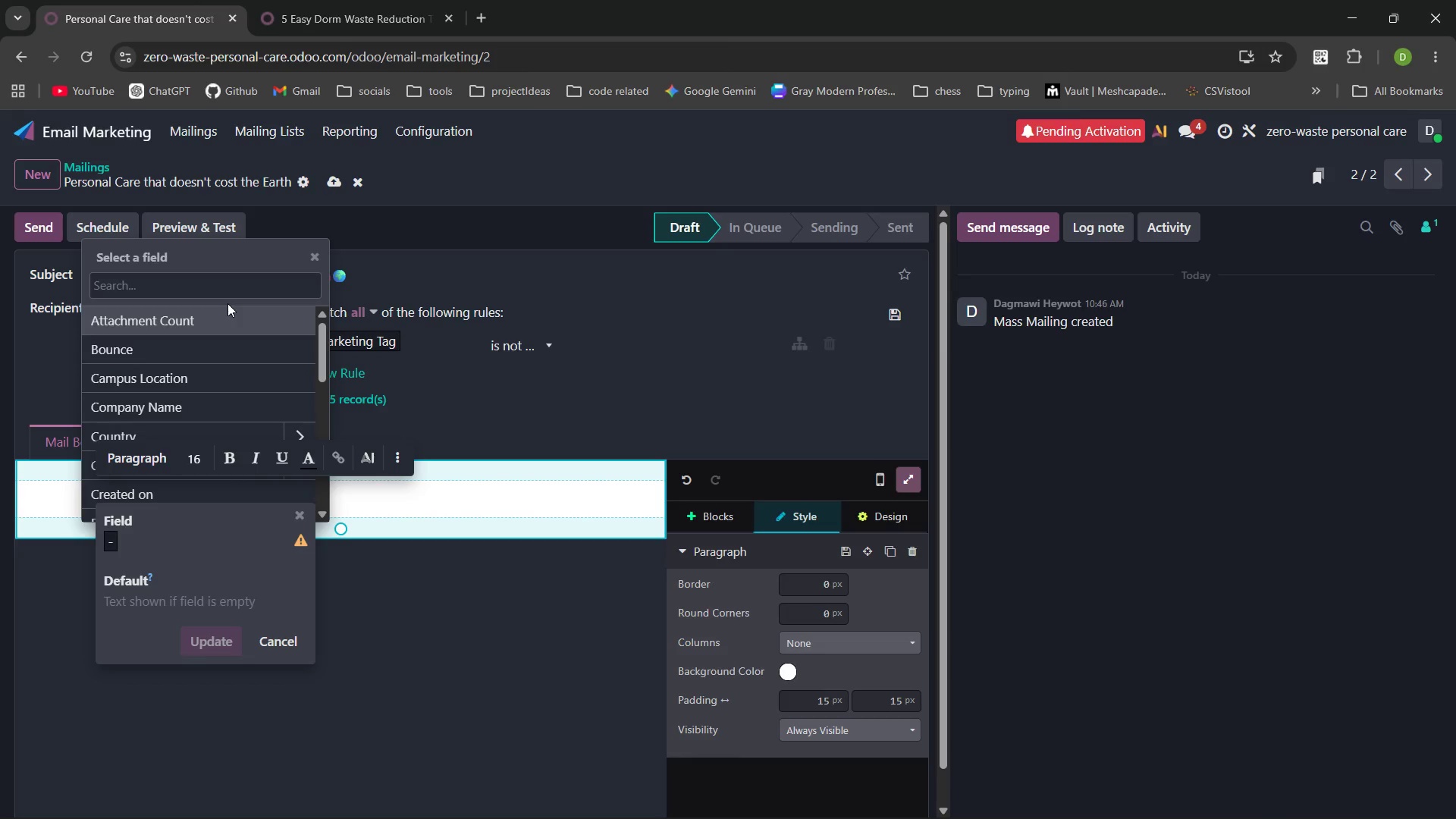 
type(name)
 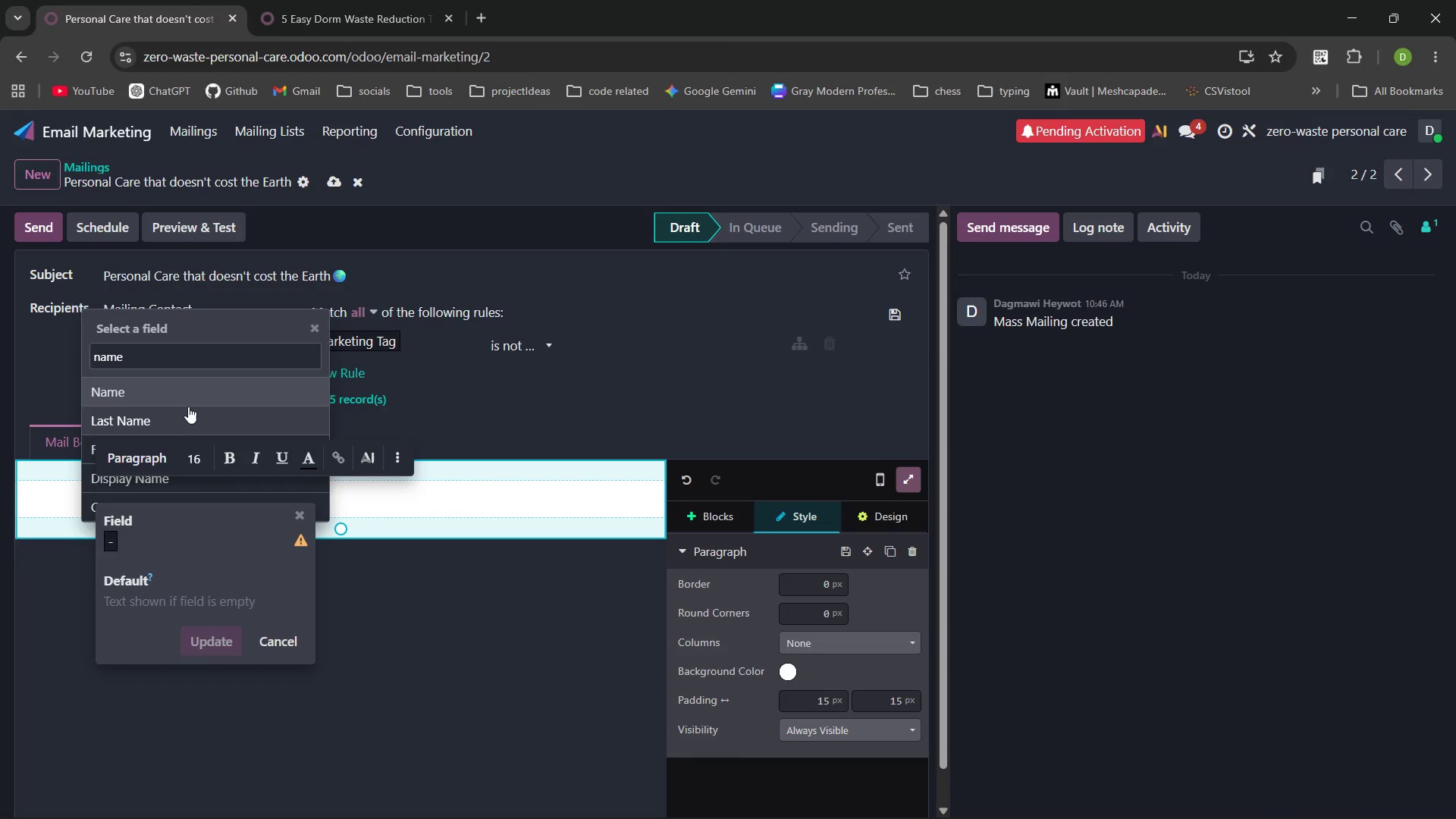 
left_click([188, 393])
 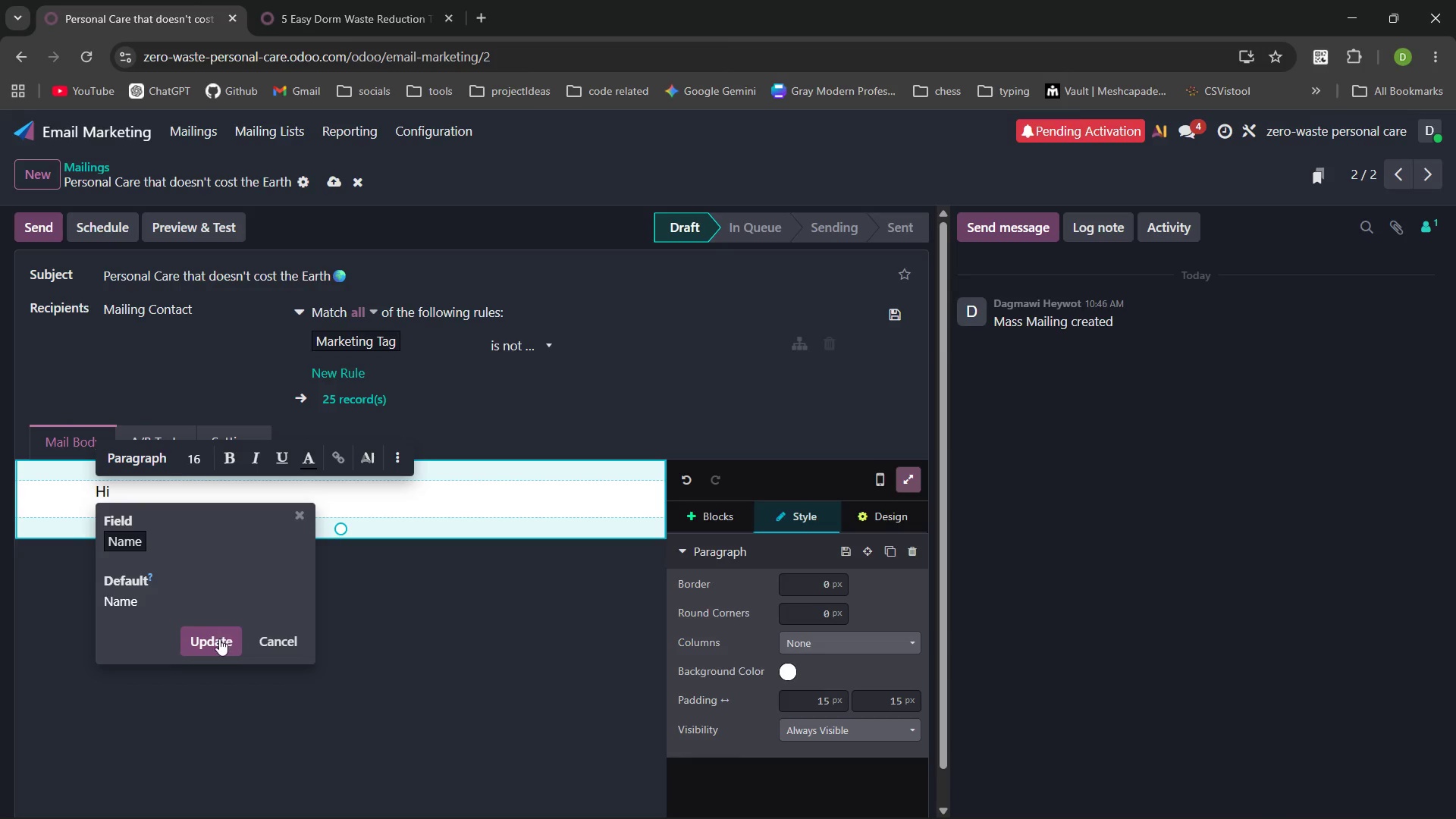 
left_click([219, 639])
 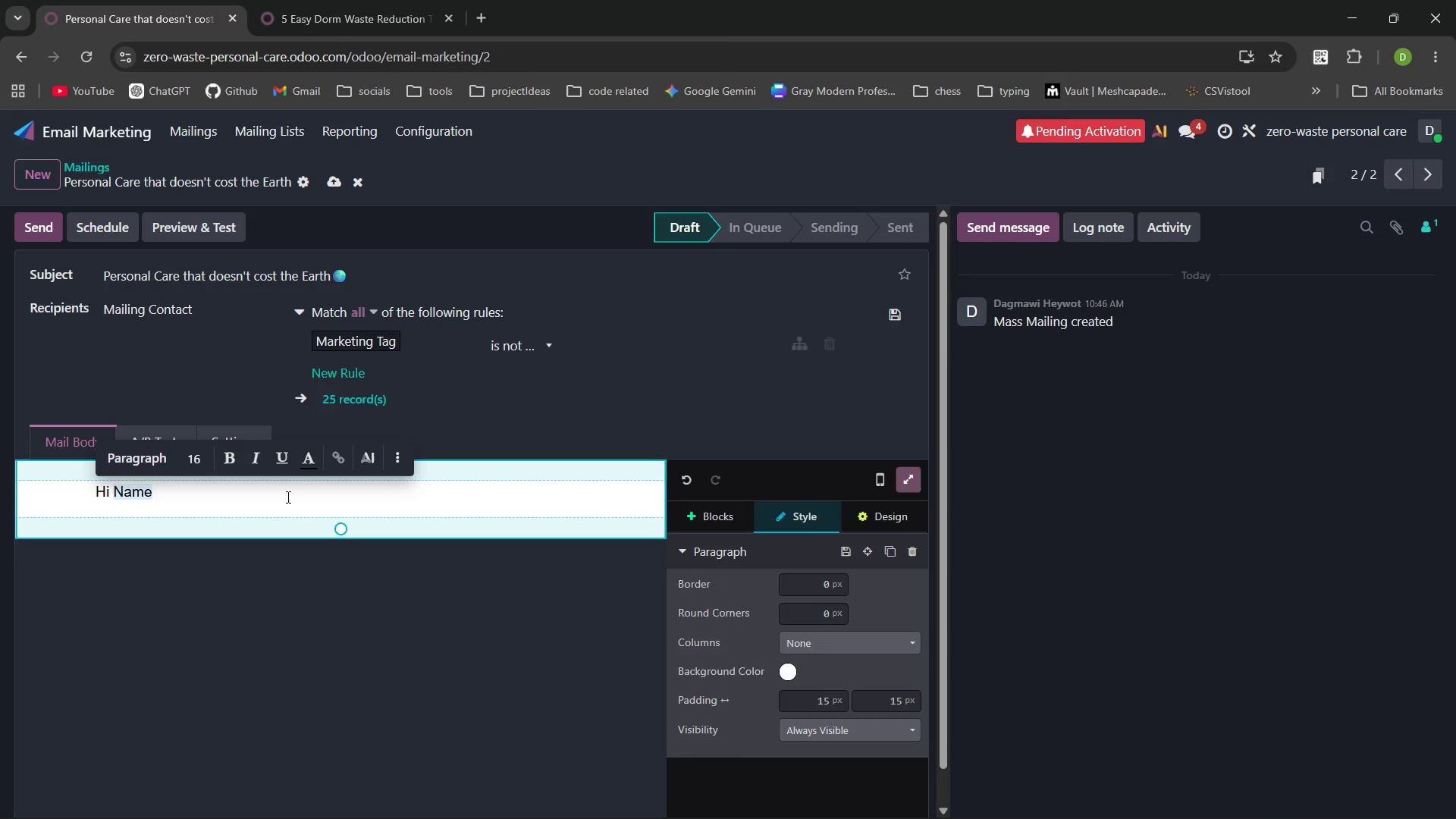 
key(Comma)
 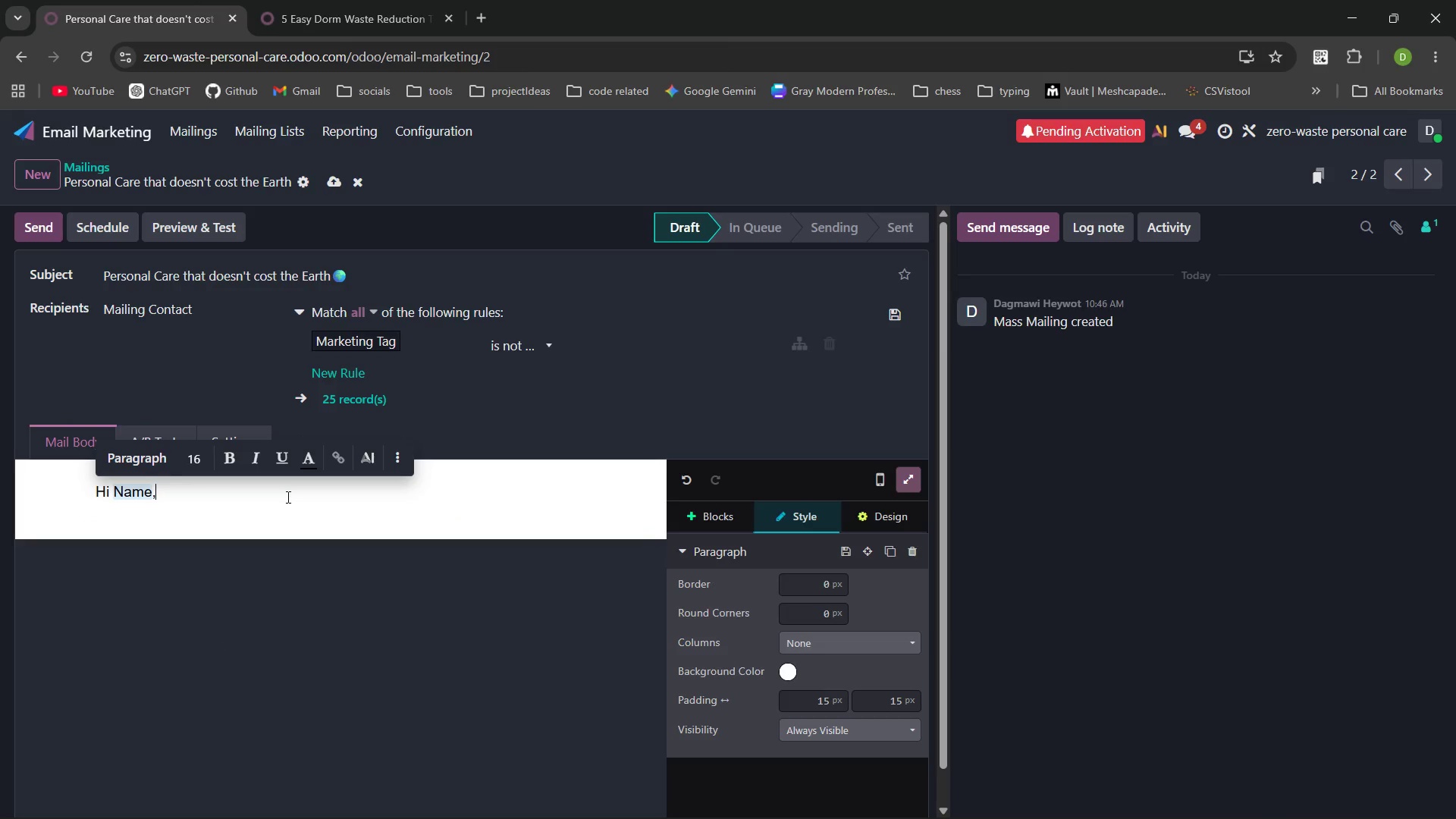 
key(Enter)
 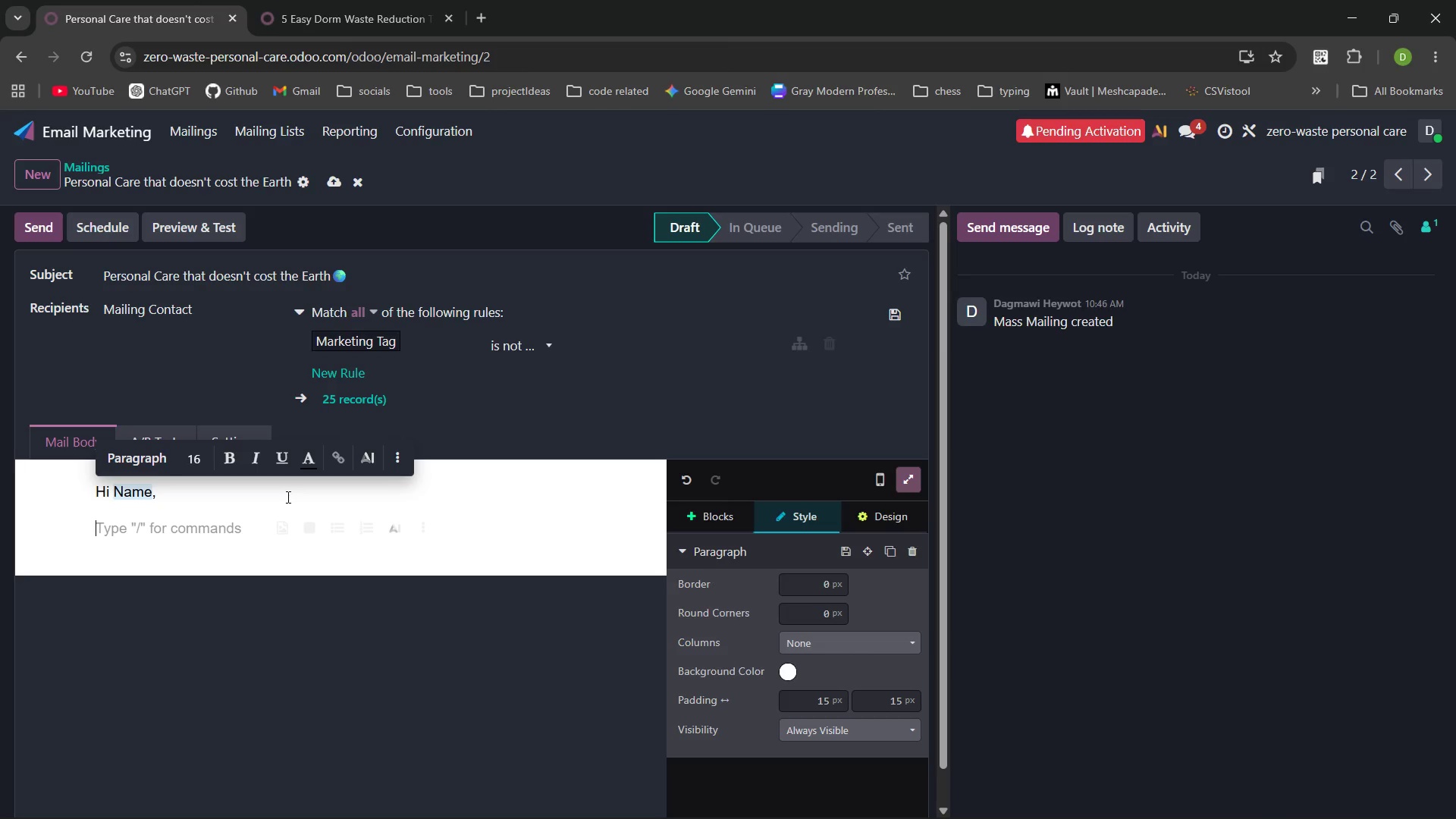 
type(Did you know )
 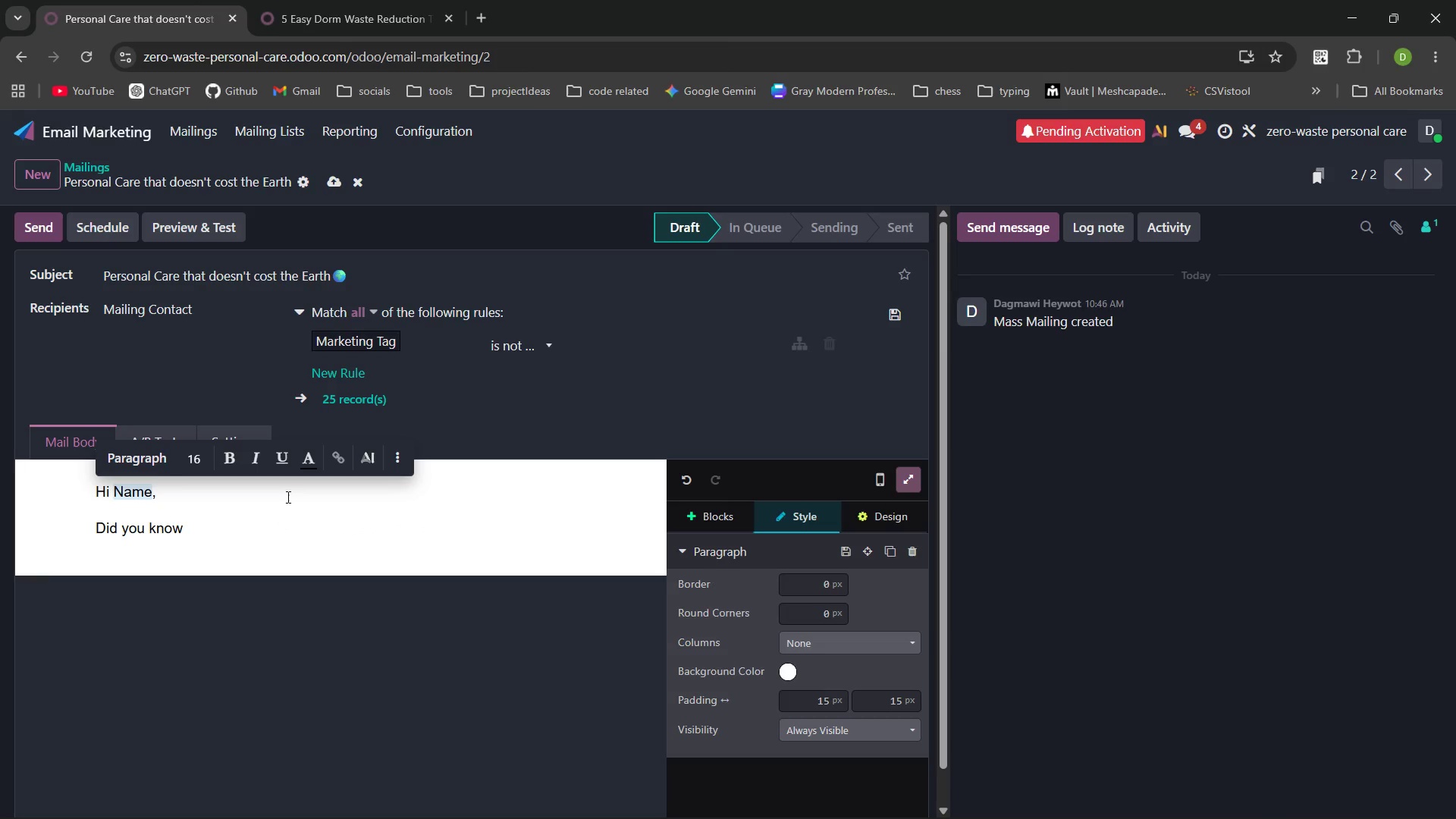 
wait(9.73)
 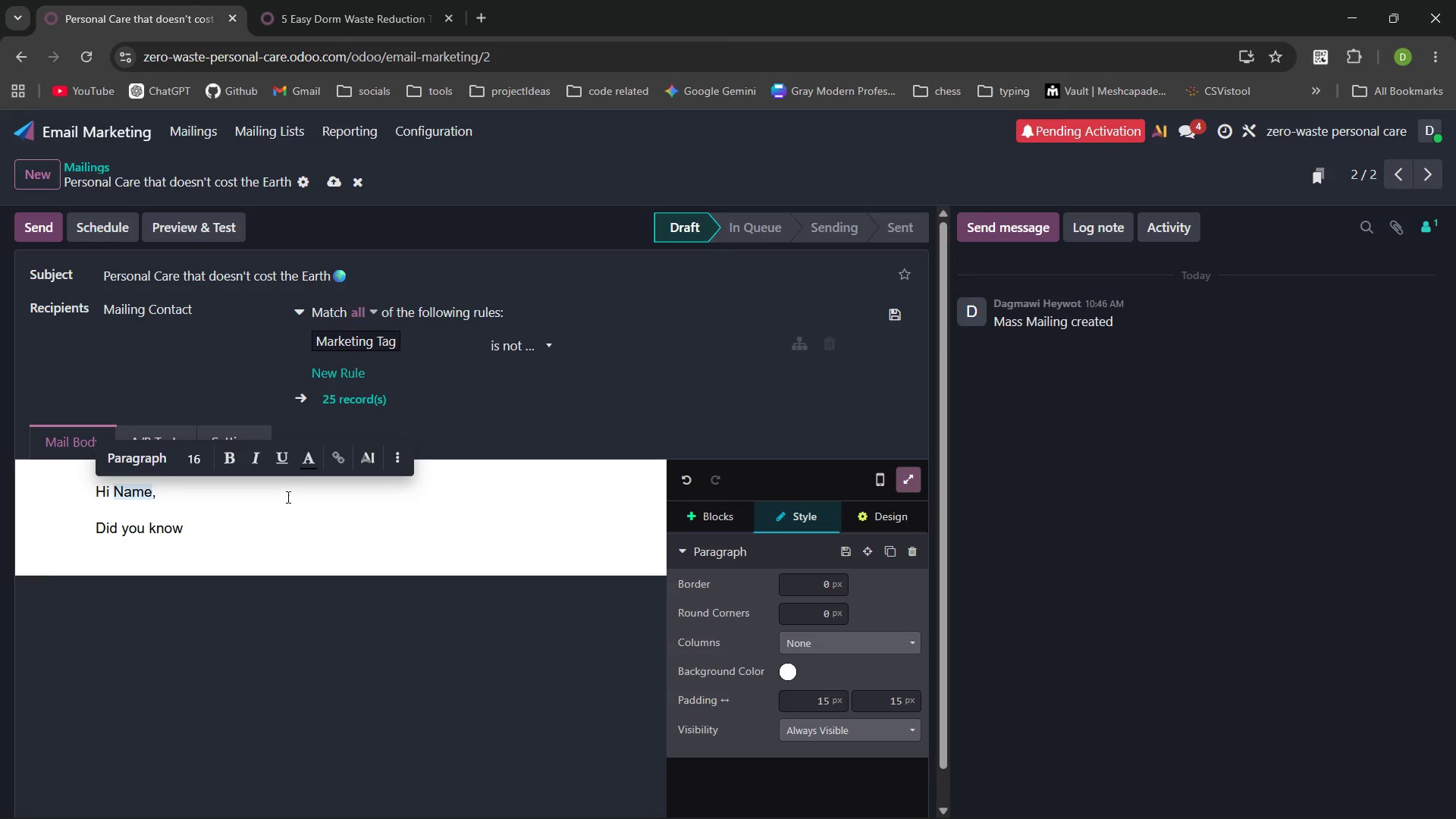 
type(the average su)
key(Backspace)
type(tudent goes thorugh )
 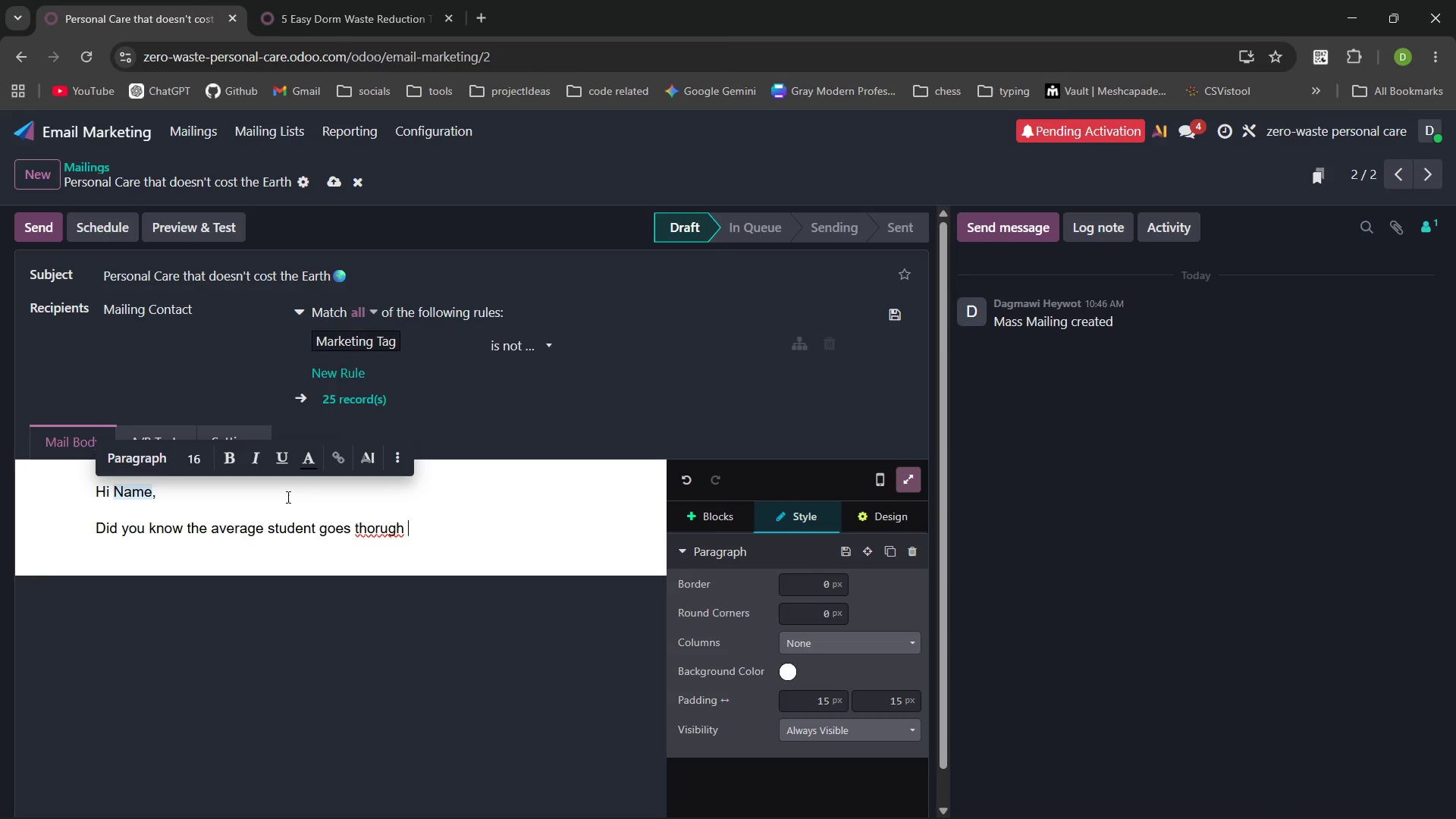 
key(Control+ControlLeft)
 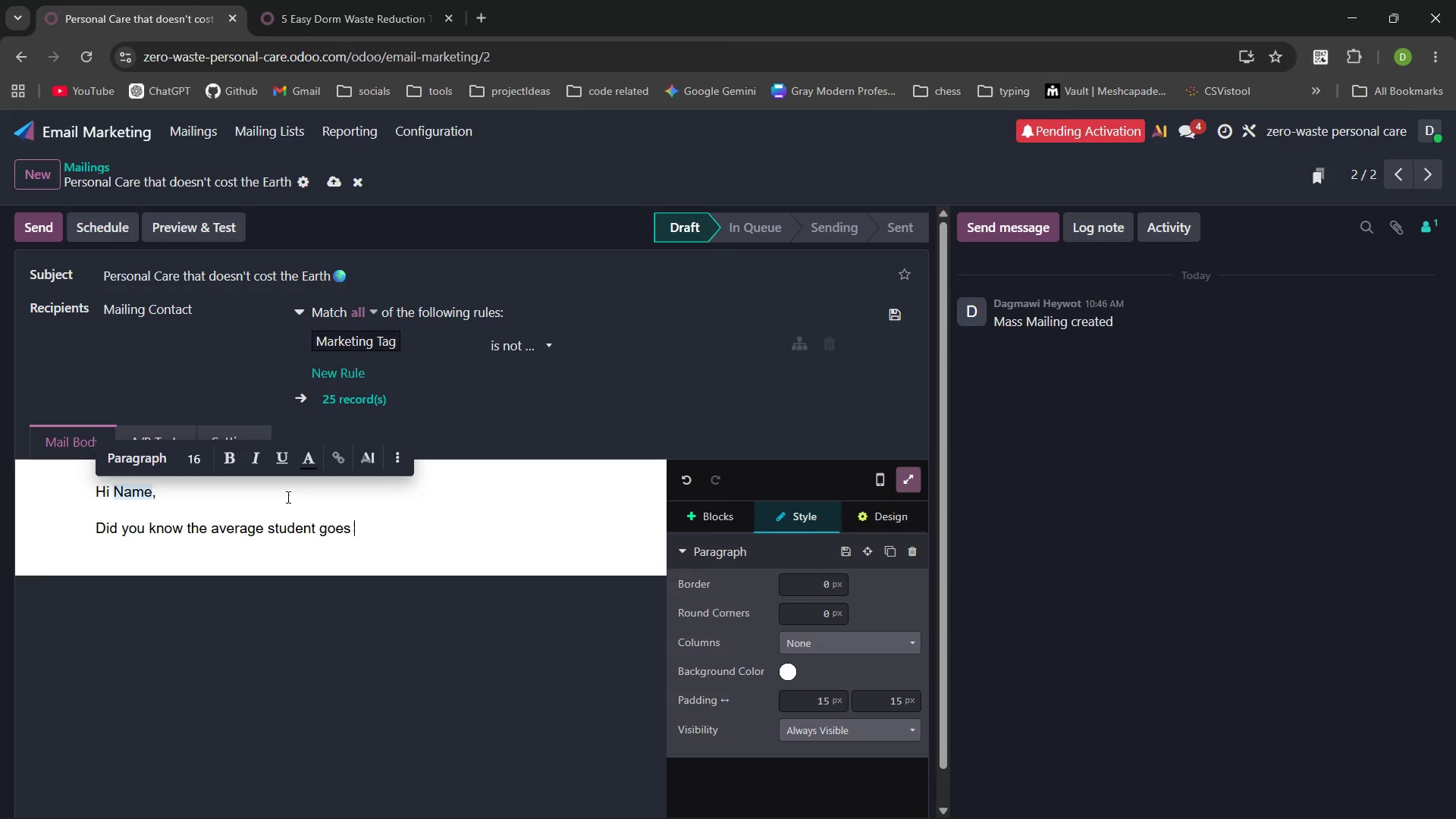 
key(Control+Backspace)
 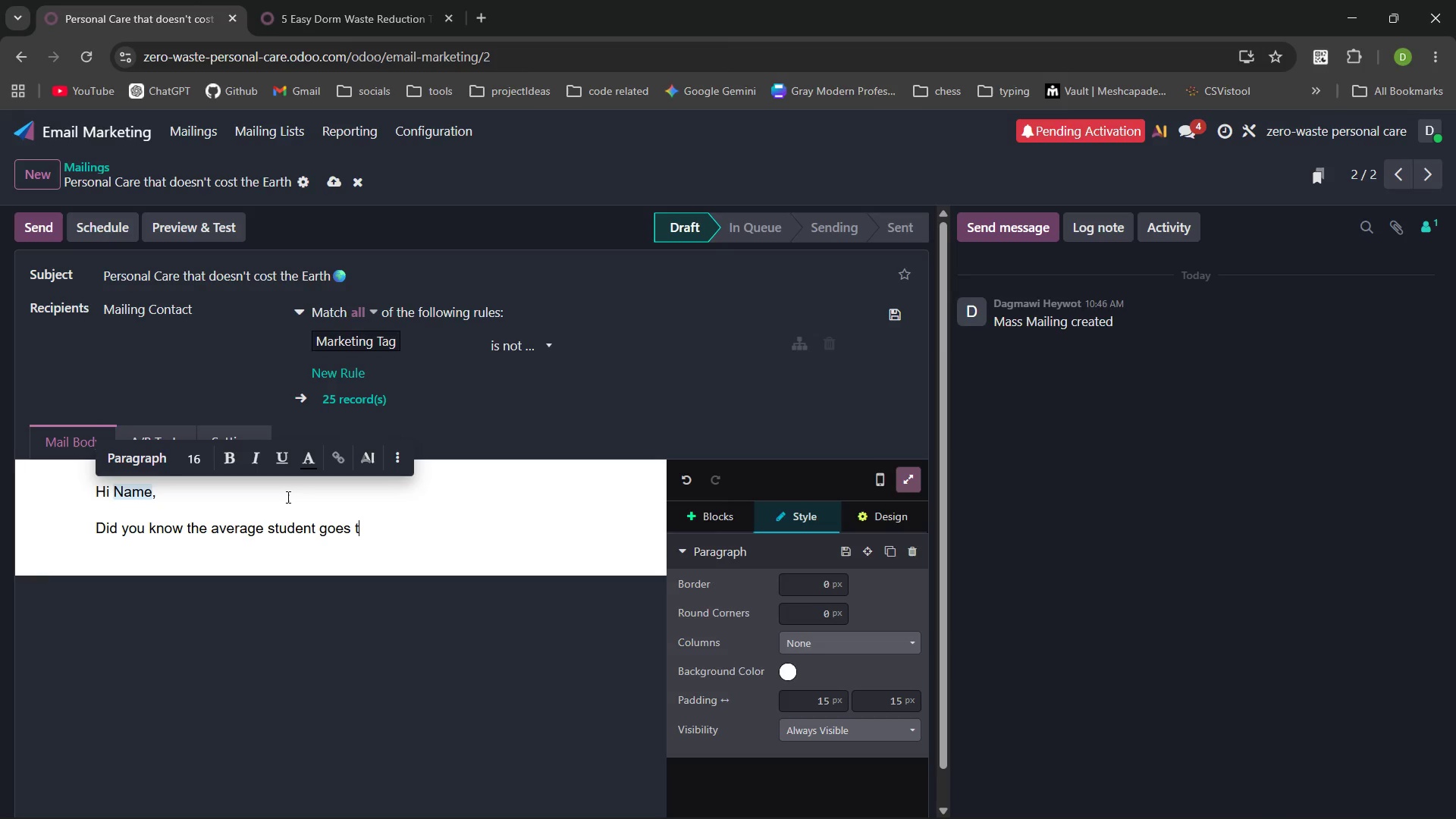 
type(through dozens of plastic botles and)
 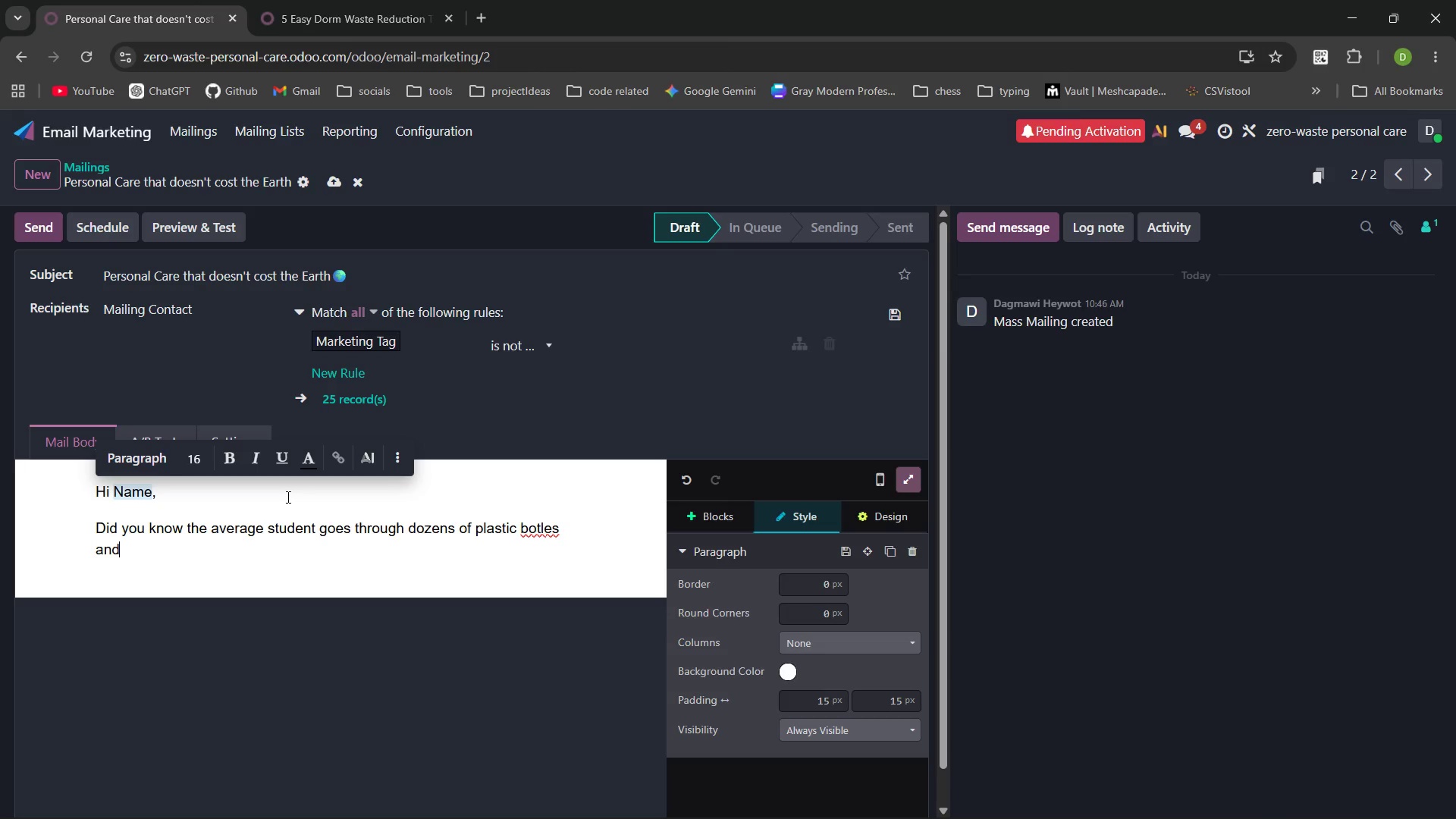 
key(Control+Backspace)
 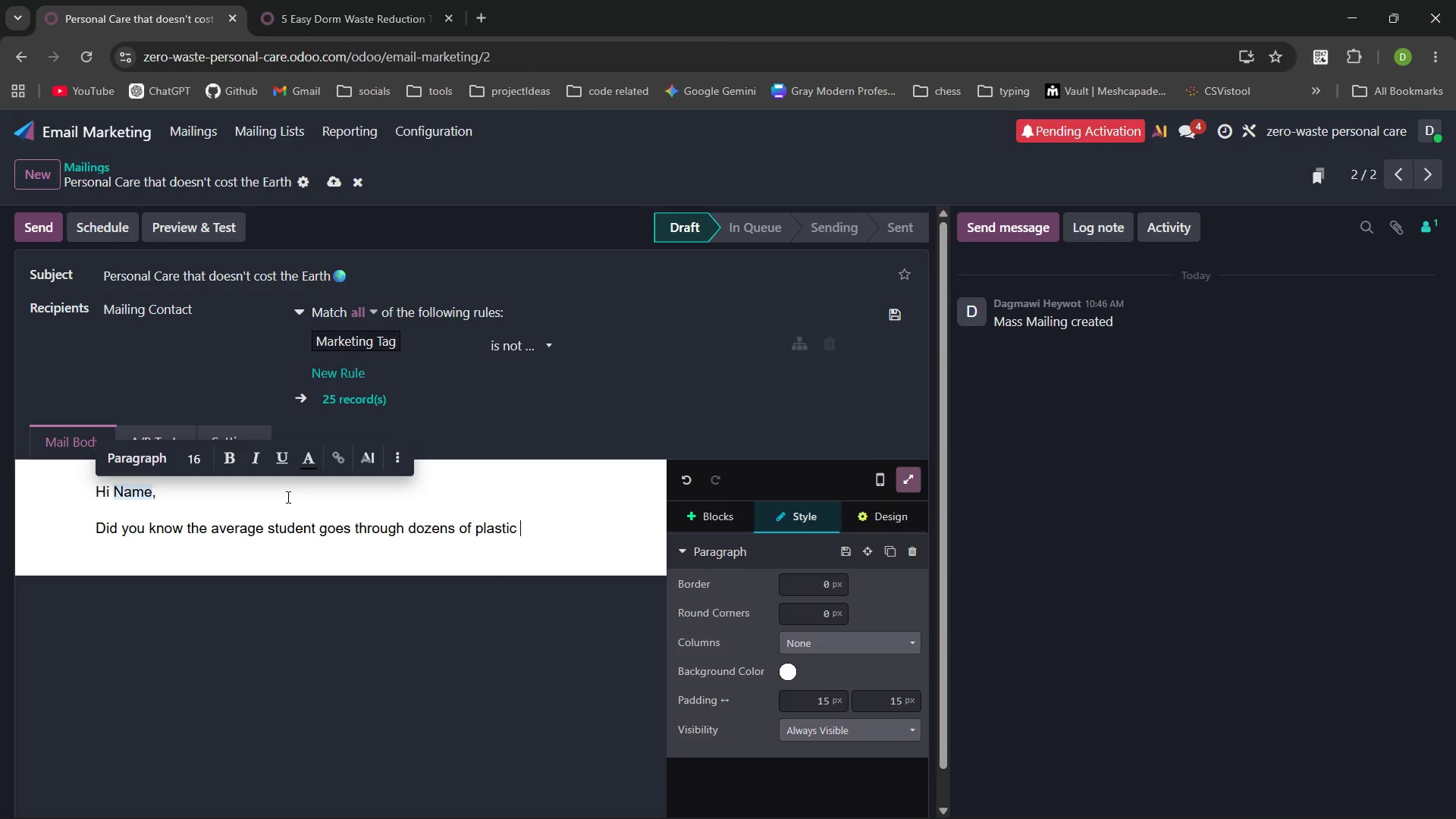 
key(Control+Backspace)
 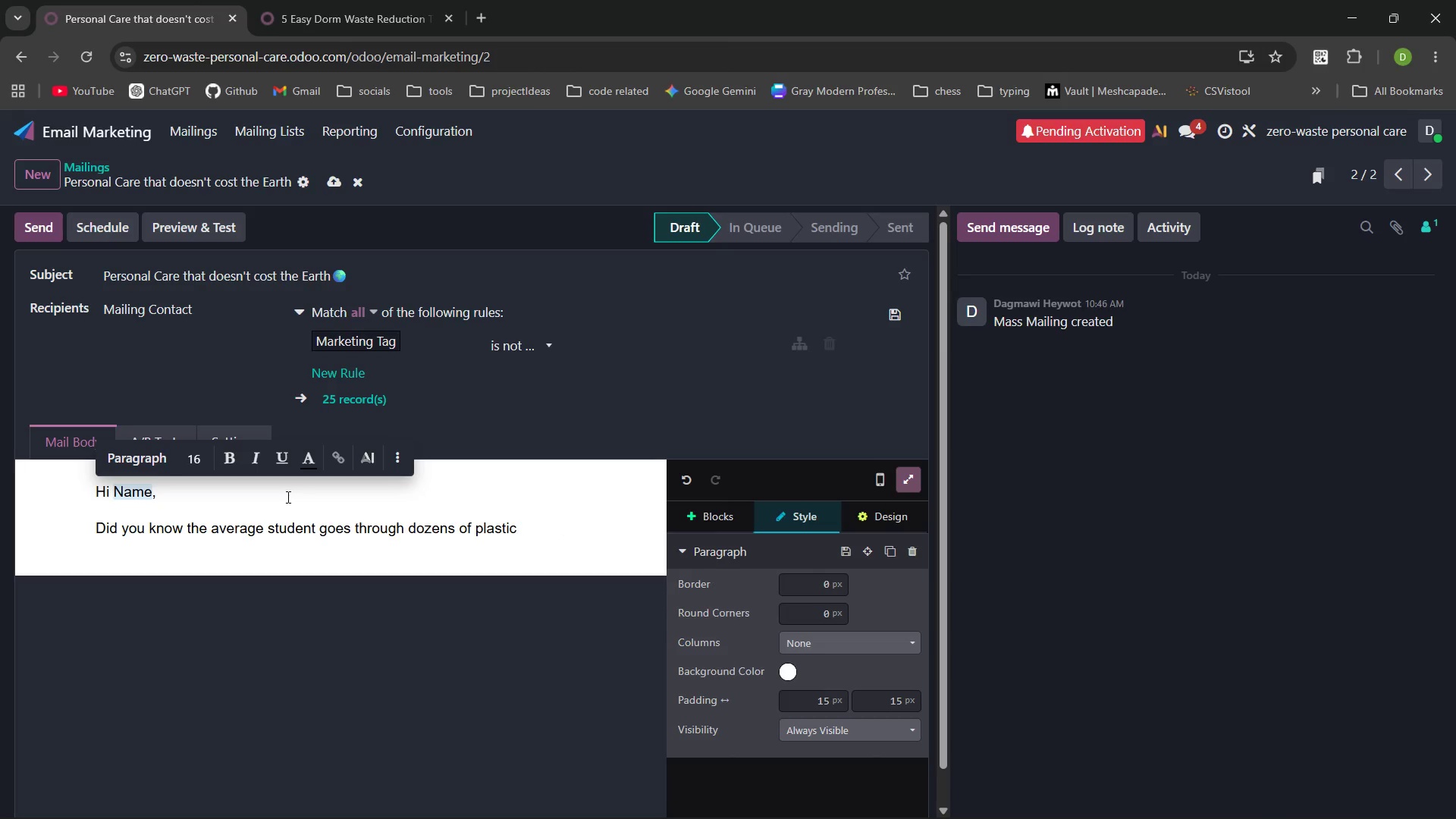 
type(bottles and tubes of toor)
key(Backspace)
type(thpase)
key(Backspace)
type(te before they even graduate? Most of that plastic isn't reclable and ends up in our coceans)
 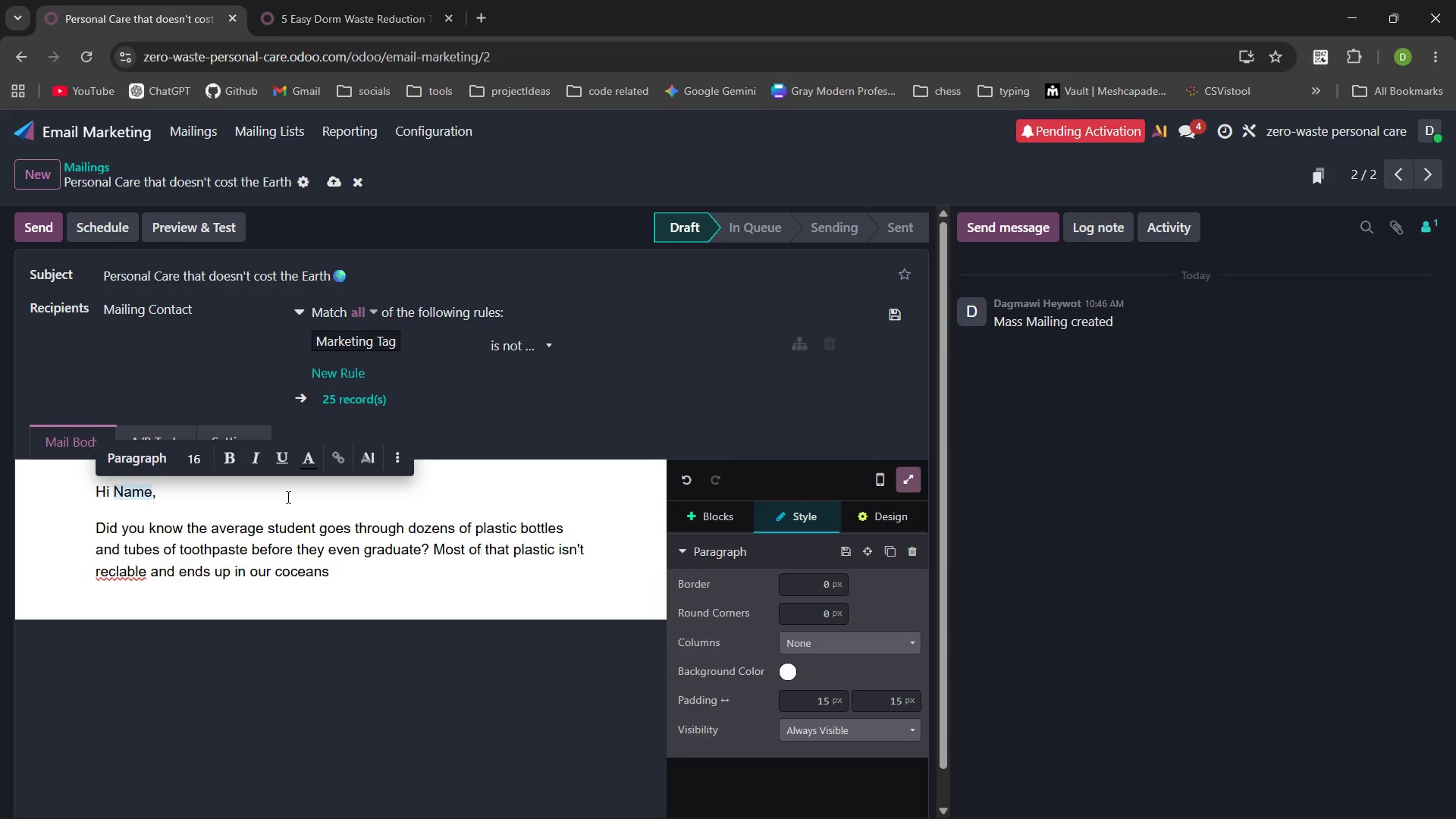 
left_click([113, 566])
 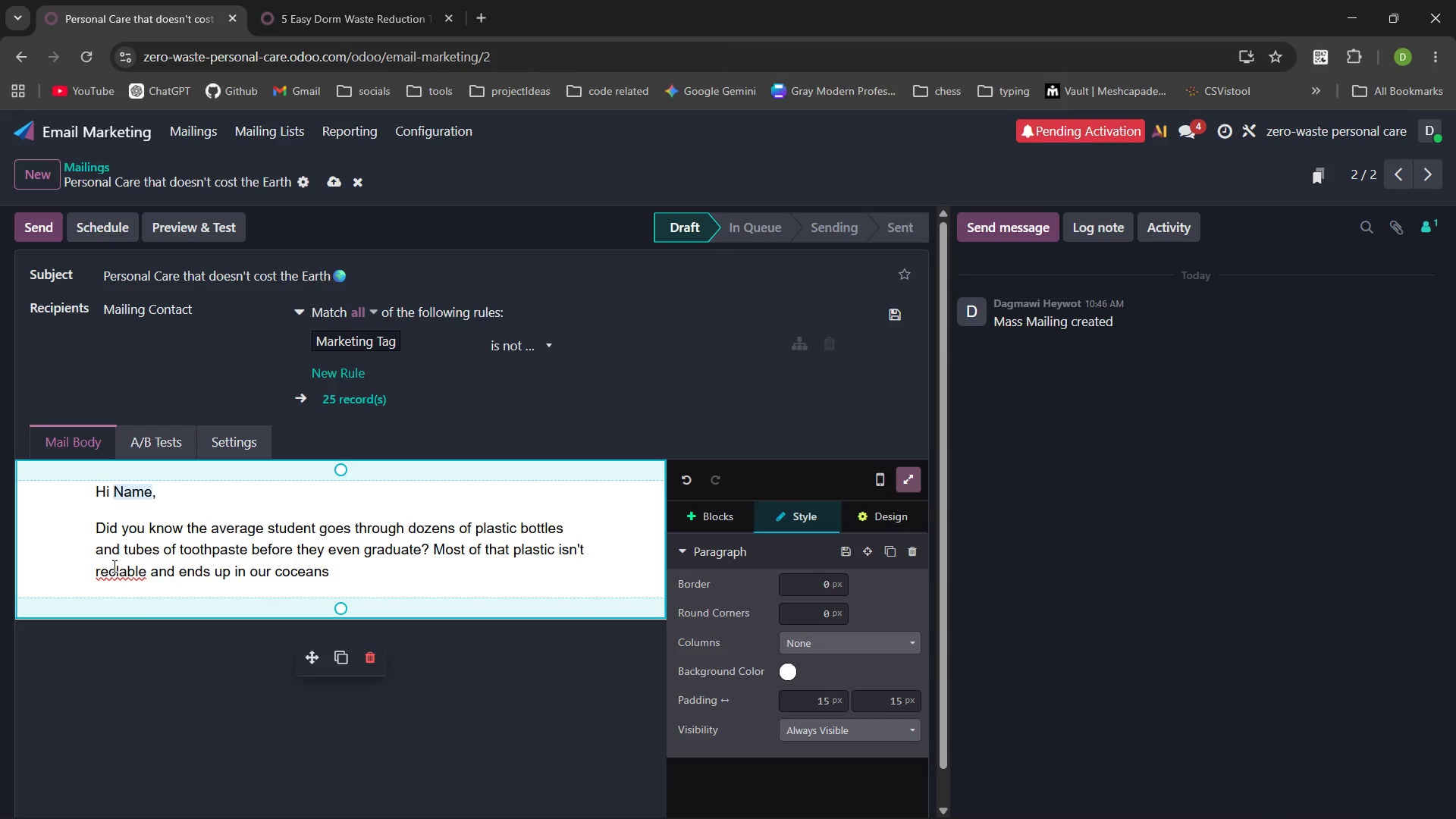 
type(yc)
 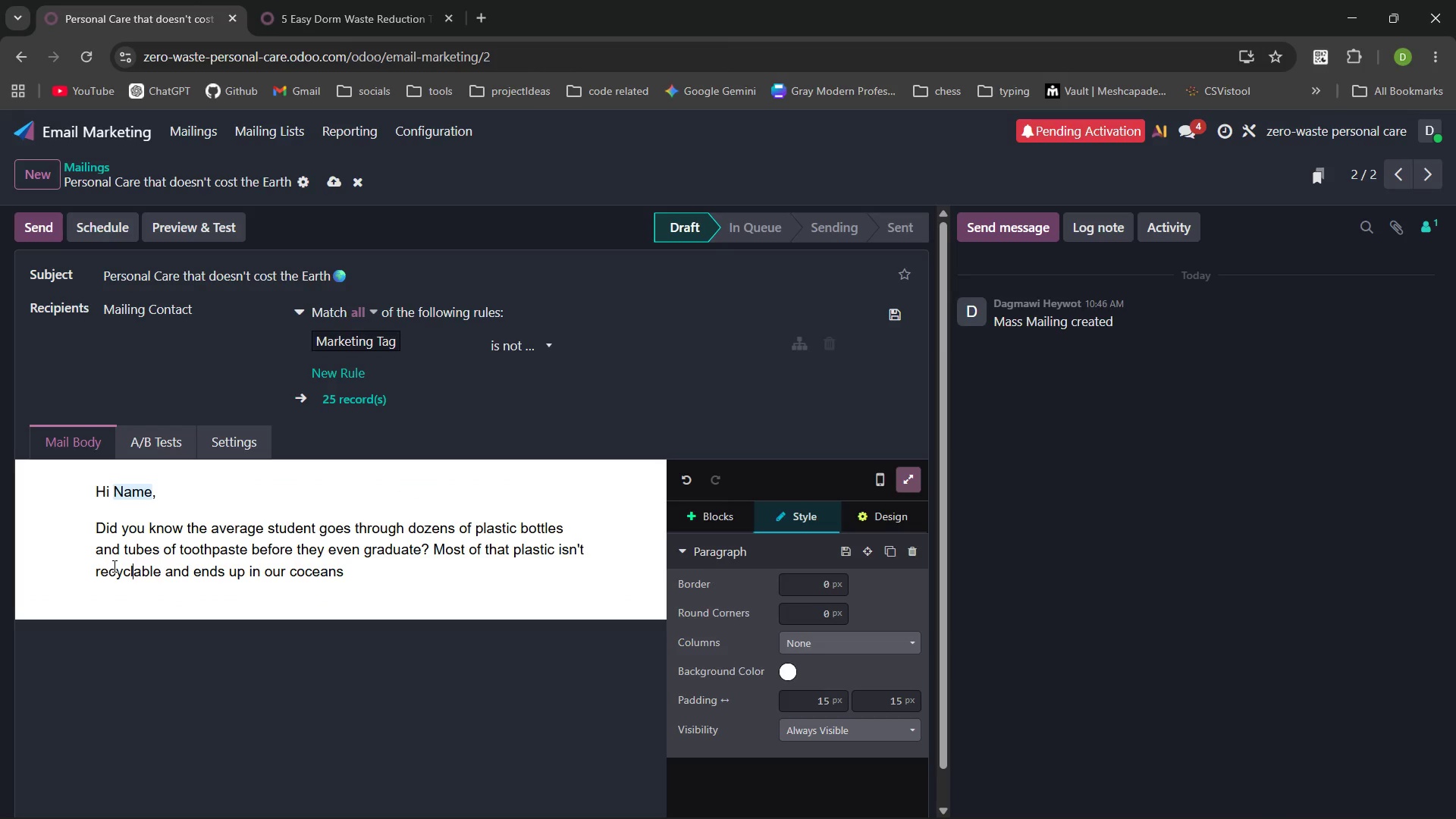 
key(ArrowRight)
 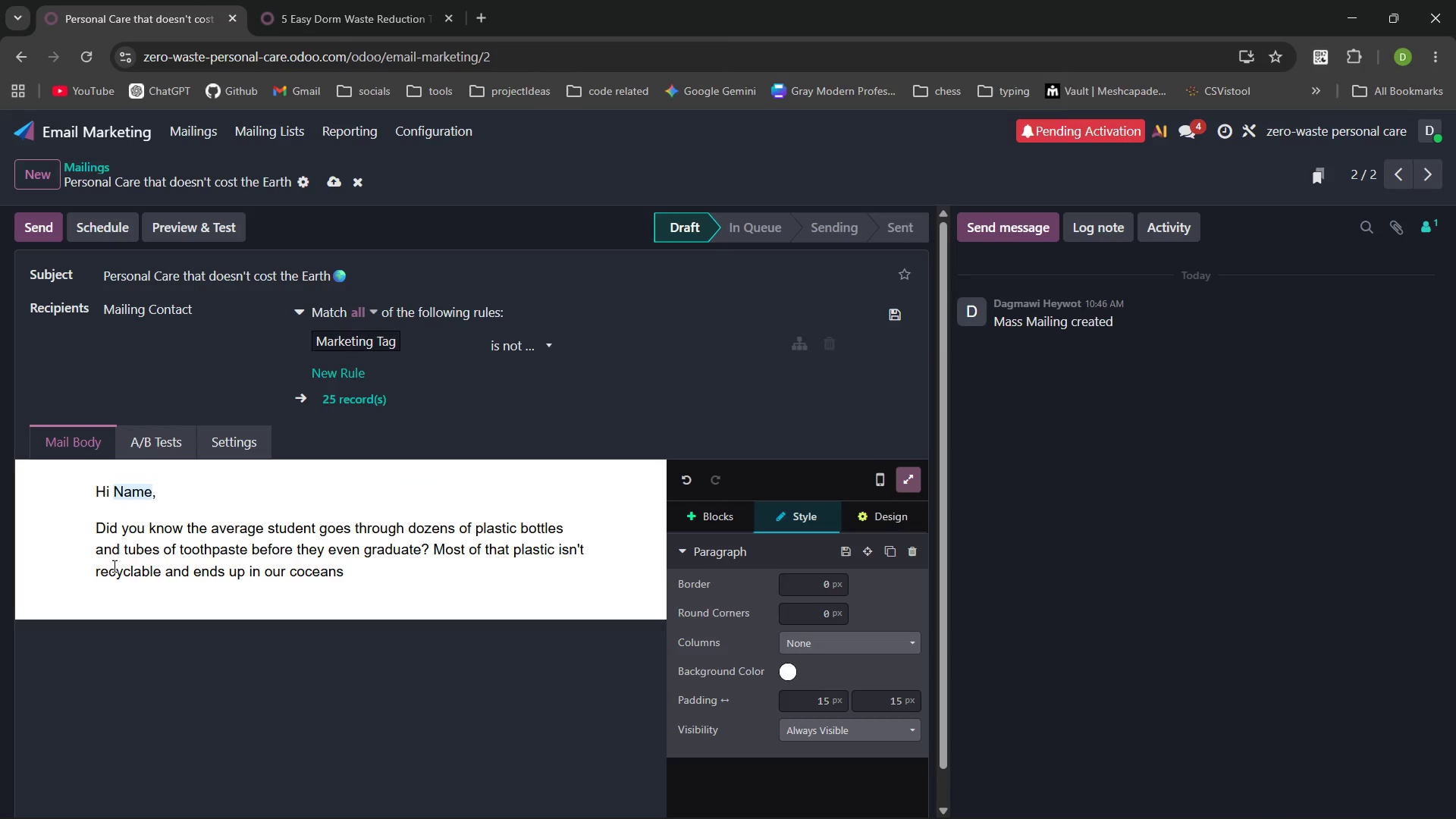 
key(Control+ArrowRight)
 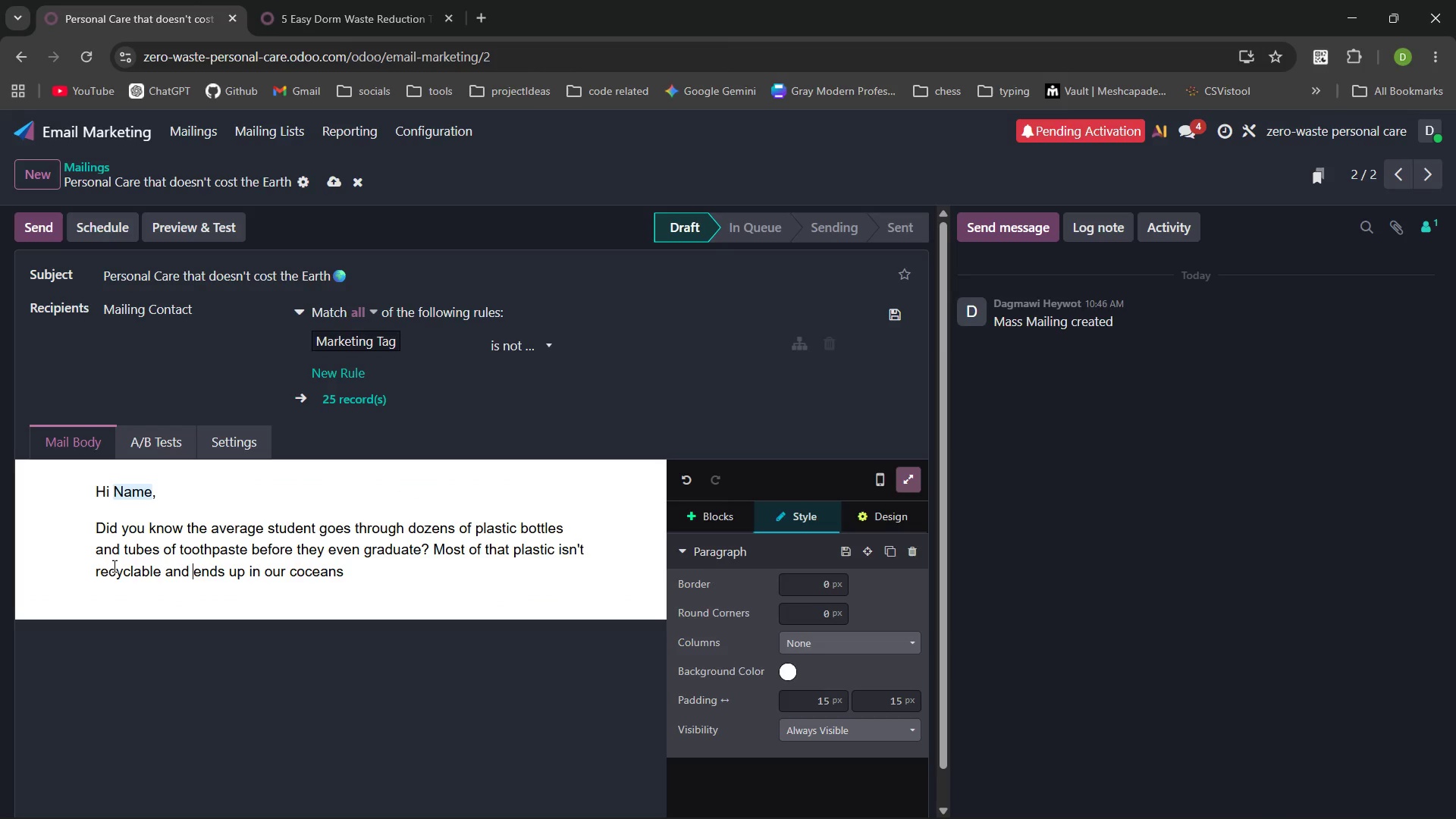 
key(Control+ArrowRight)
 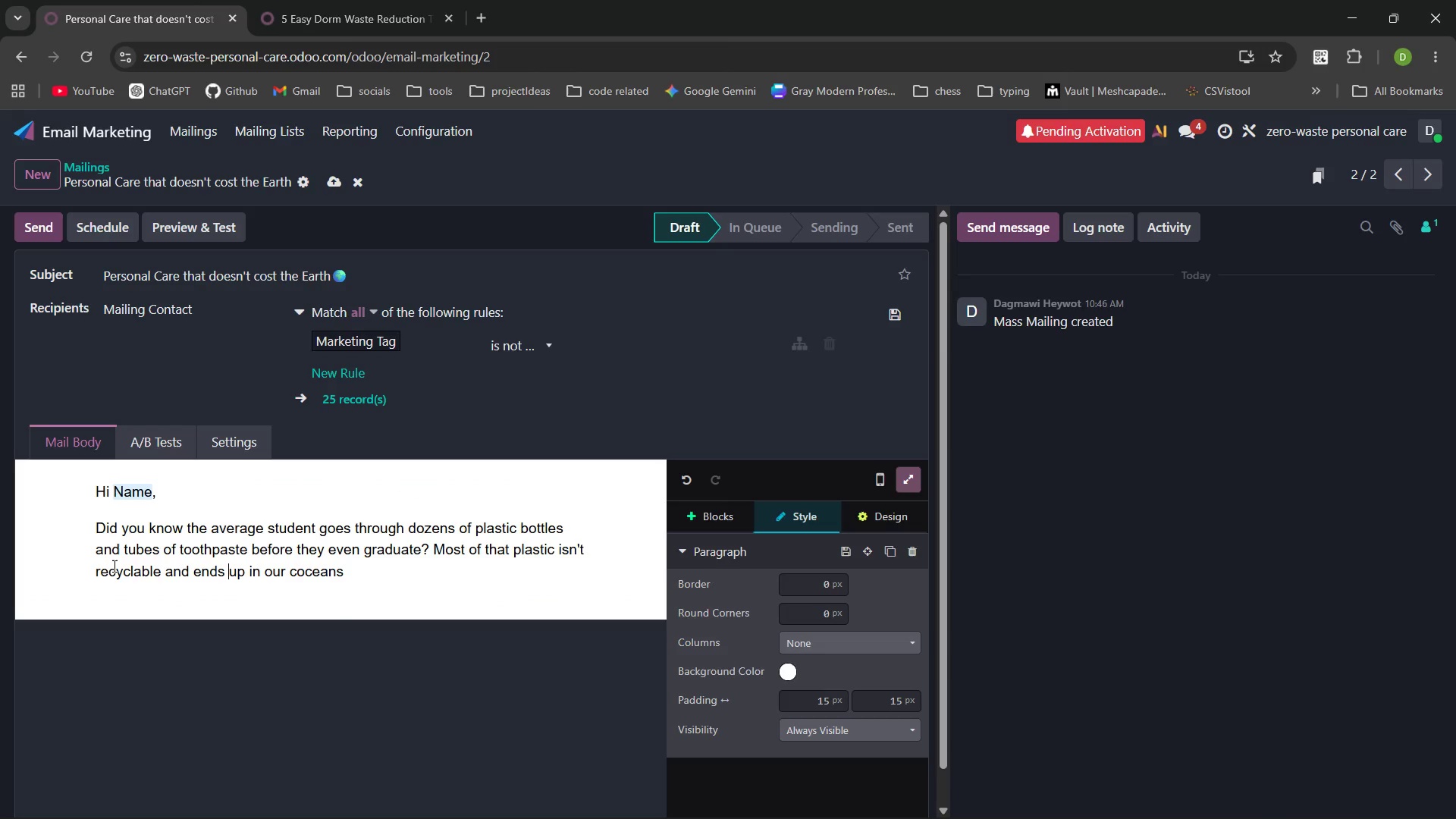 
key(Control+ArrowRight)
 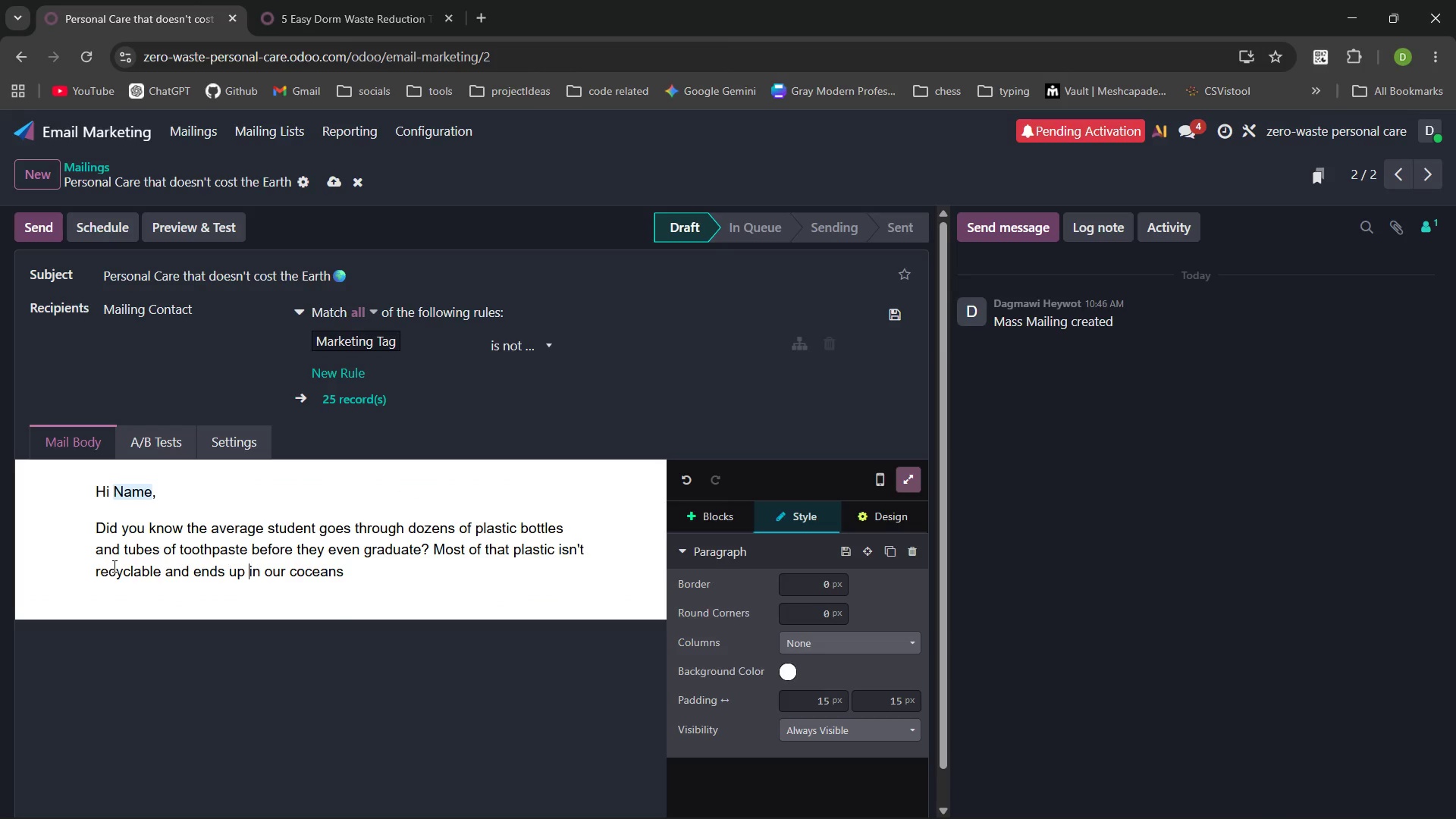 
key(Control+ArrowRight)
 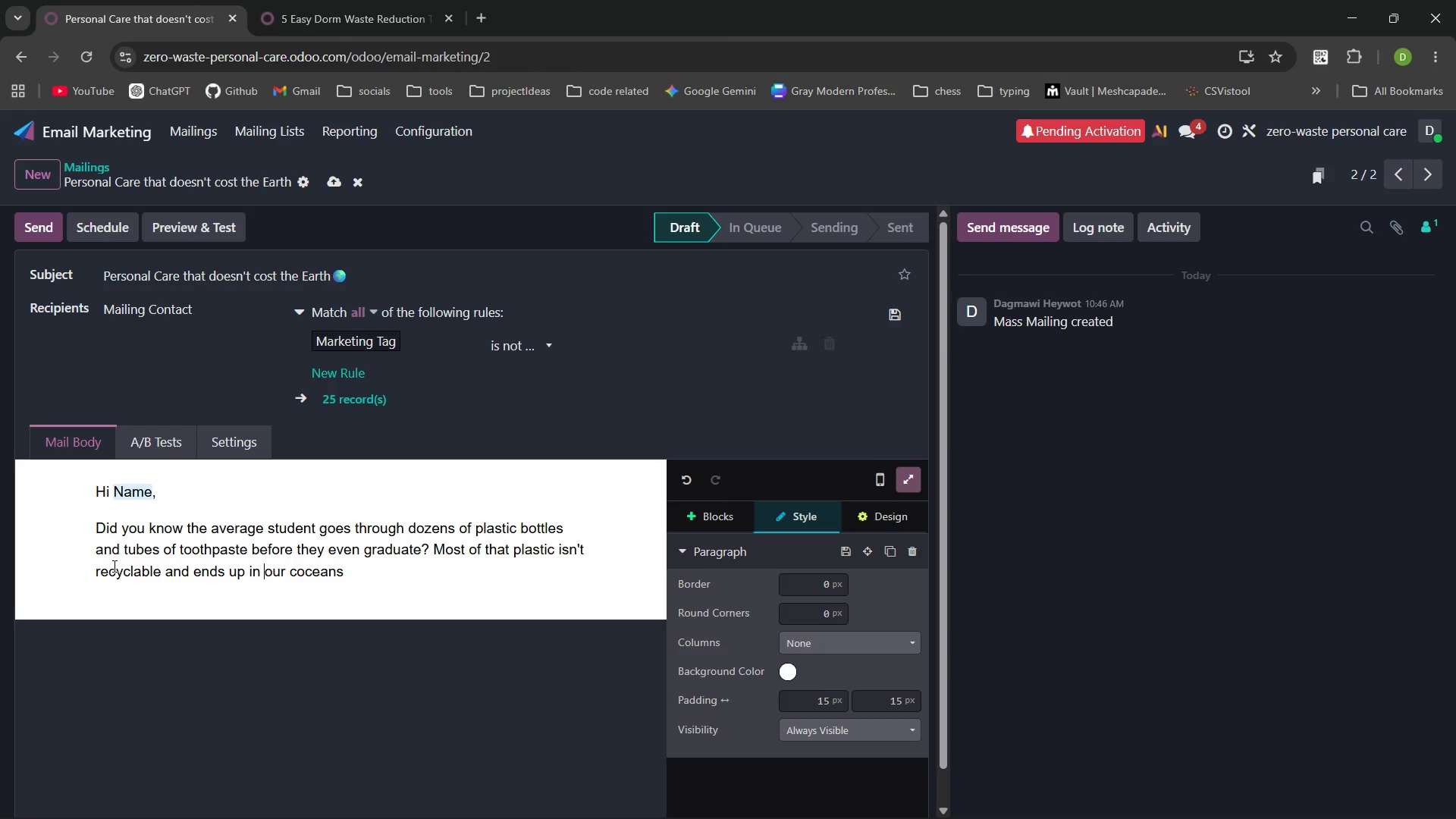 
key(Control+ArrowRight)
 